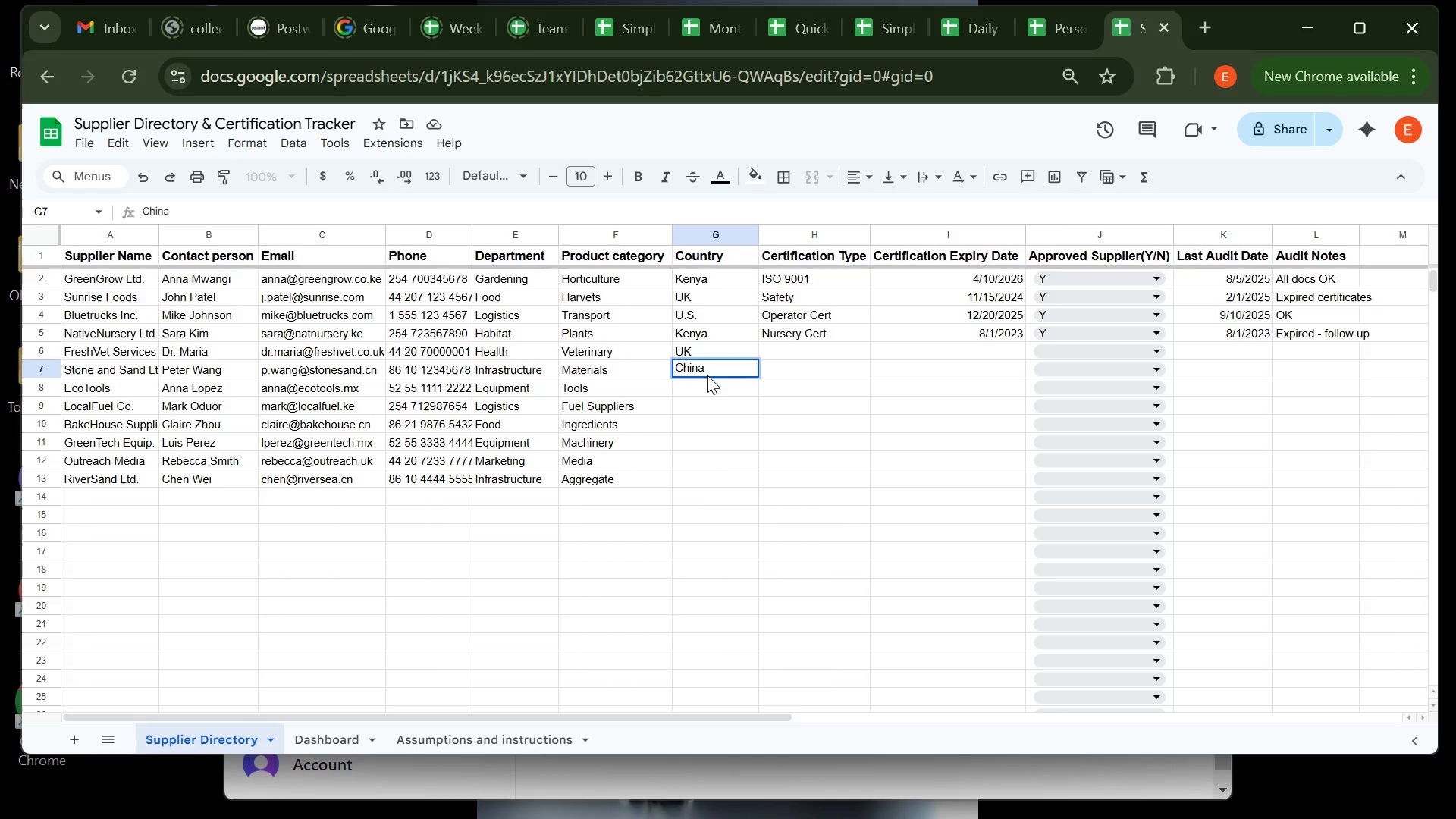 
key(Enter)
 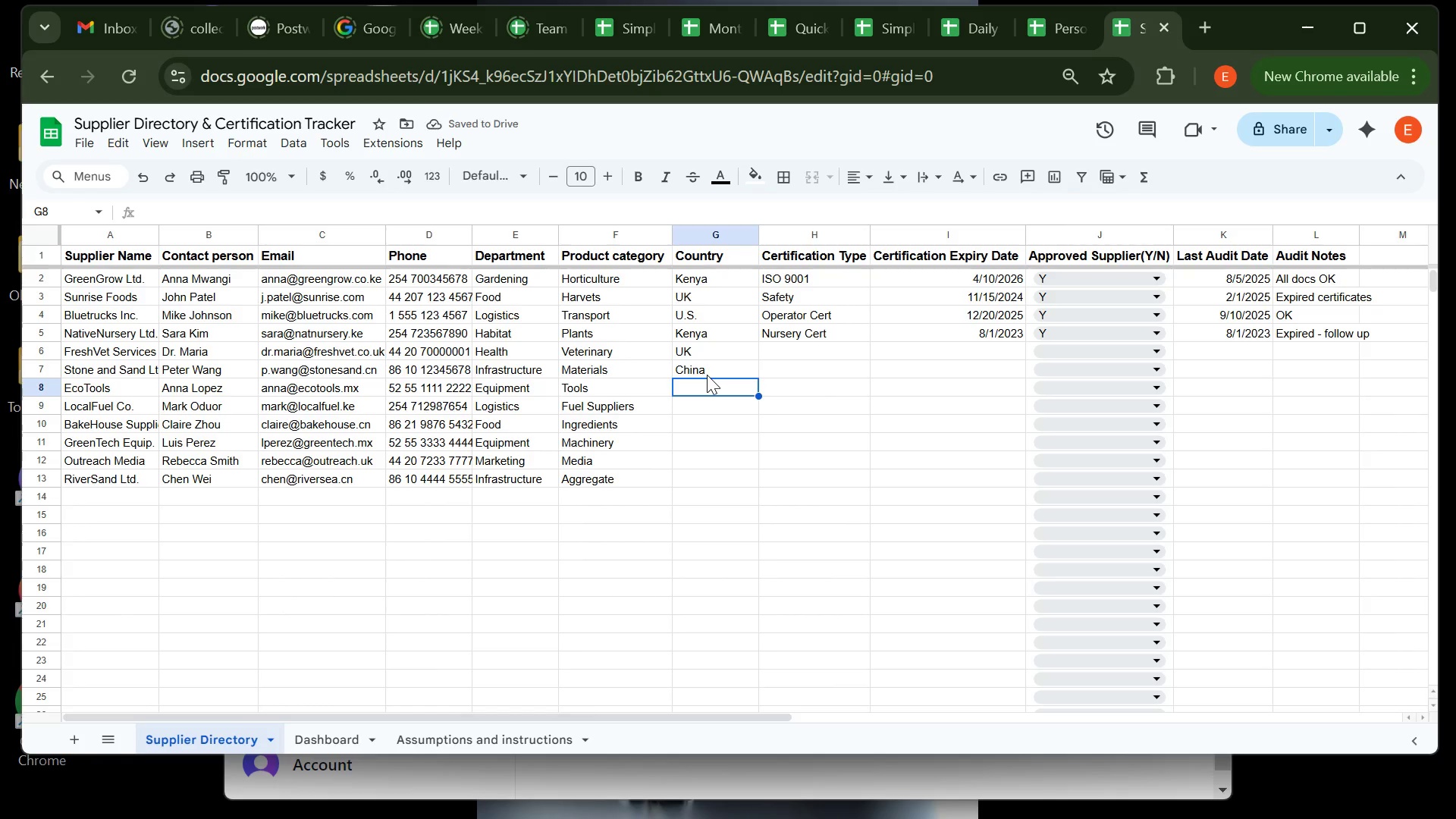 
type(,)
key(Backspace)
type(m)
key(Backspace)
type(Mex)
key(Backspace)
type(xico)
 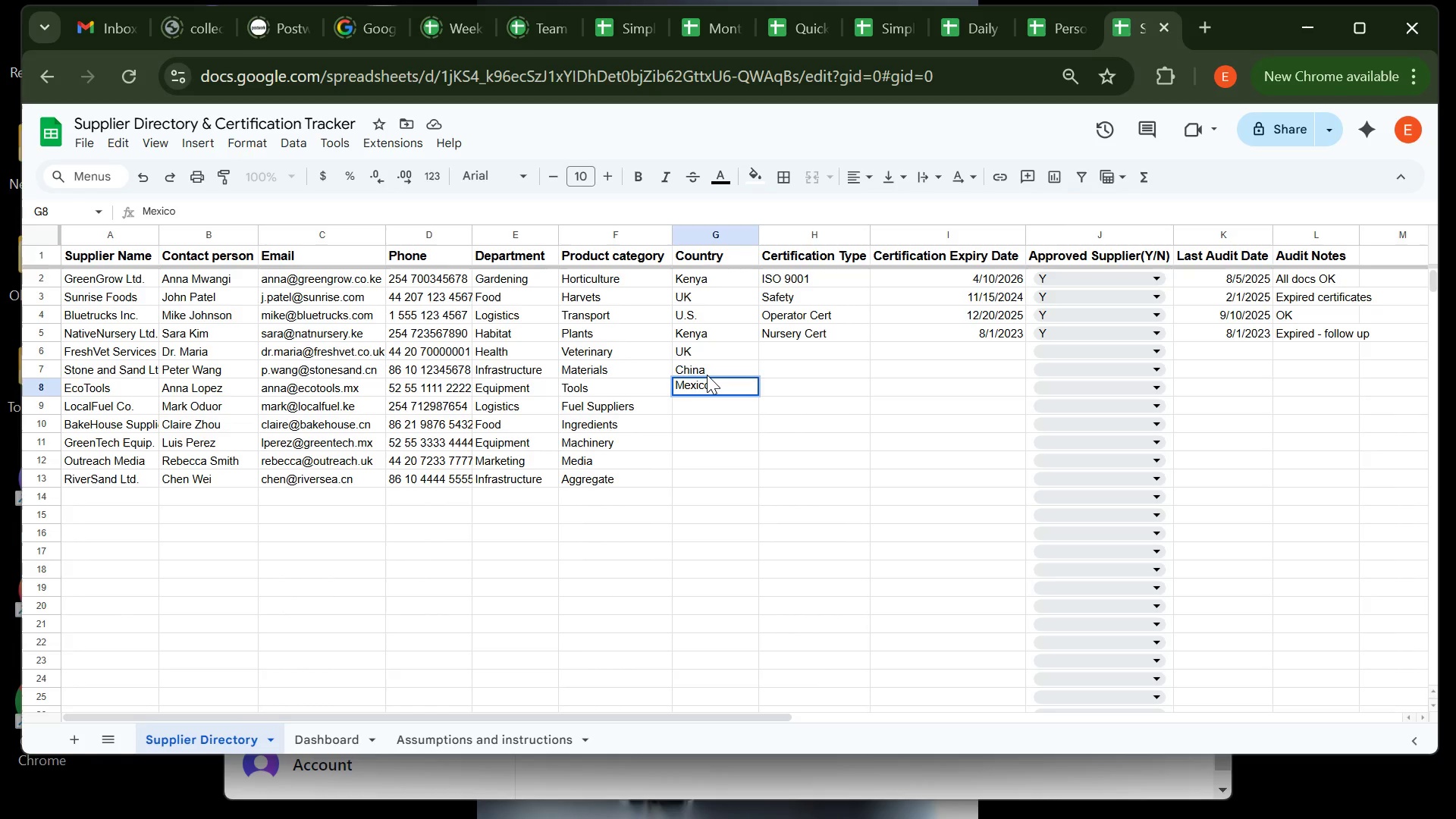 
key(Enter)
 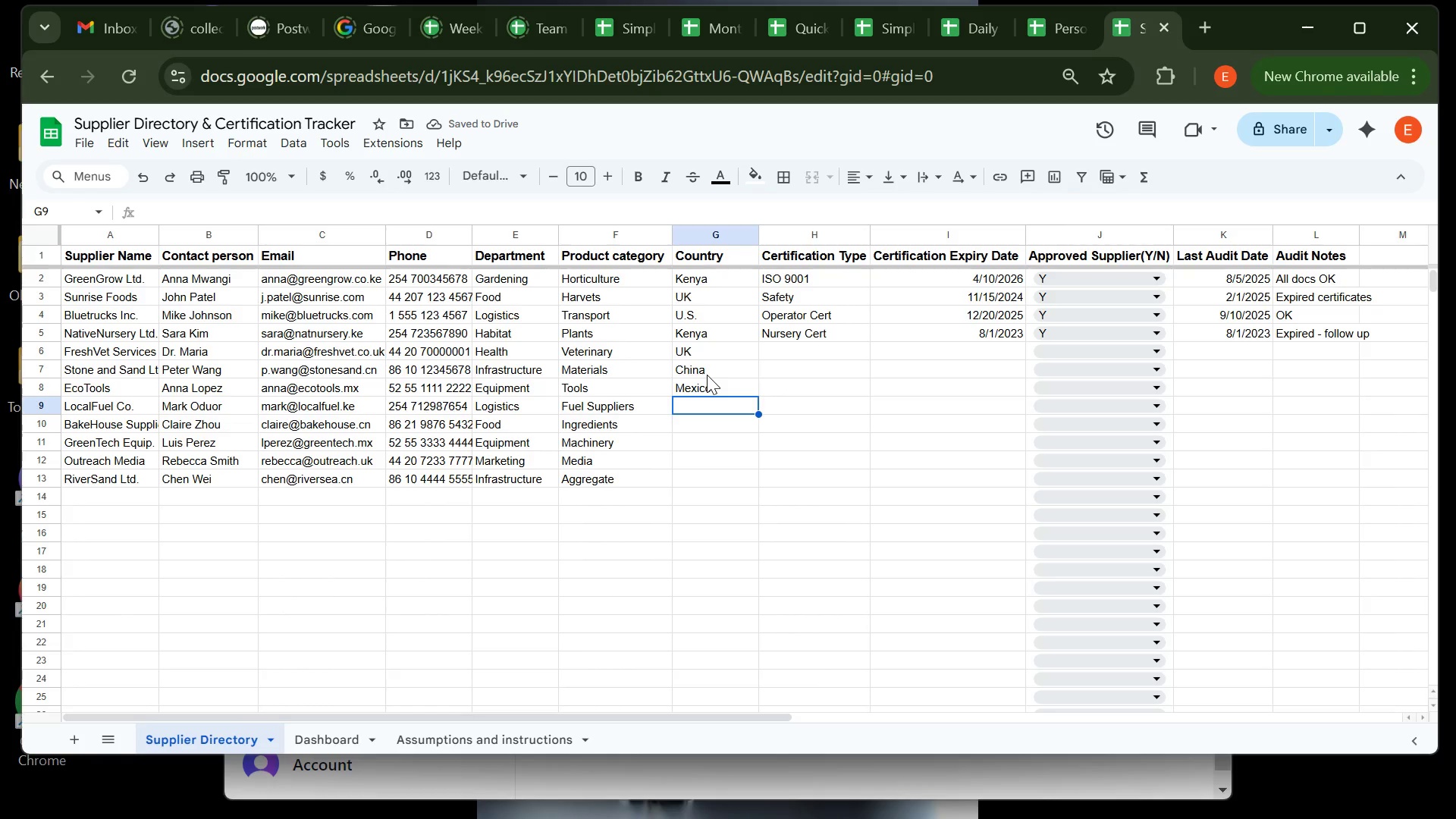 
key(CapsLock)
 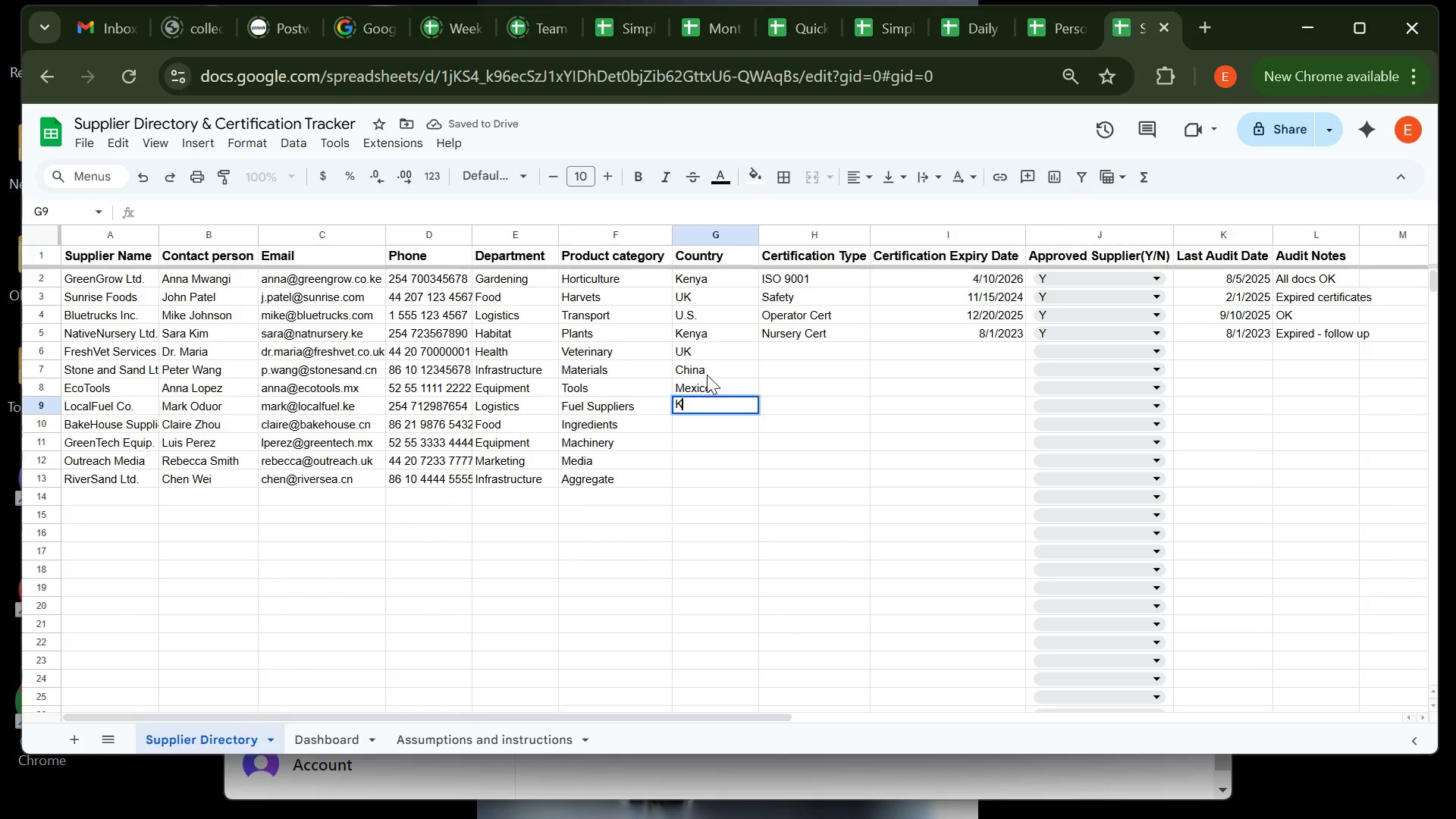 
key(K)
 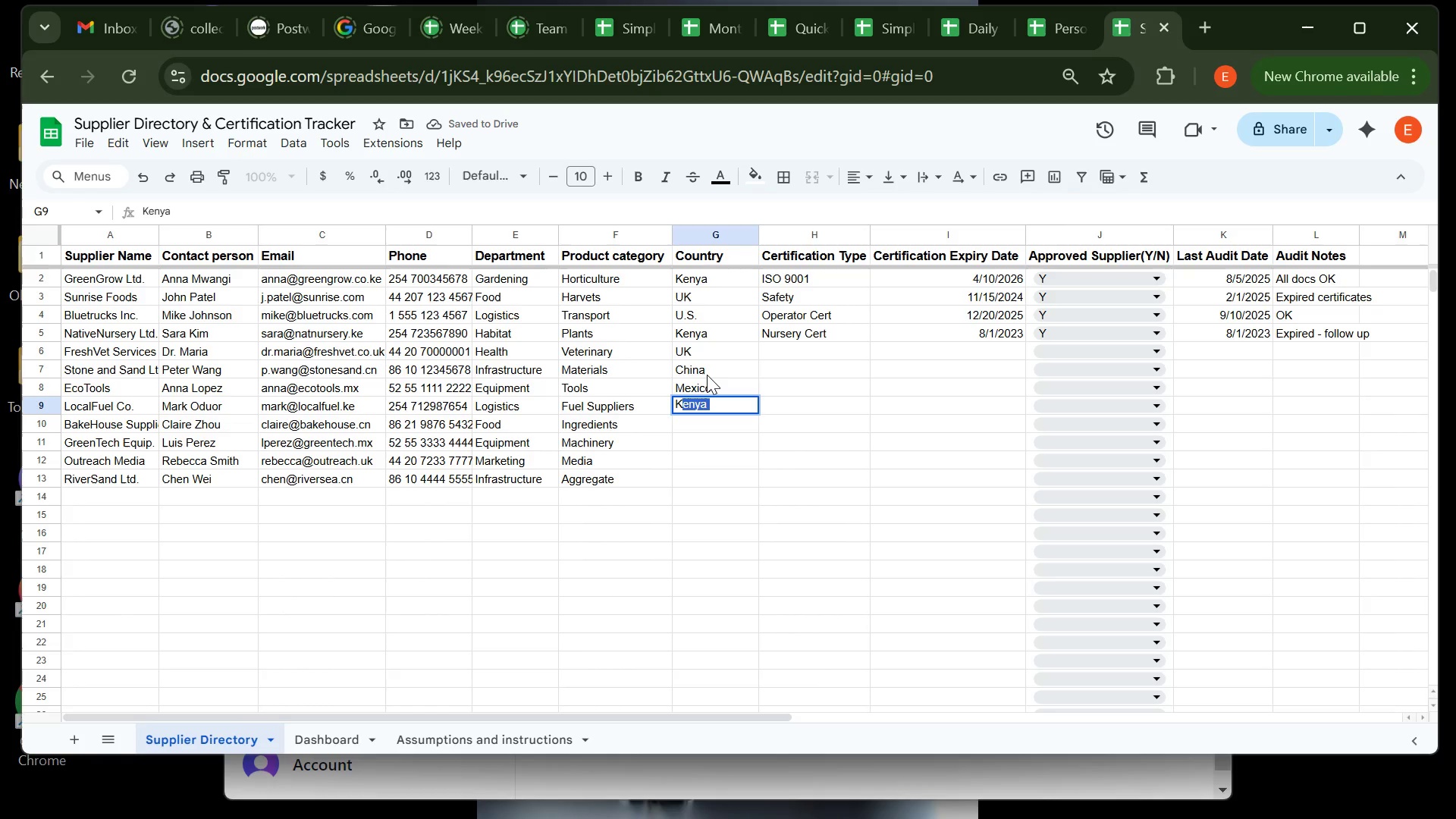 
key(CapsLock)
 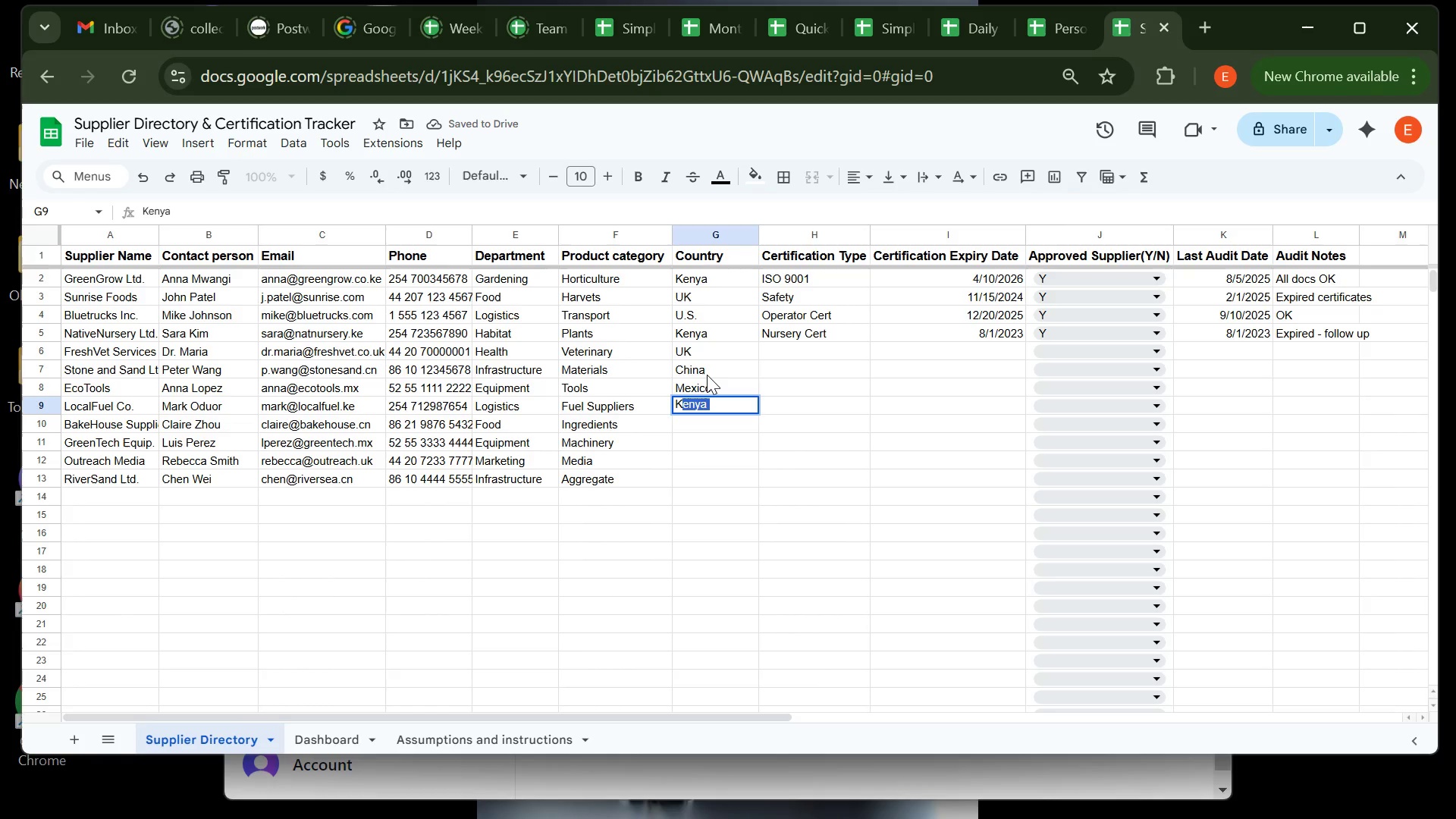 
key(ArrowRight)
 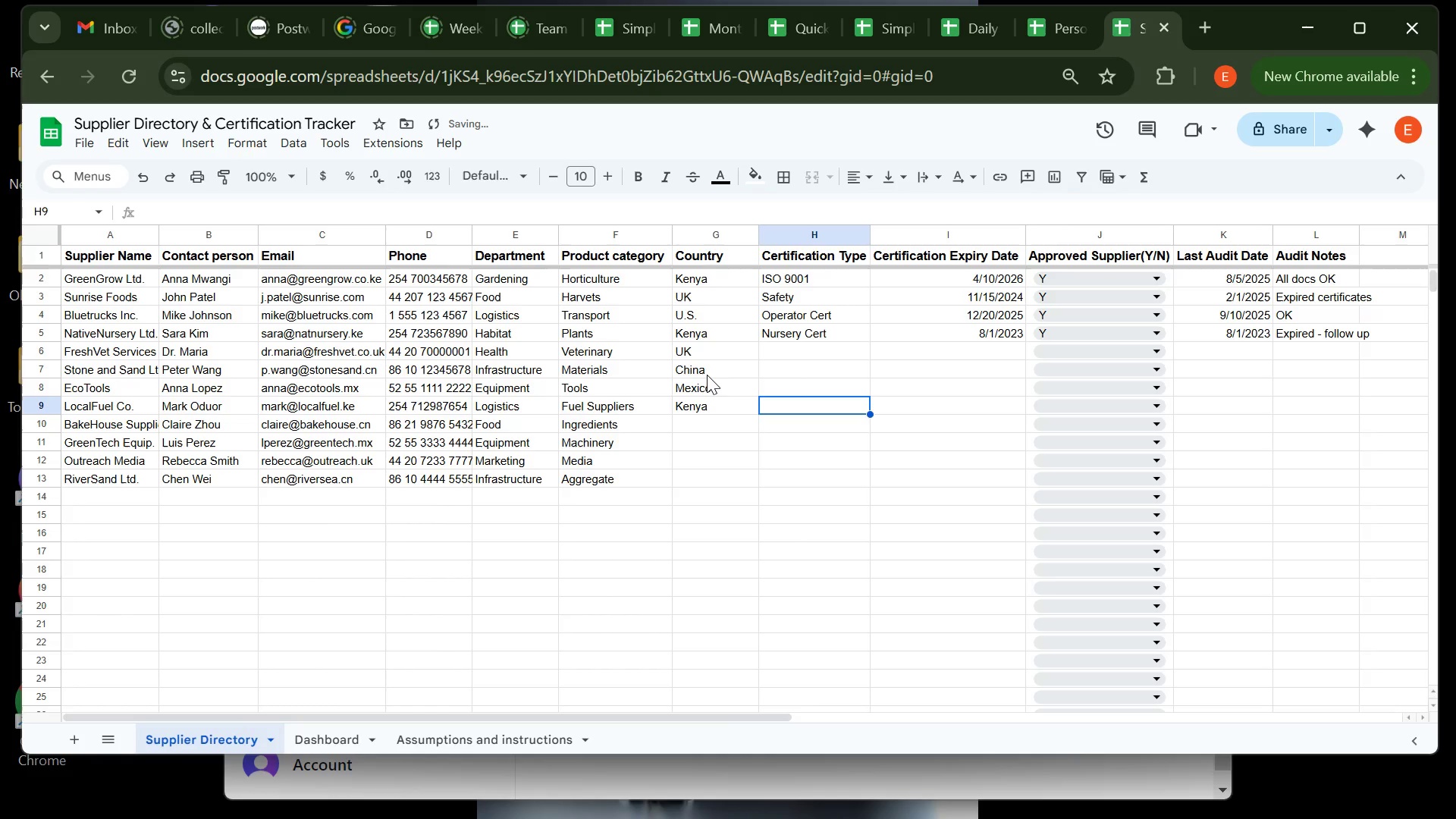 
key(Enter)
 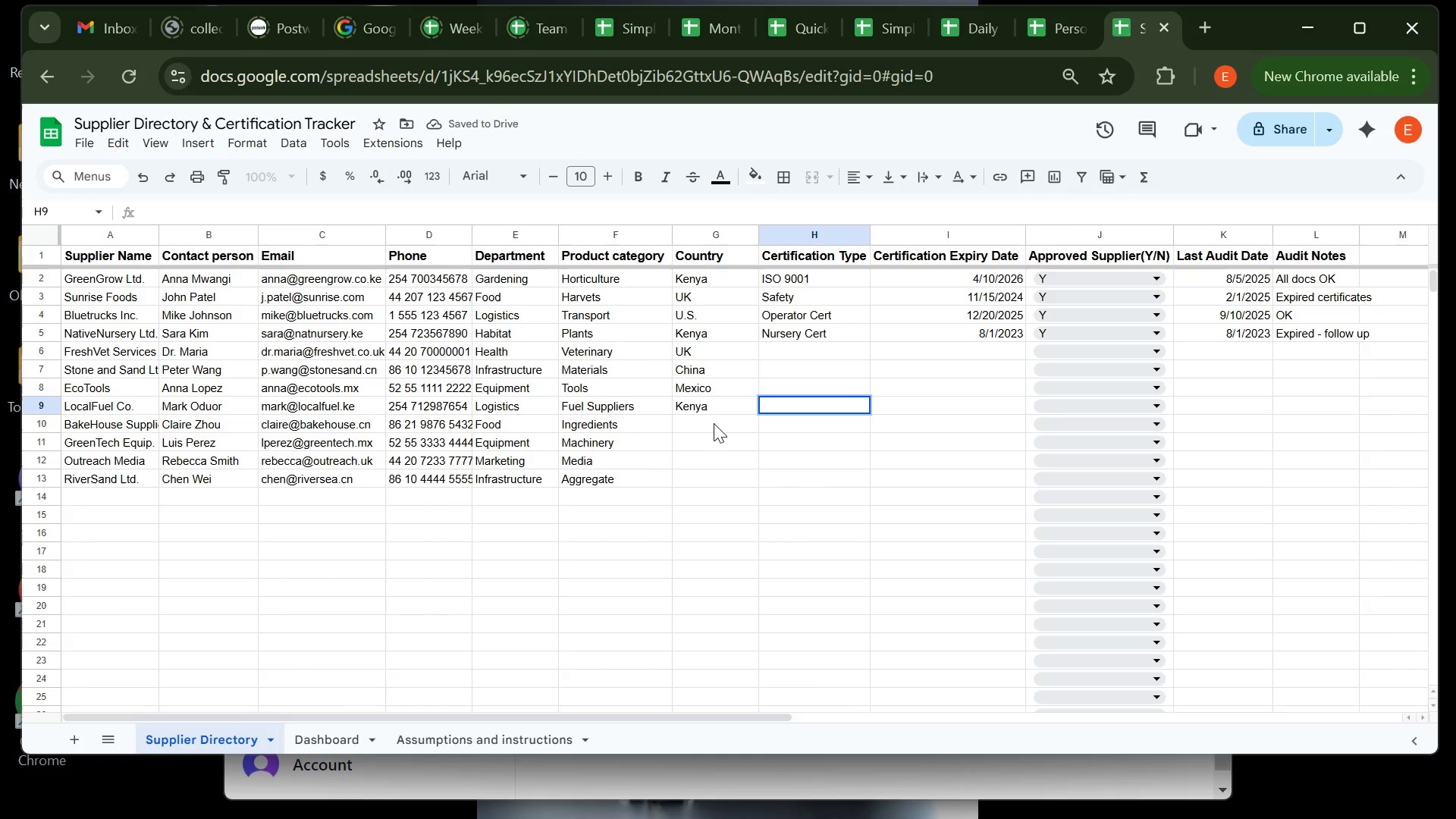 
left_click([714, 423])
 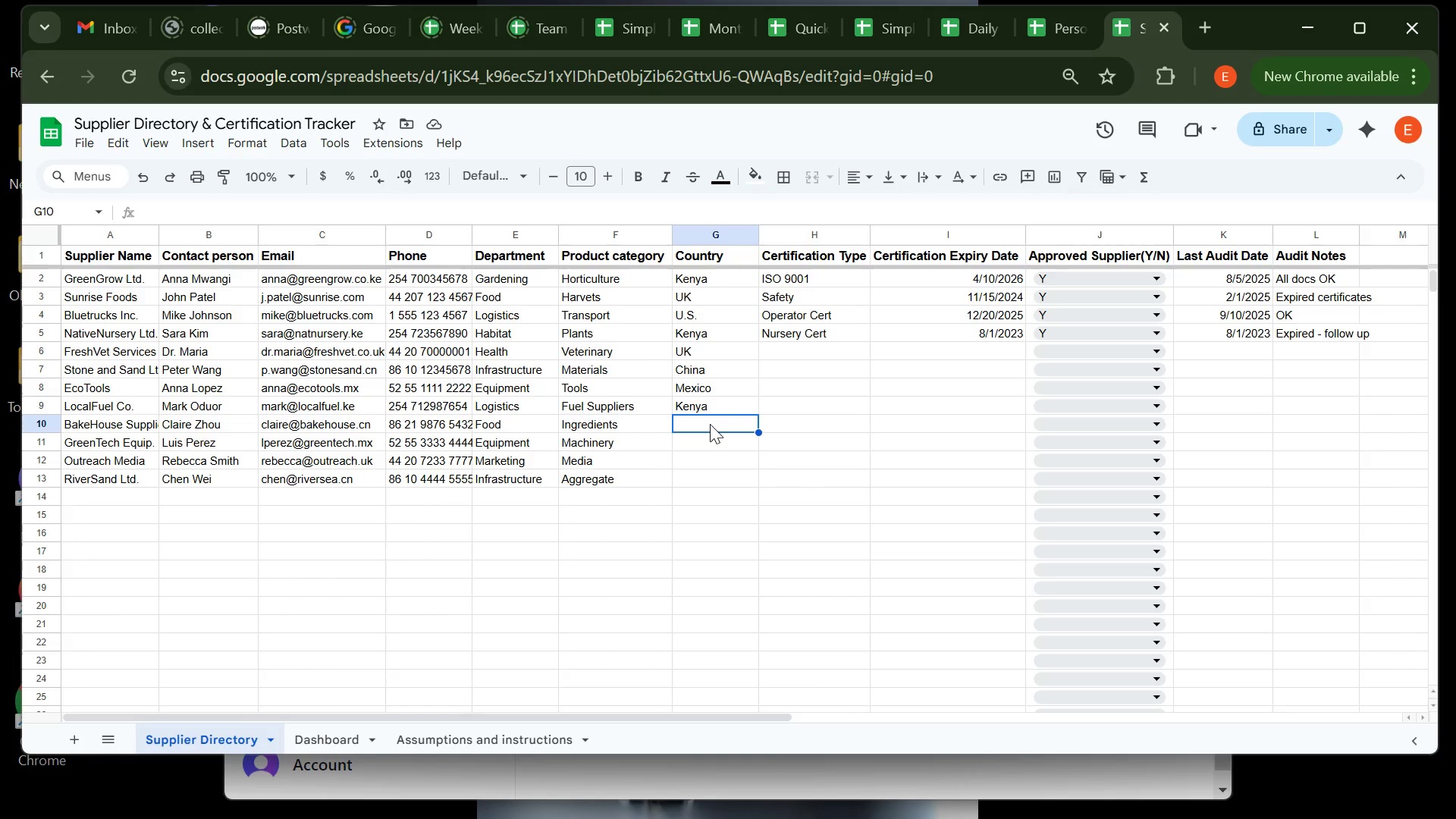 
type(China)
 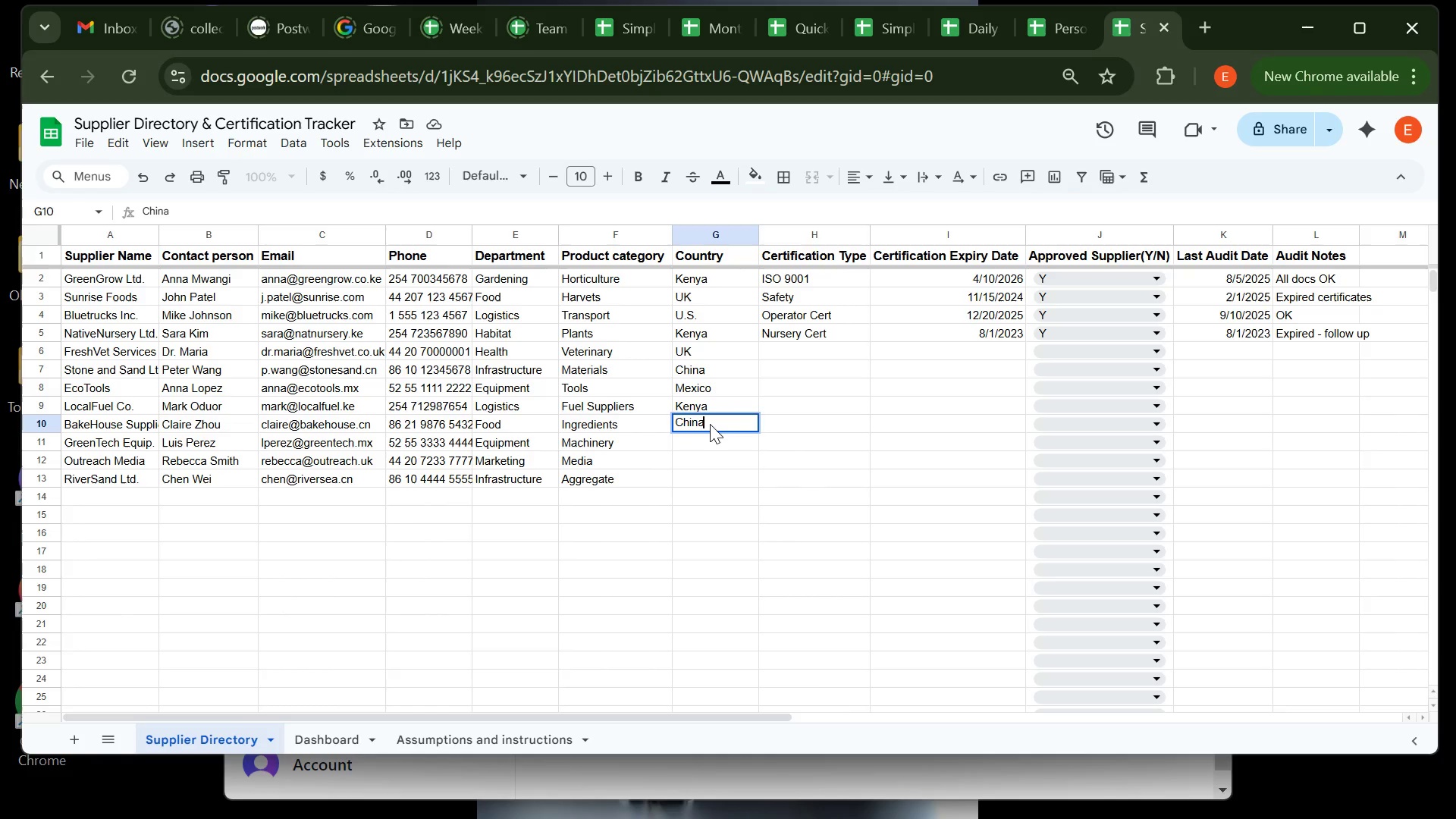 
key(Enter)
 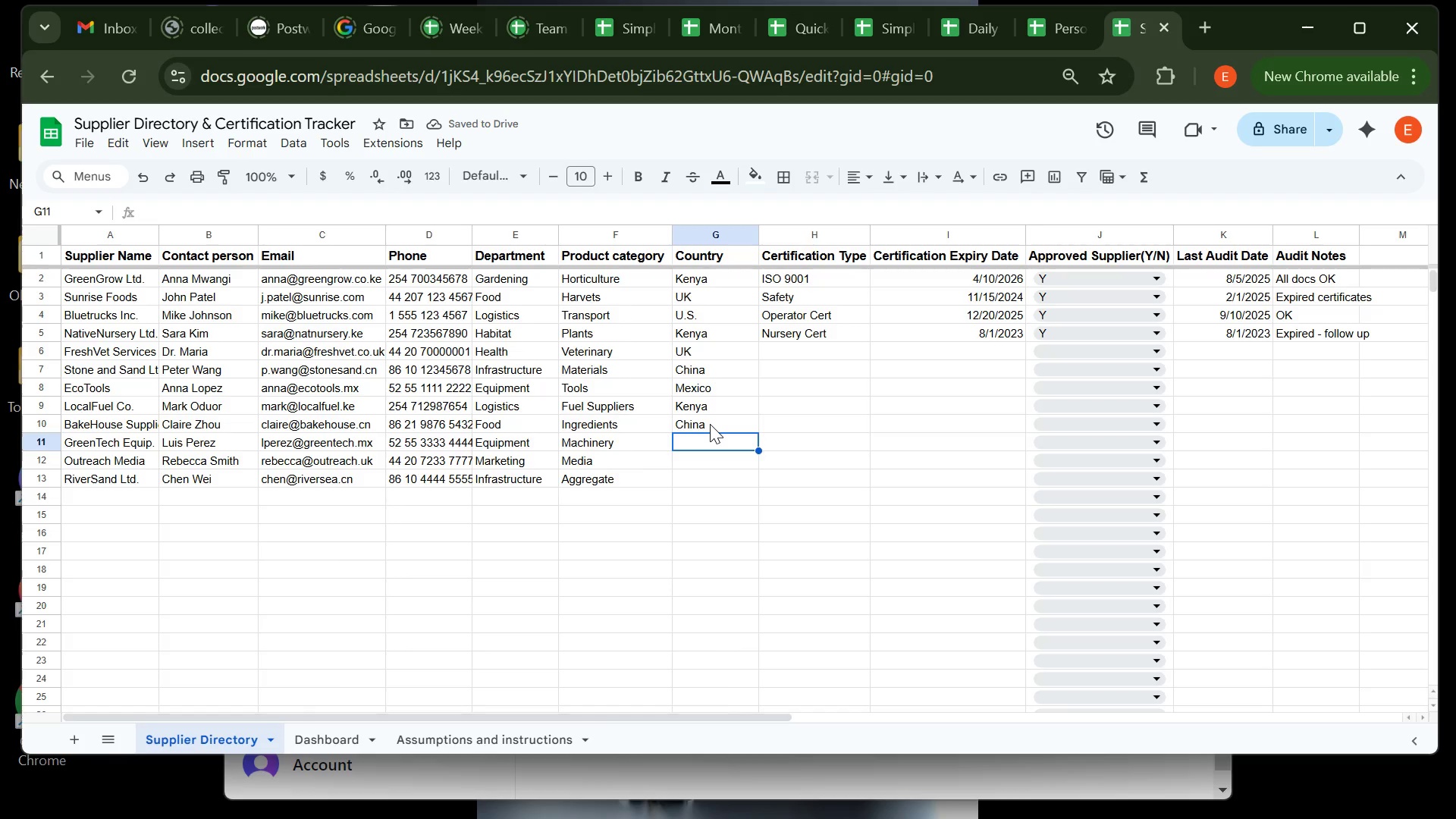 
type(Mexico)
 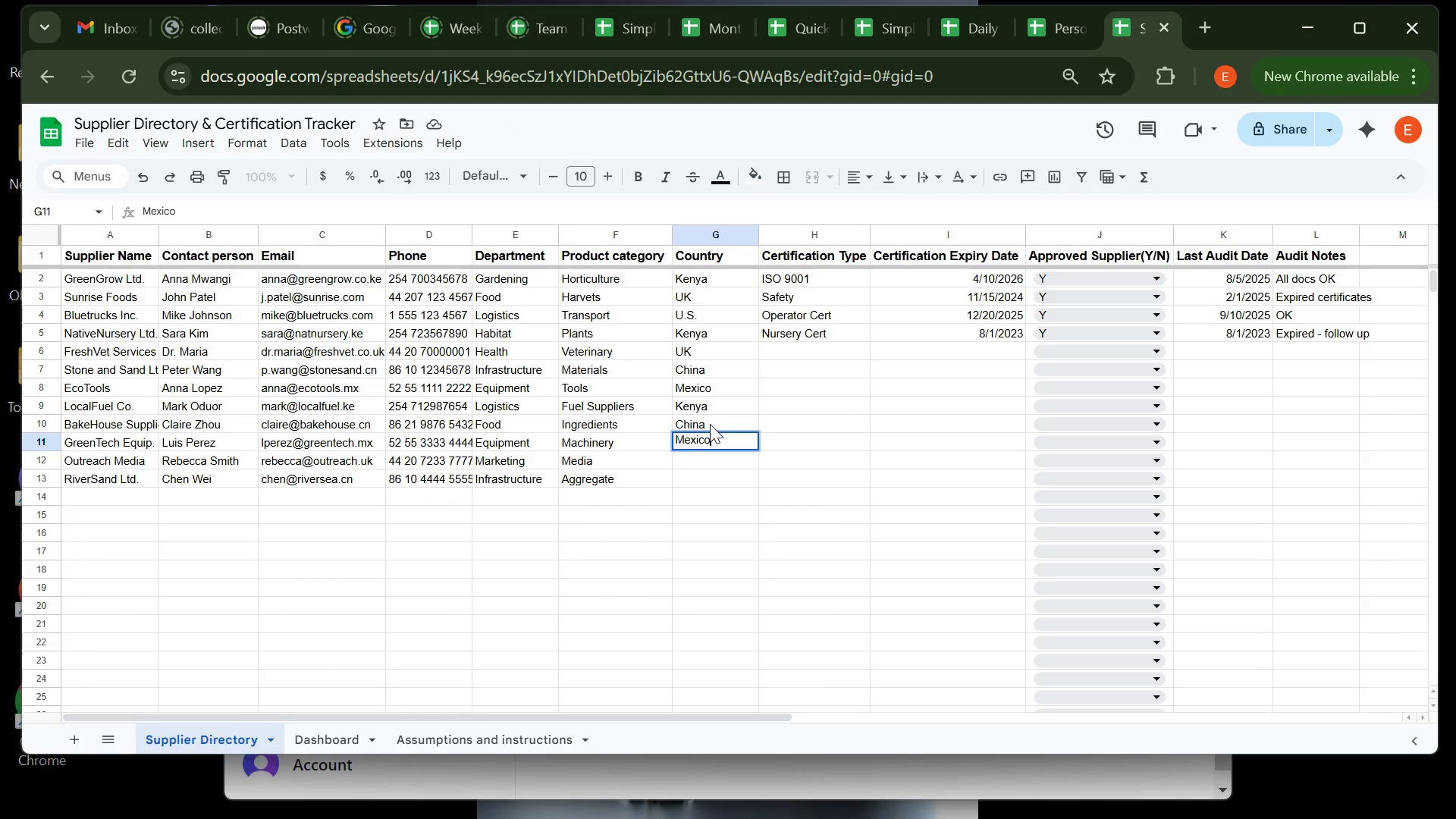 
key(Enter)
 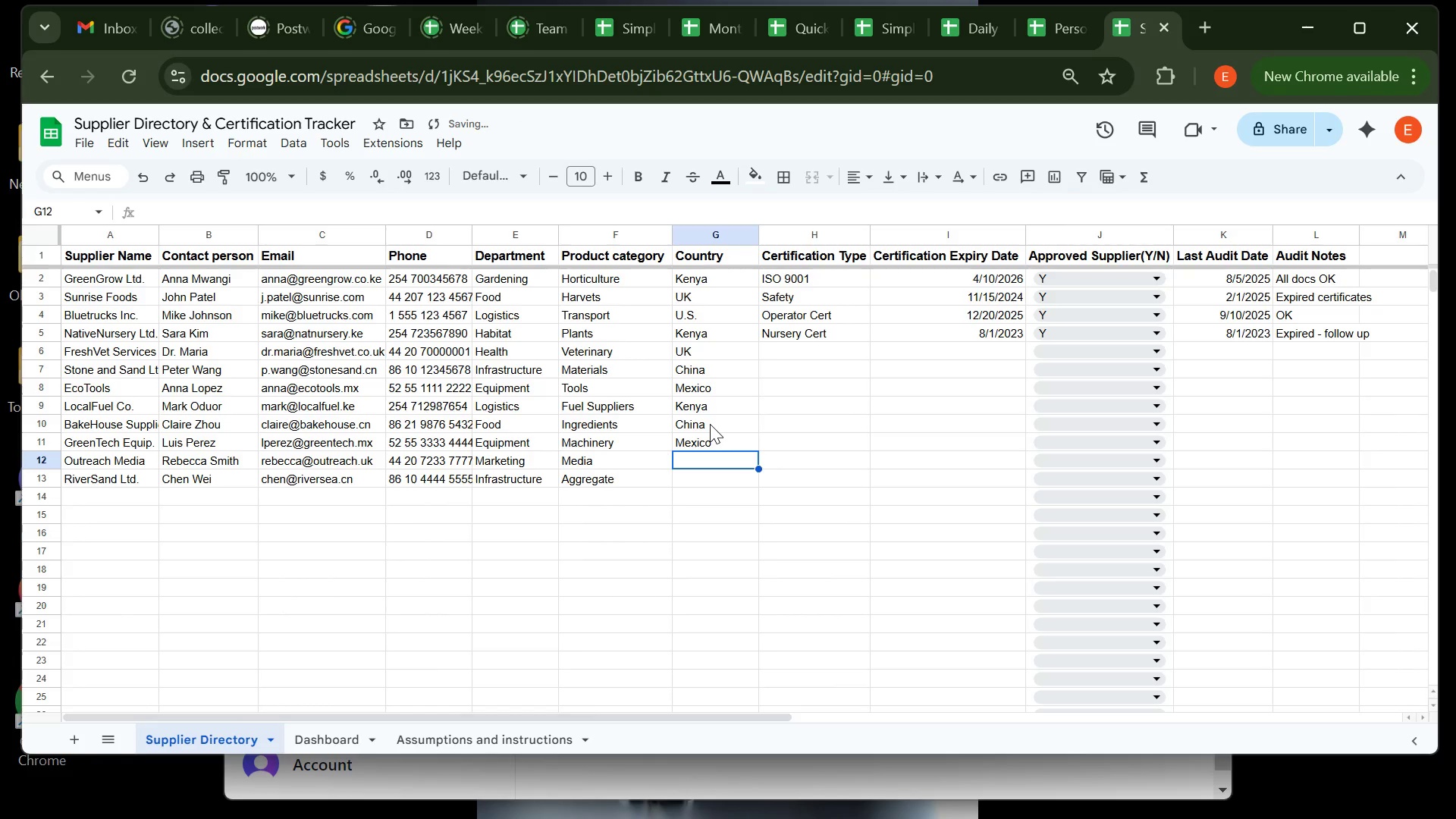 
type(UK)
 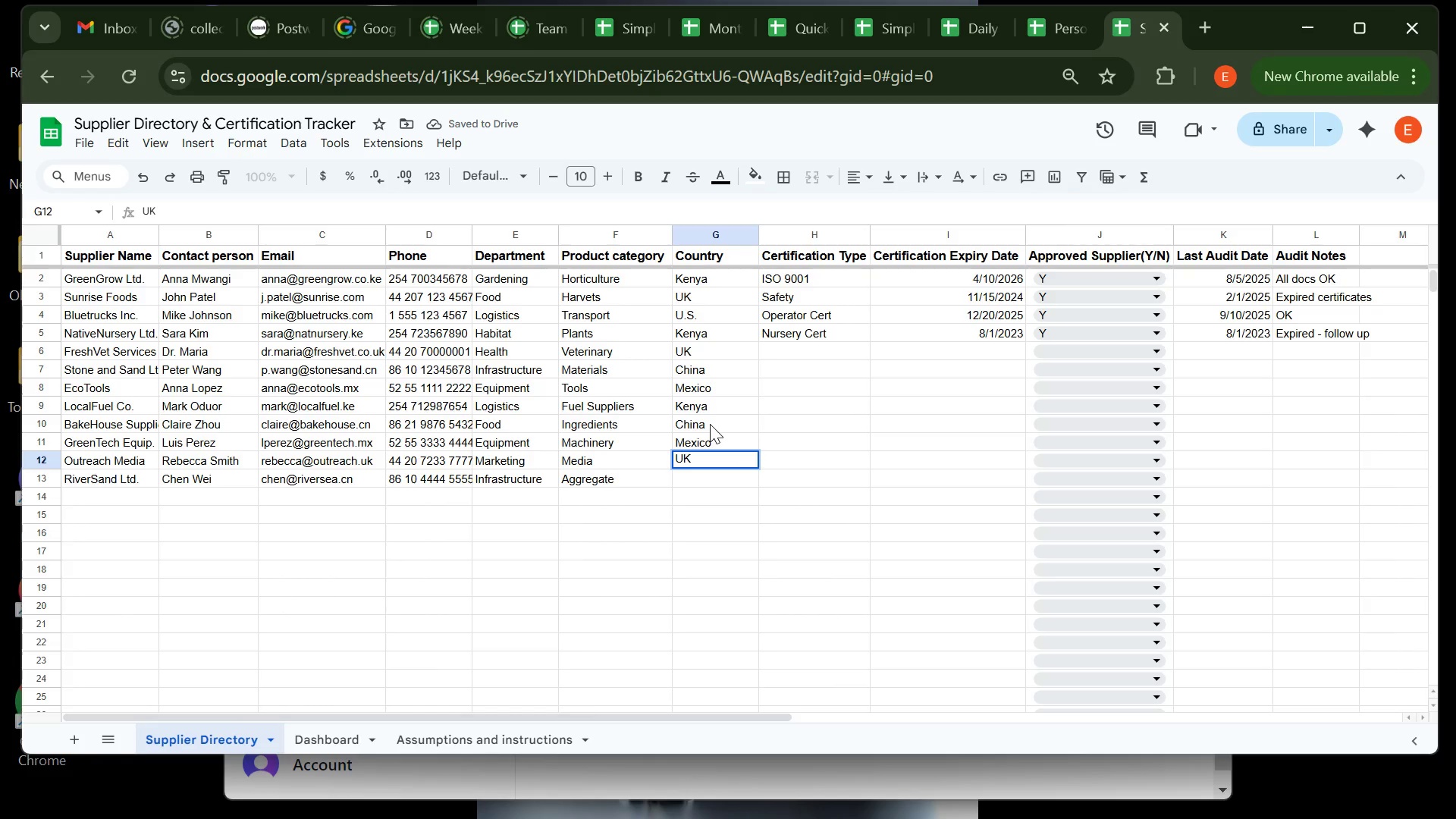 
key(Enter)
 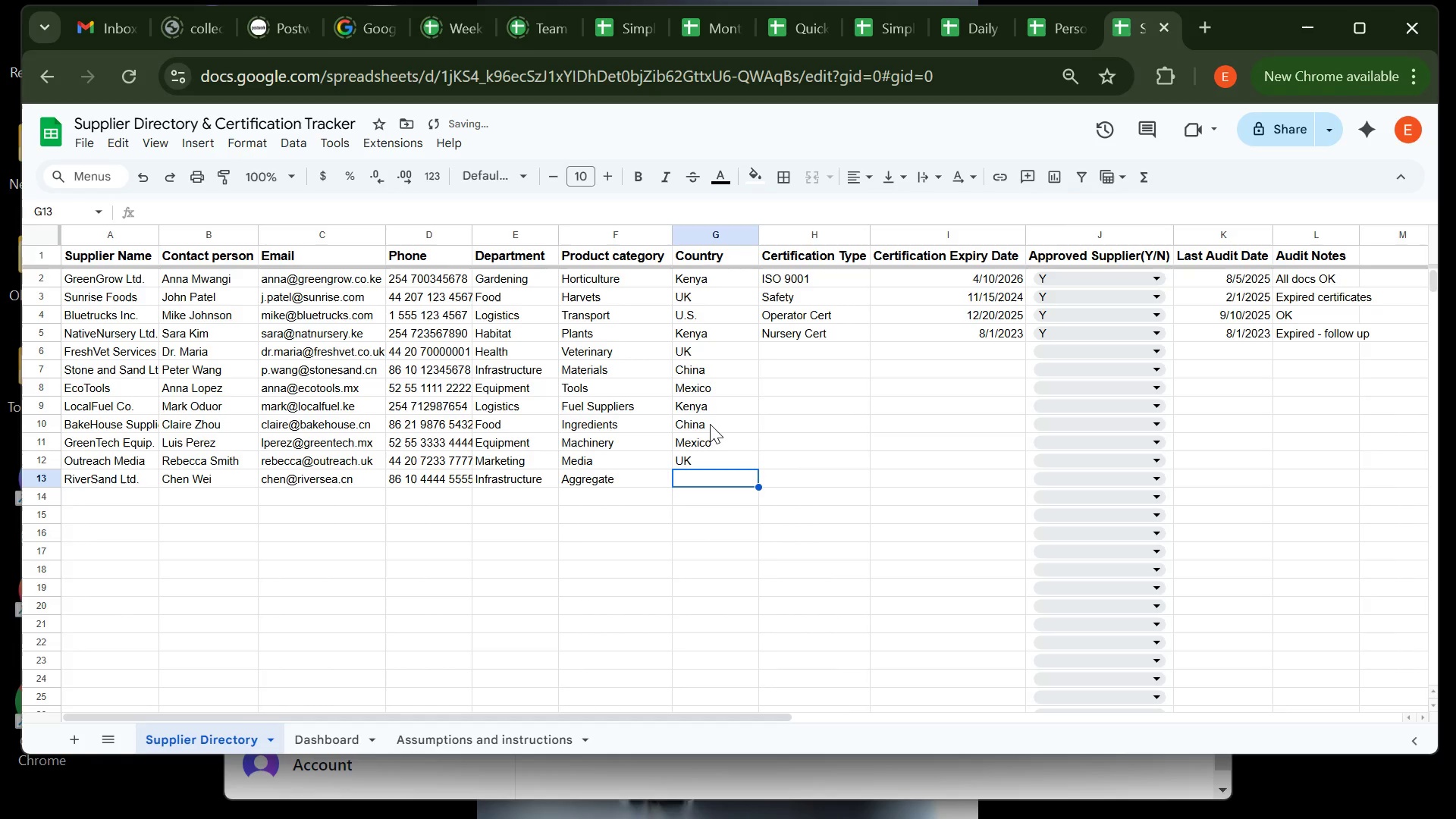 
type(China)
 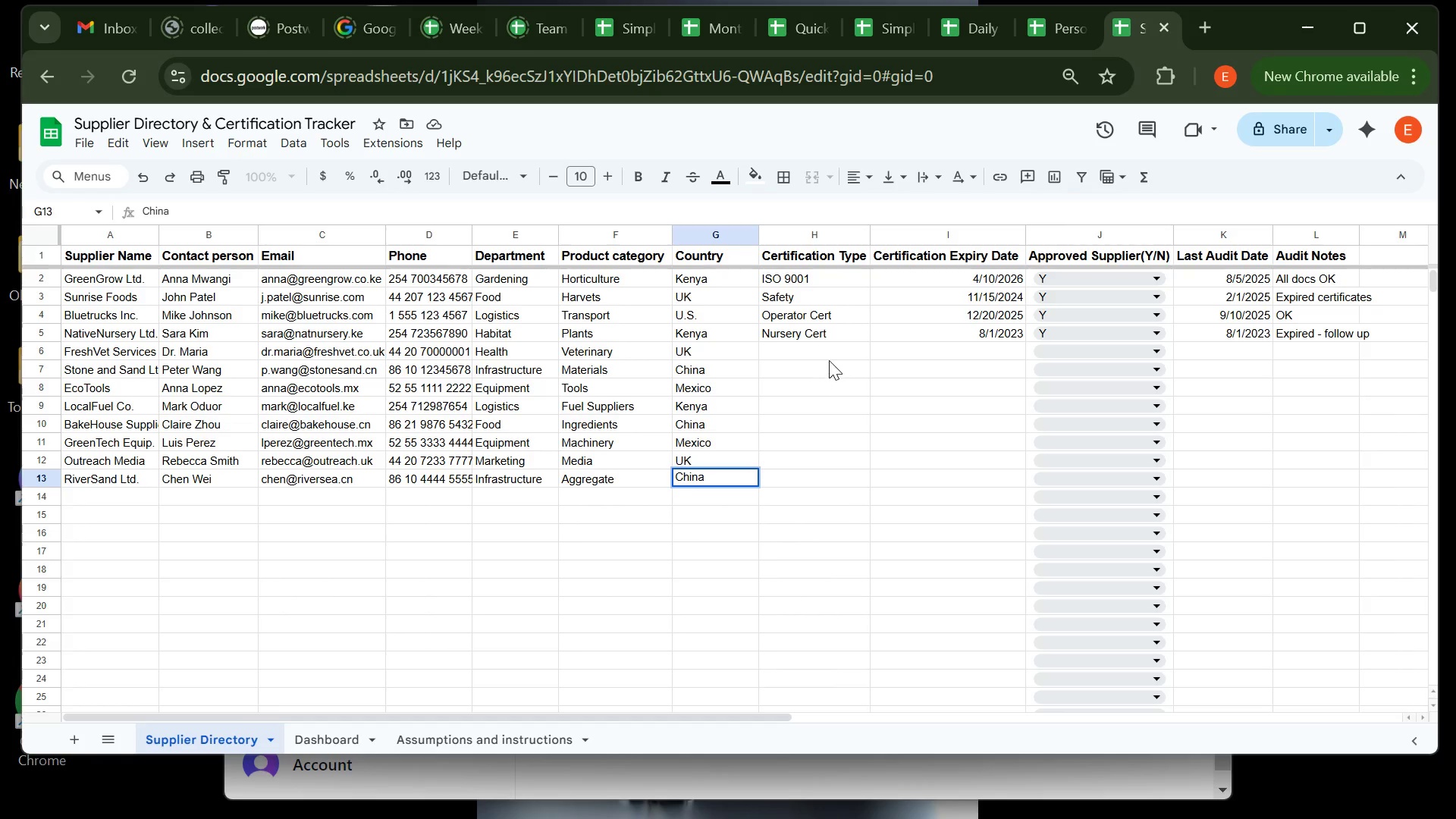 
left_click([830, 359])
 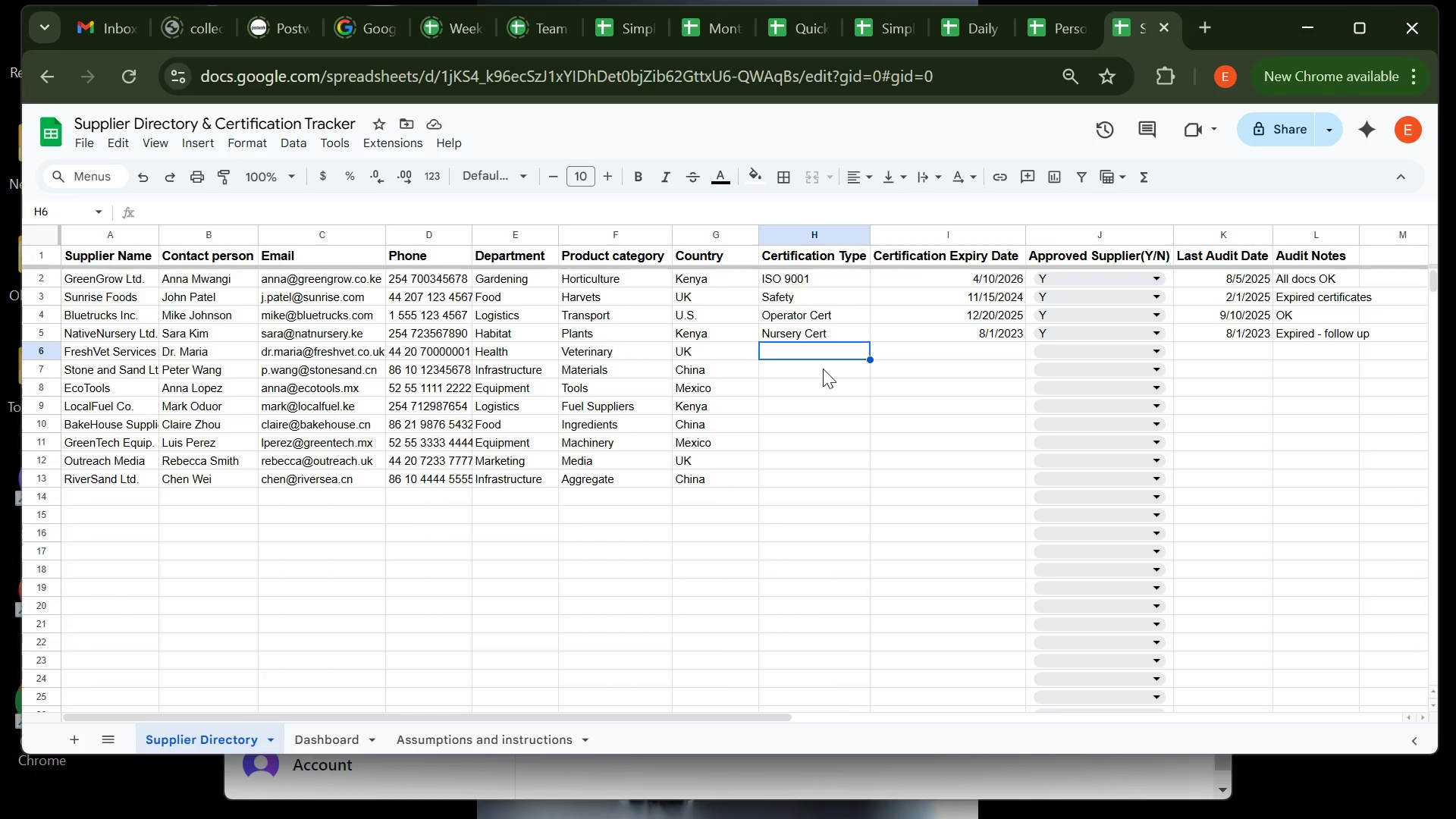 
wait(10.79)
 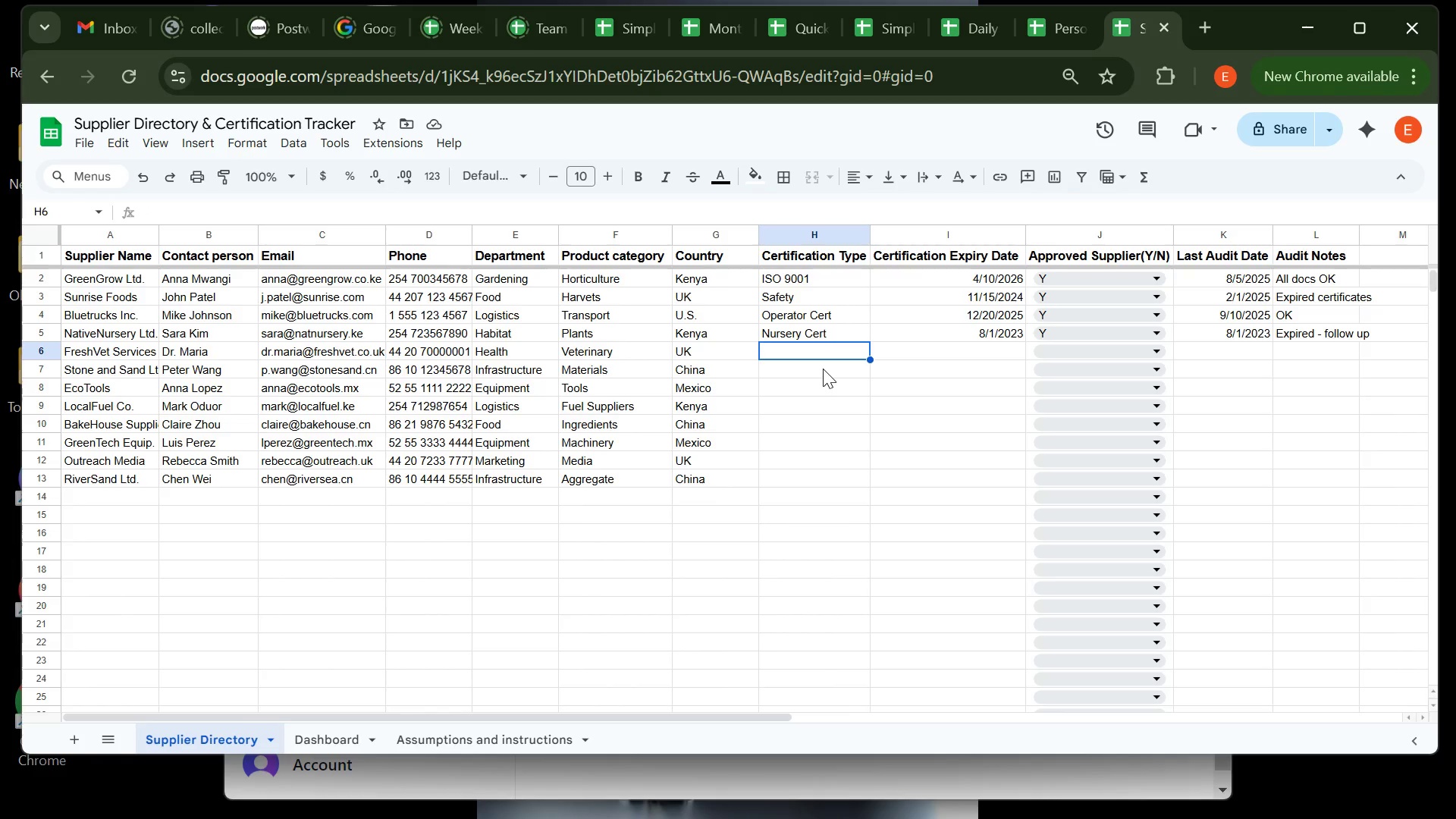 
type(Veterinary Cert)
 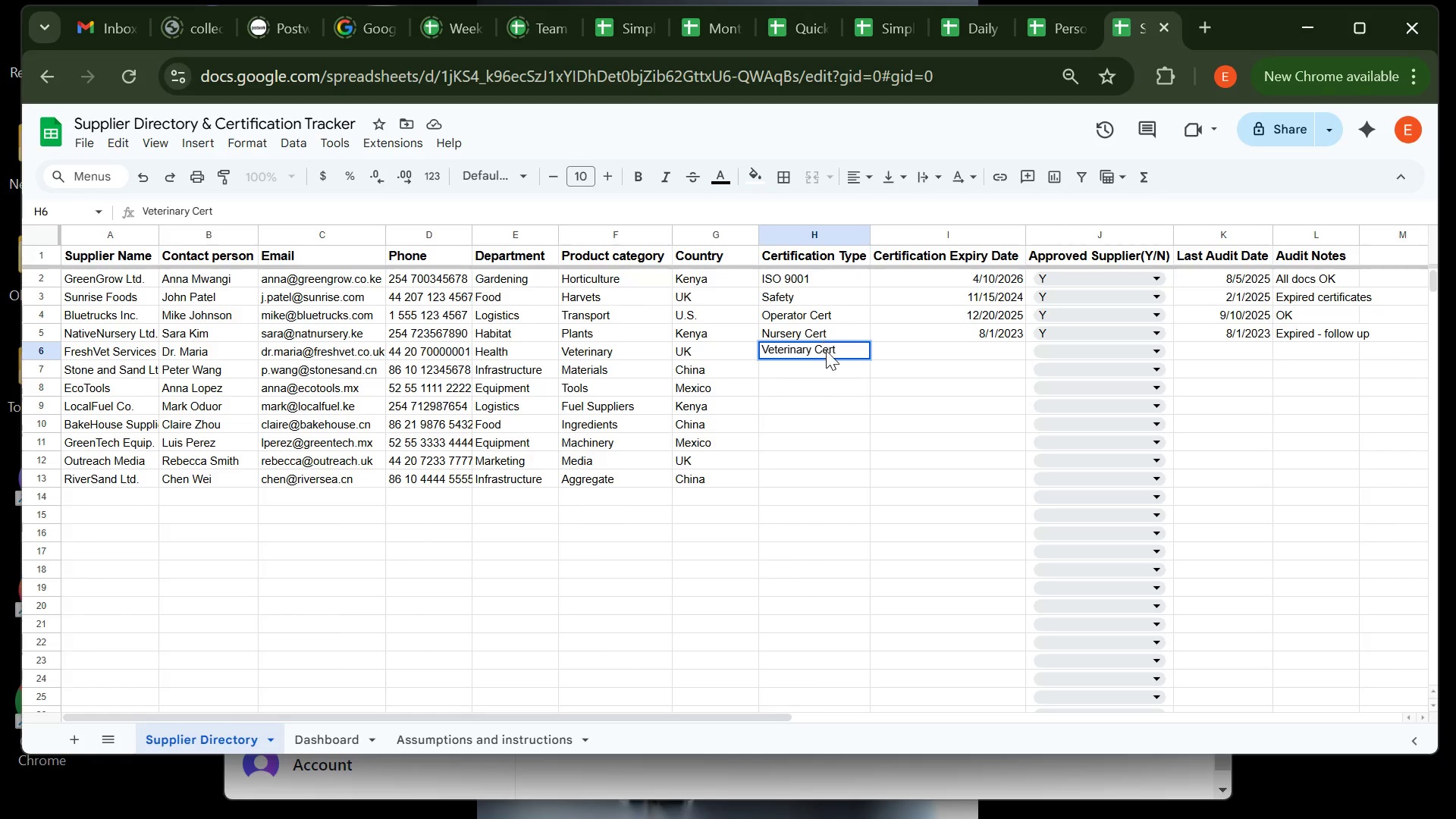 
key(Enter)
 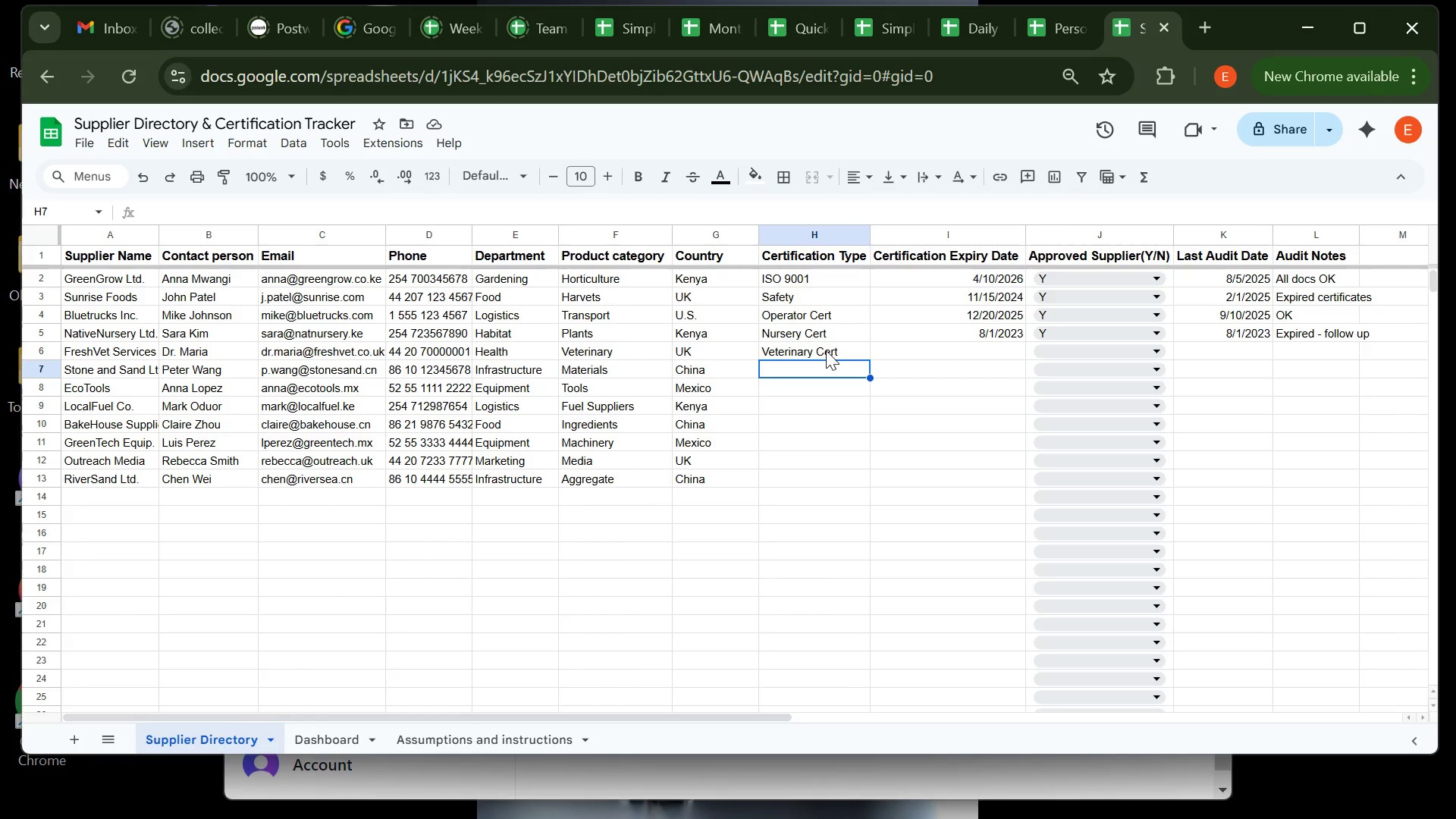 
wait(11.02)
 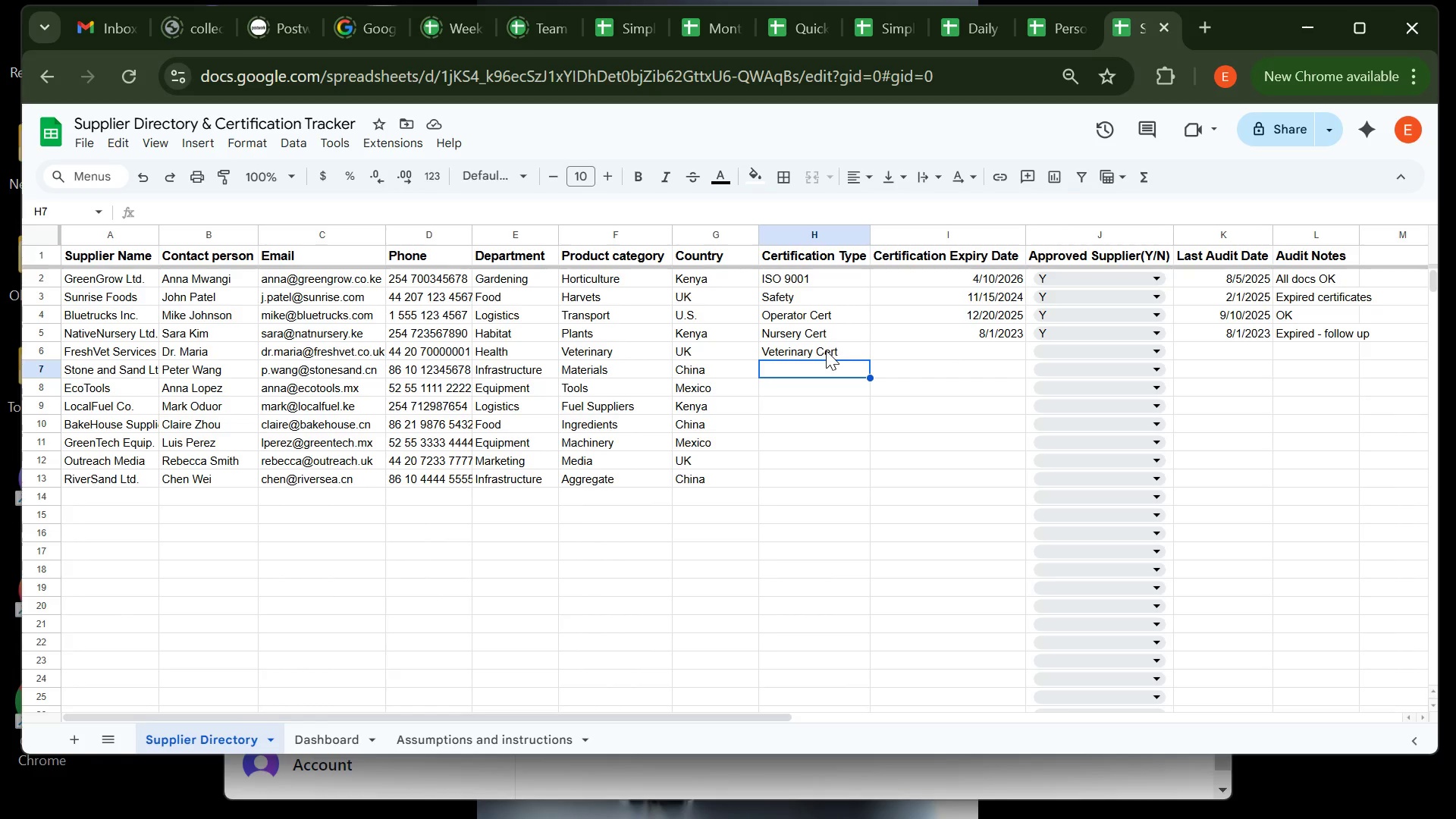 
type(China Quality Cert)
 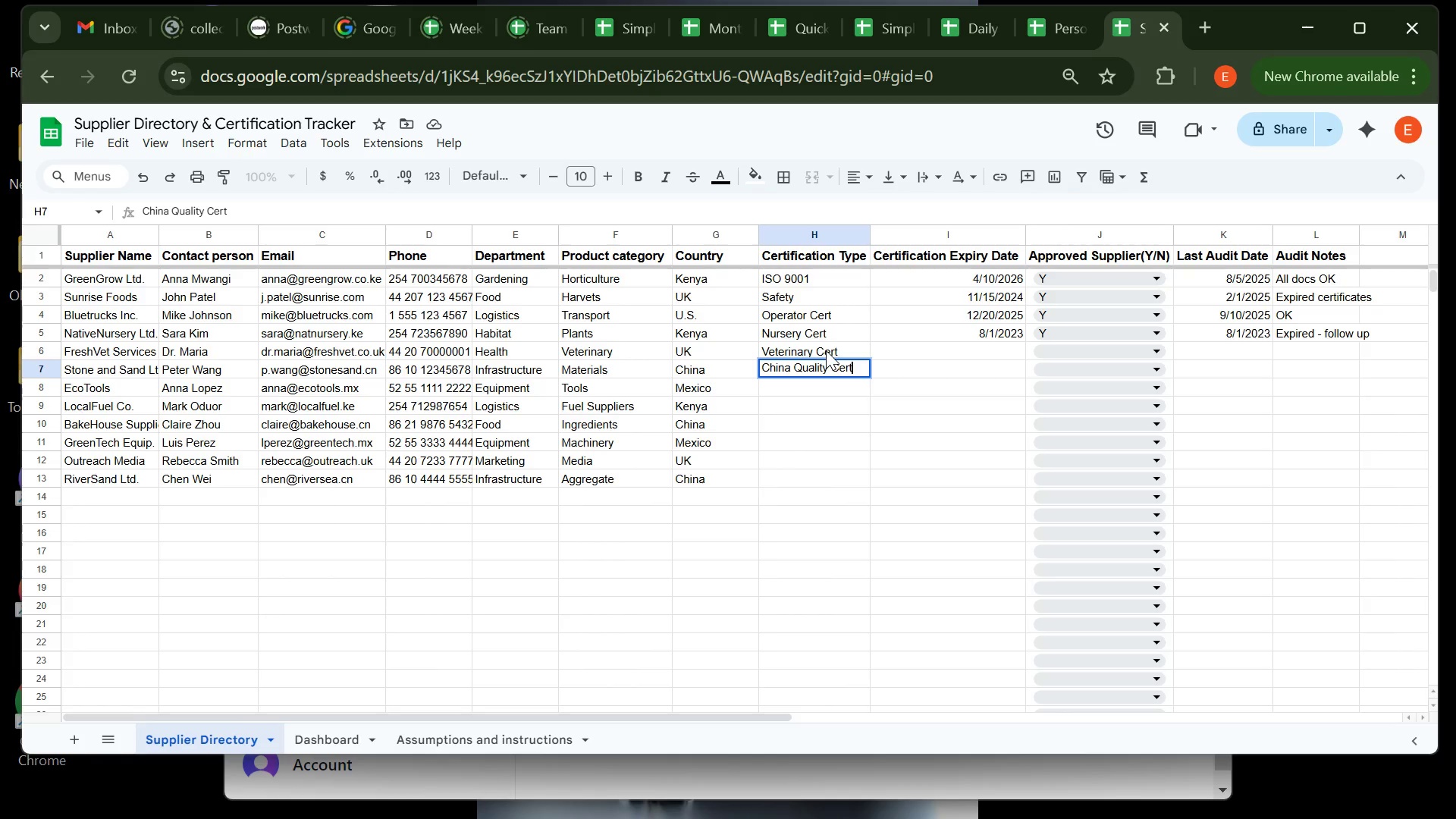 
key(Enter)
 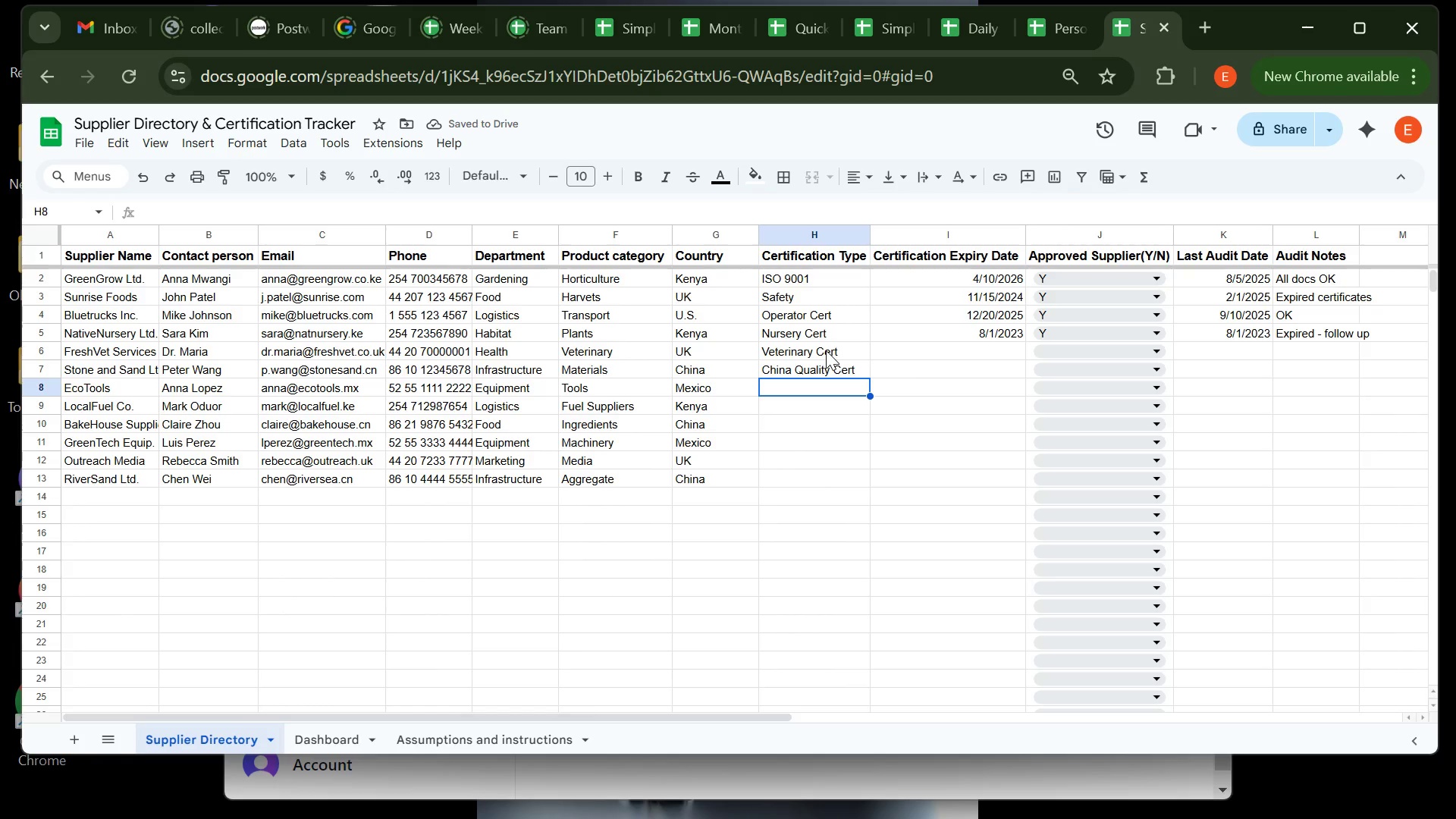 
wait(8.72)
 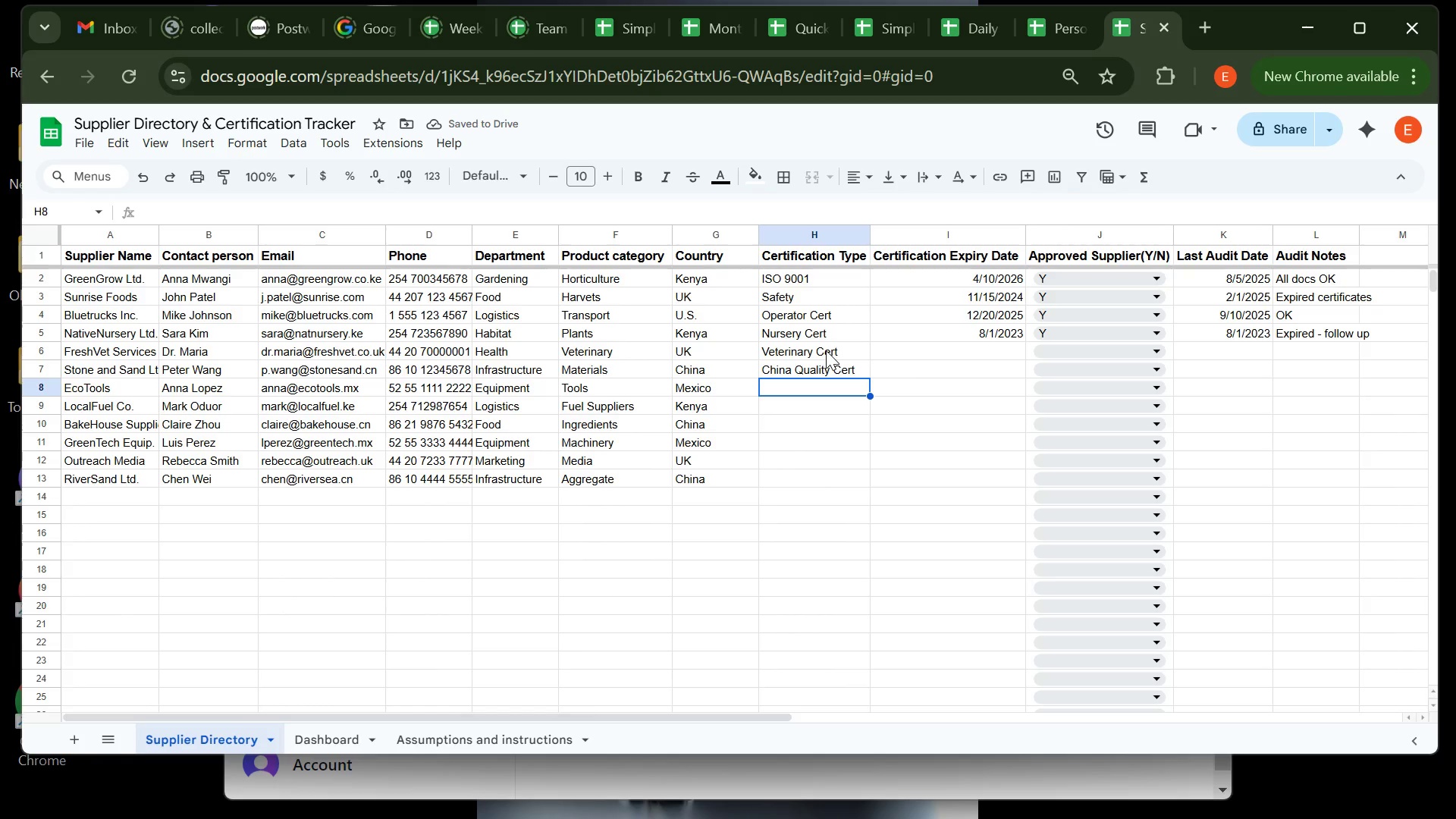 
type(Safety Cert)
 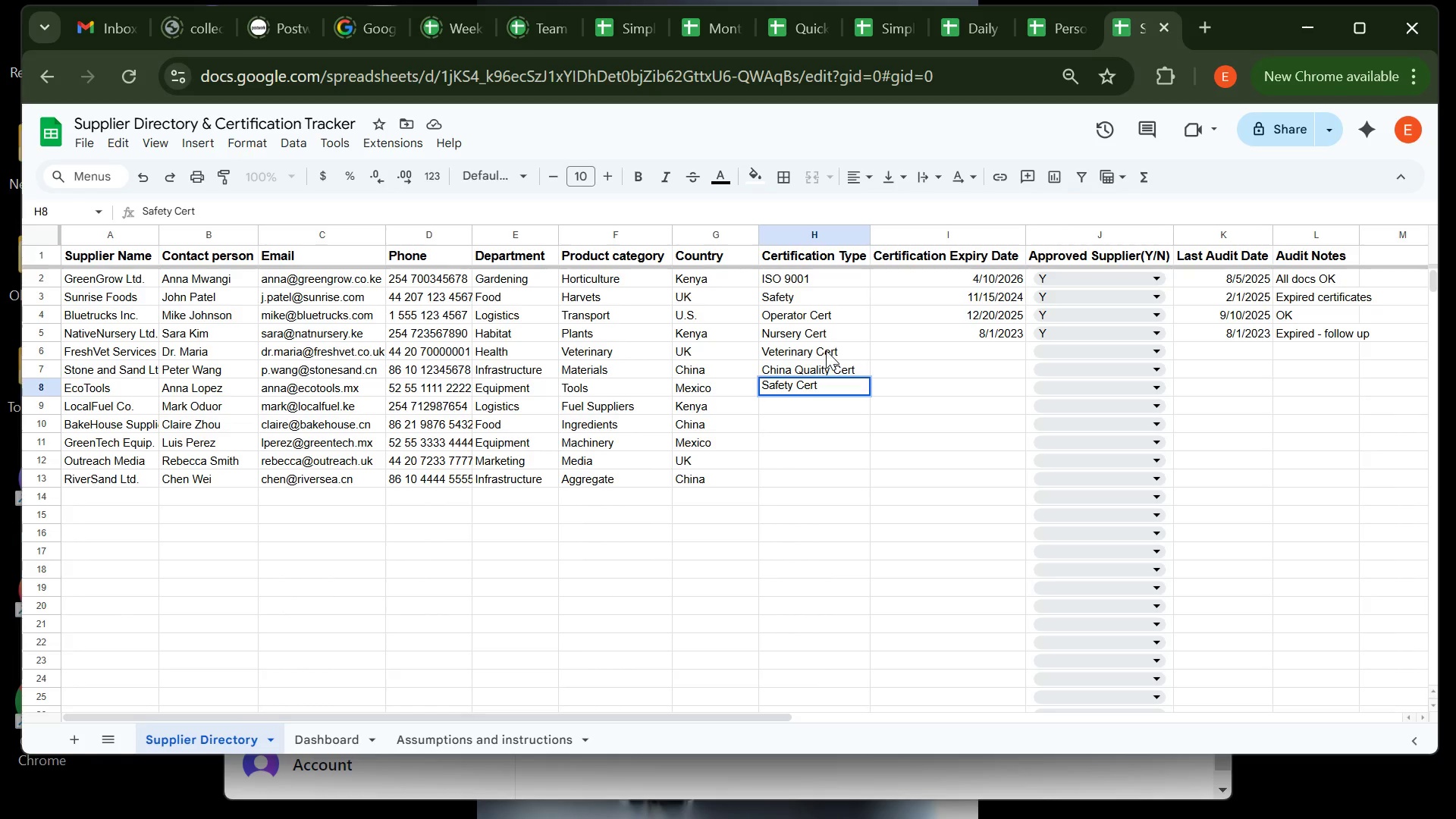 
key(Enter)
 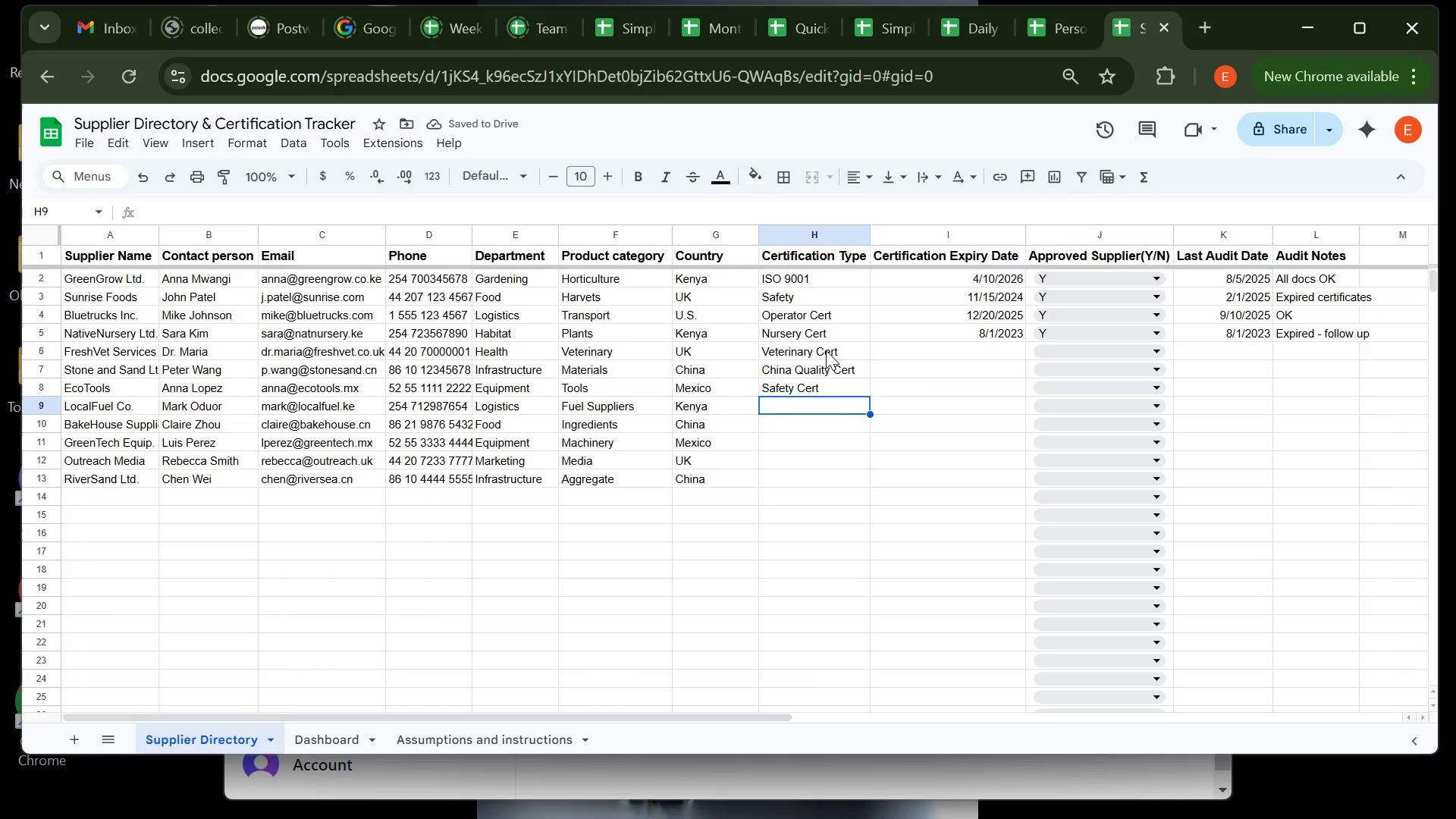 
wait(5.25)
 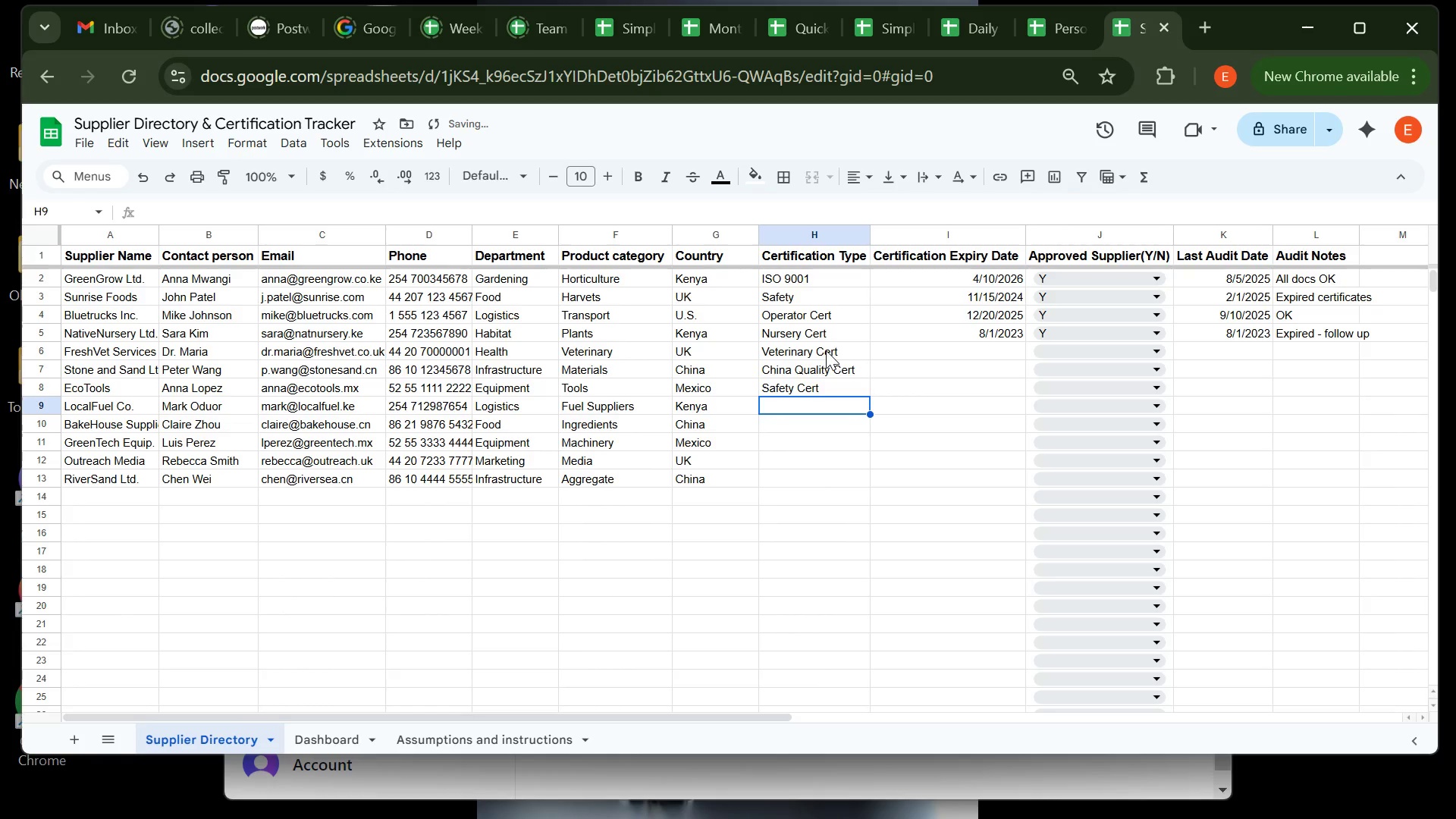 
type(Fuel Safety)
 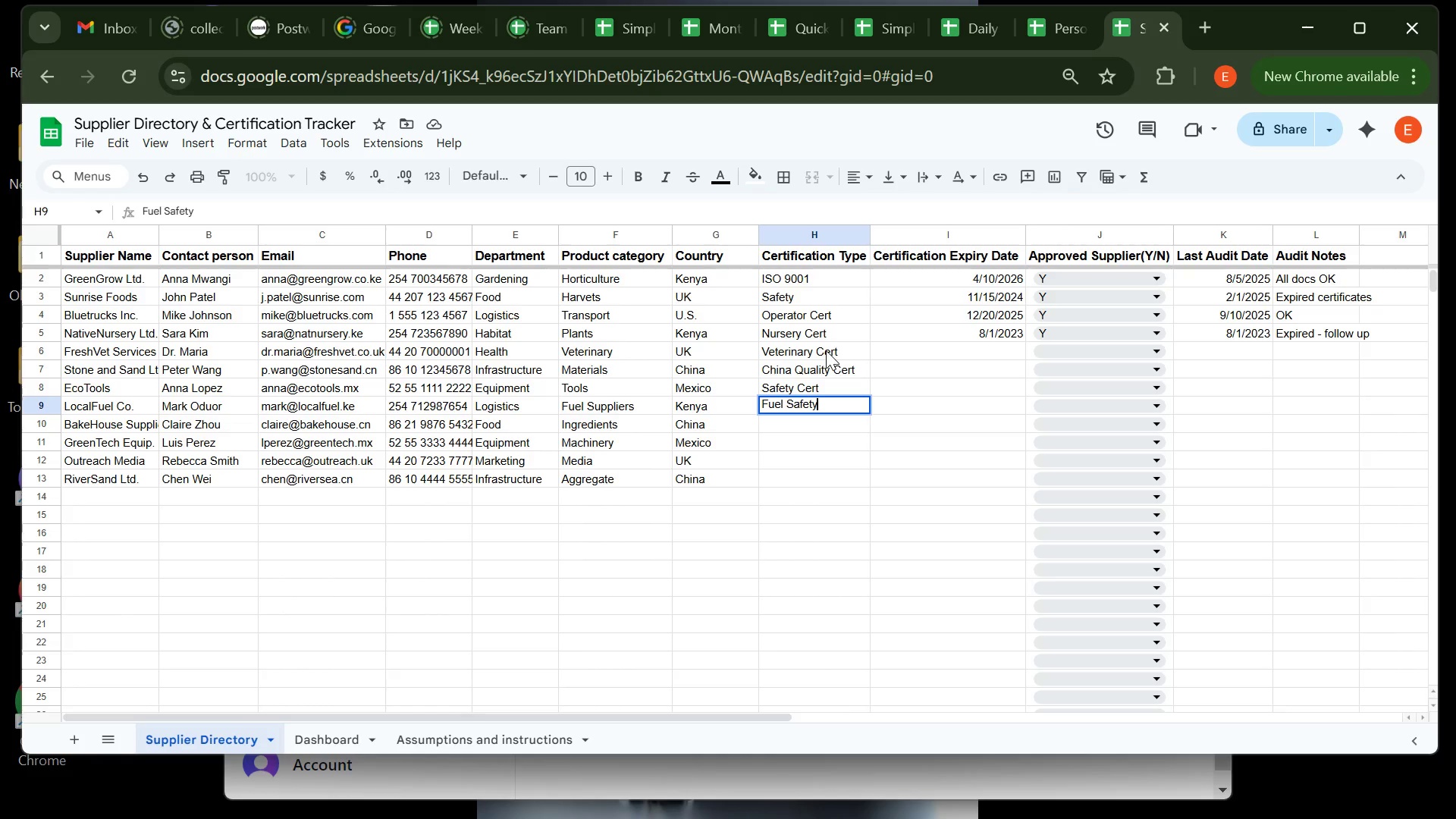 
key(Enter)
 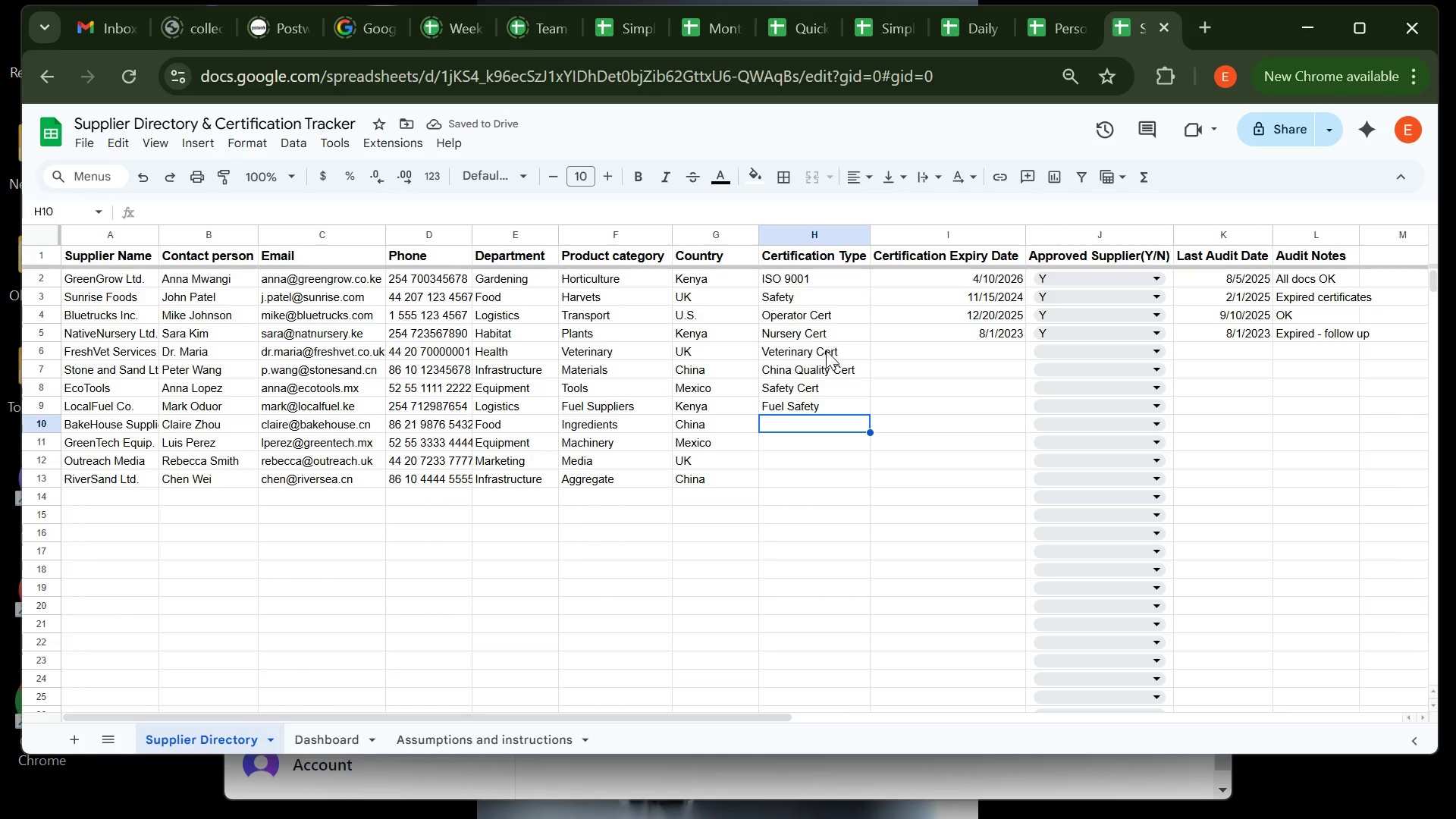 
type(China Food Sfa)
key(Backspace)
key(Backspace)
type(ad)
key(Backspace)
type(fety)
 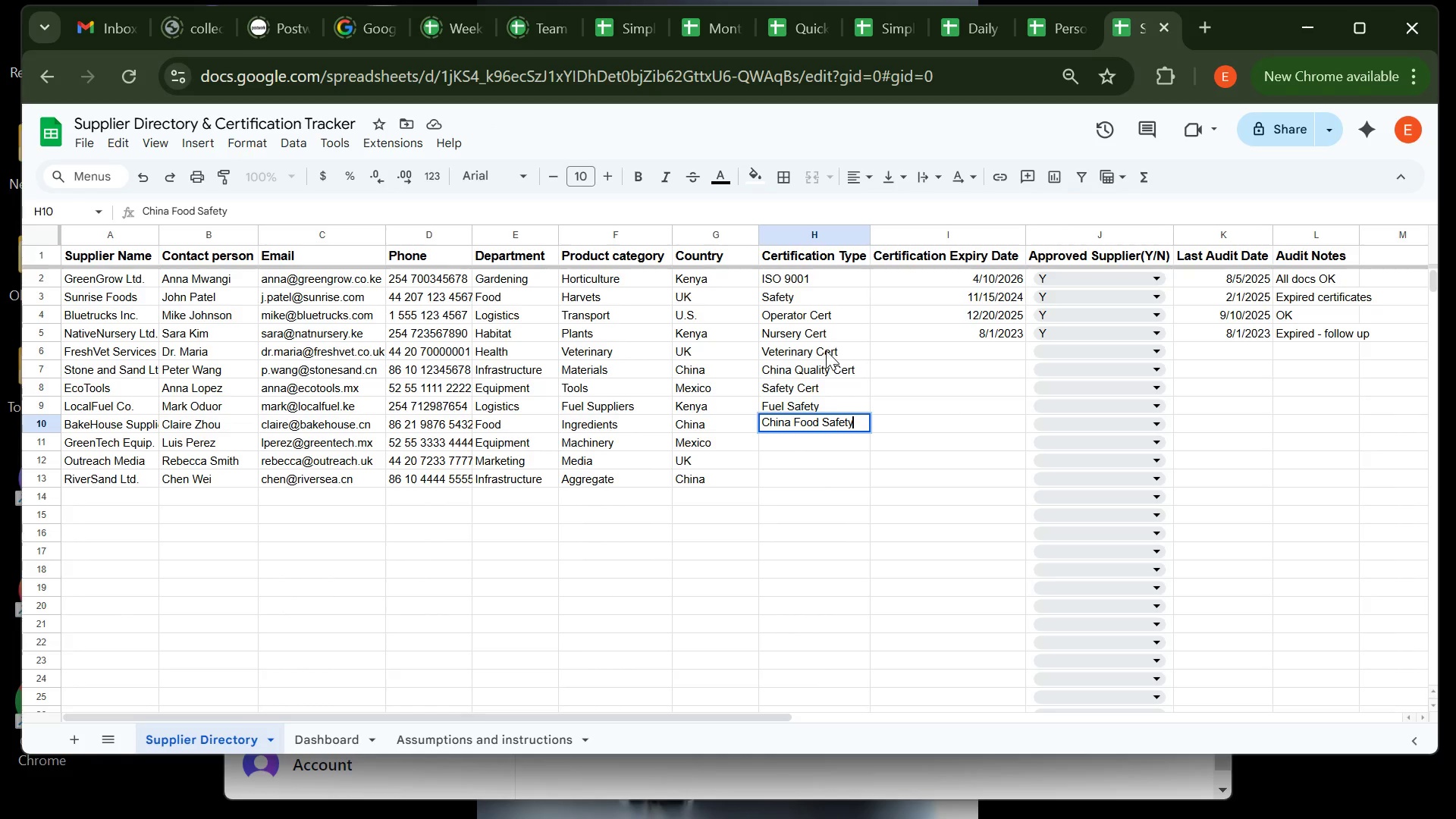 
key(Enter)
 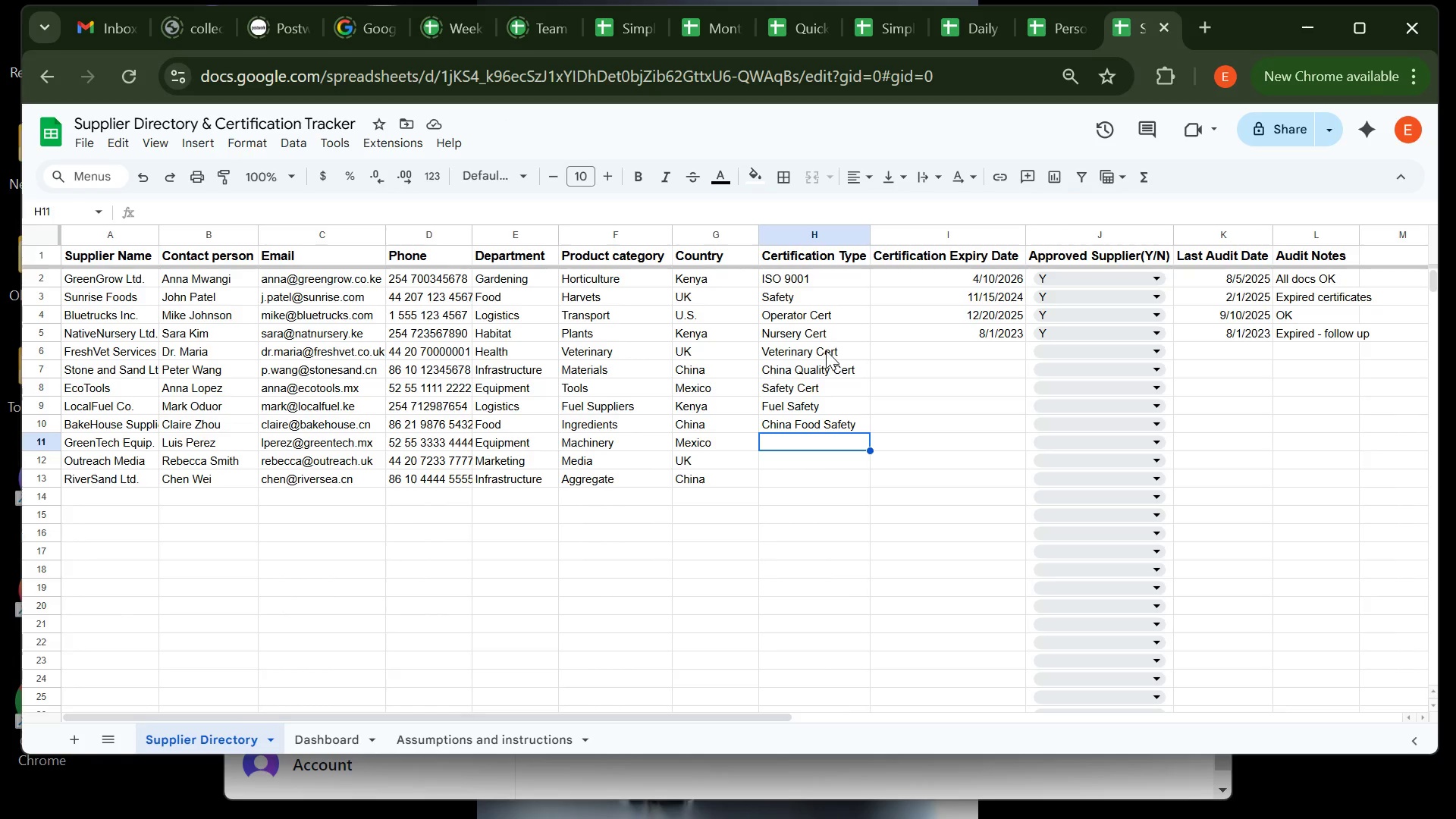 
wait(13.44)
 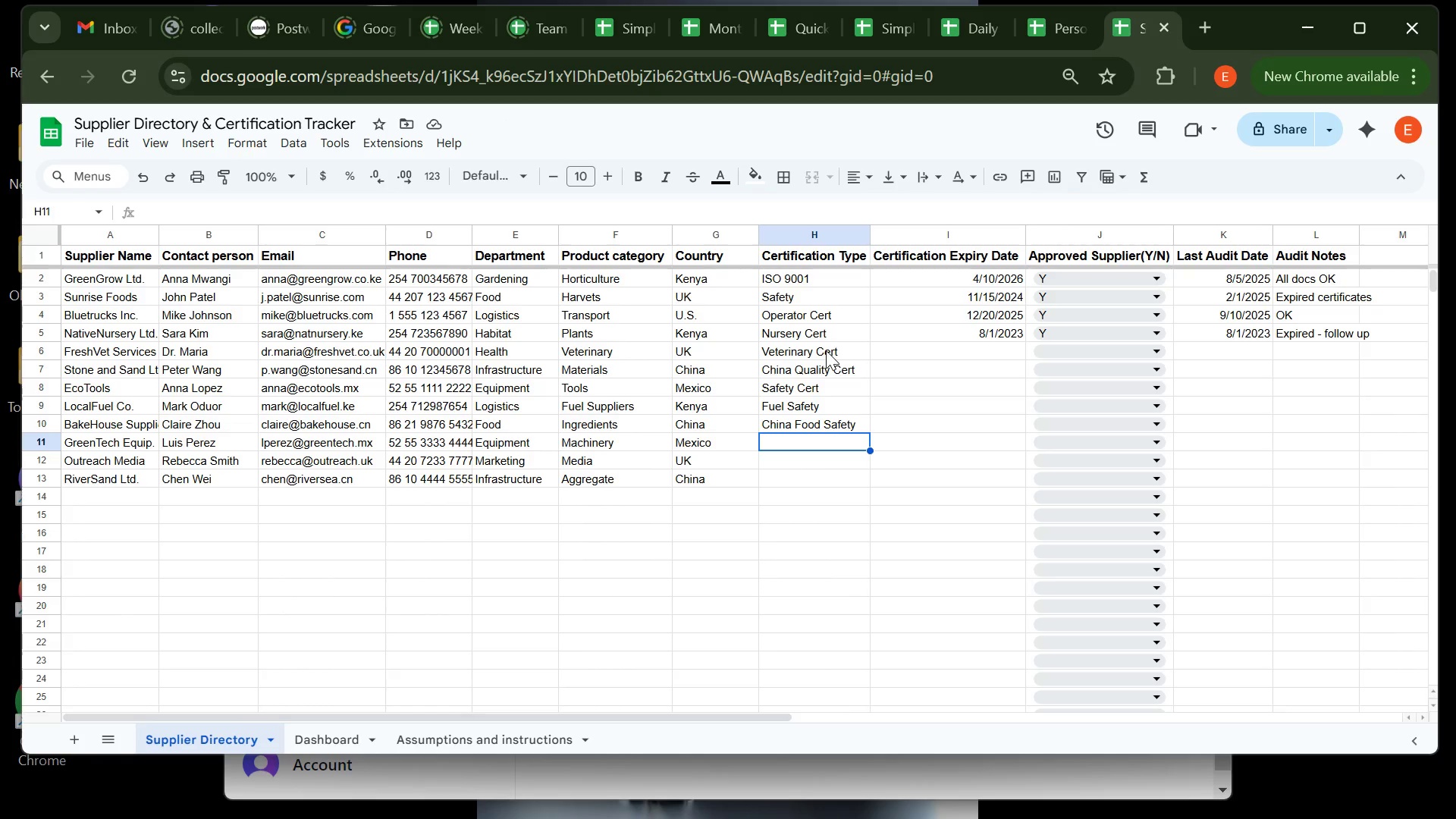 
type(Equipment Cert)
 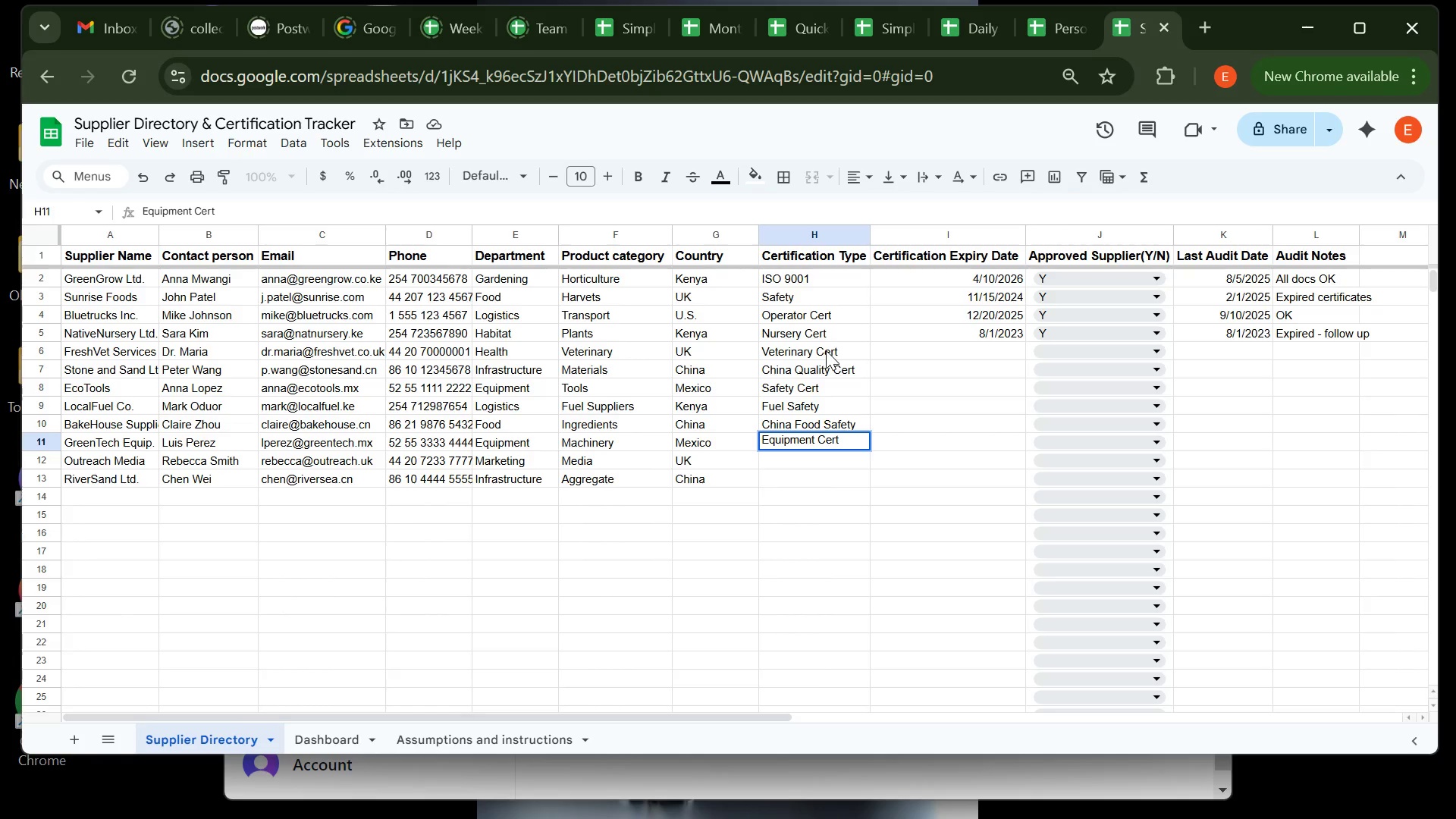 
key(Enter)
 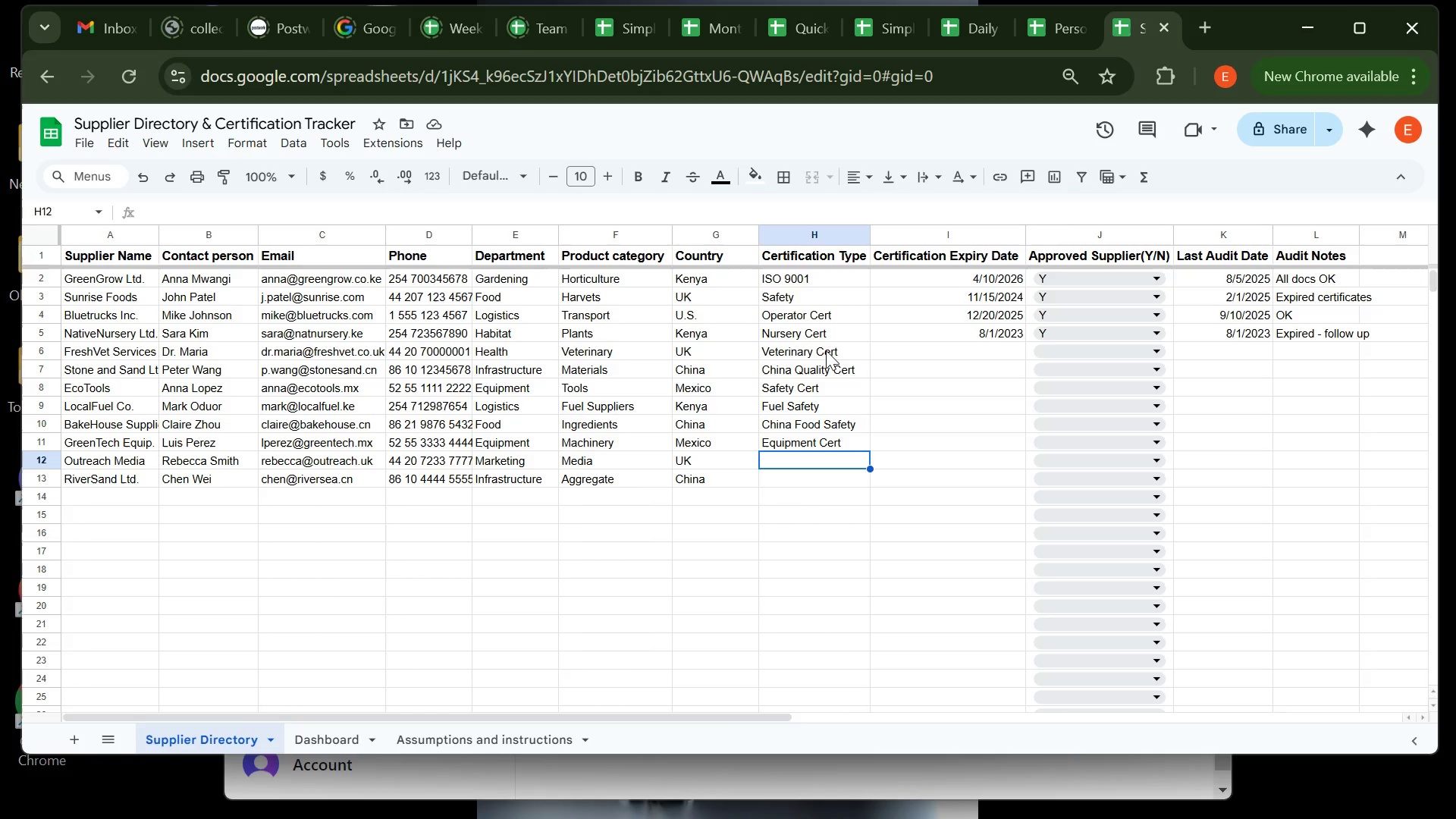 
wait(23.28)
 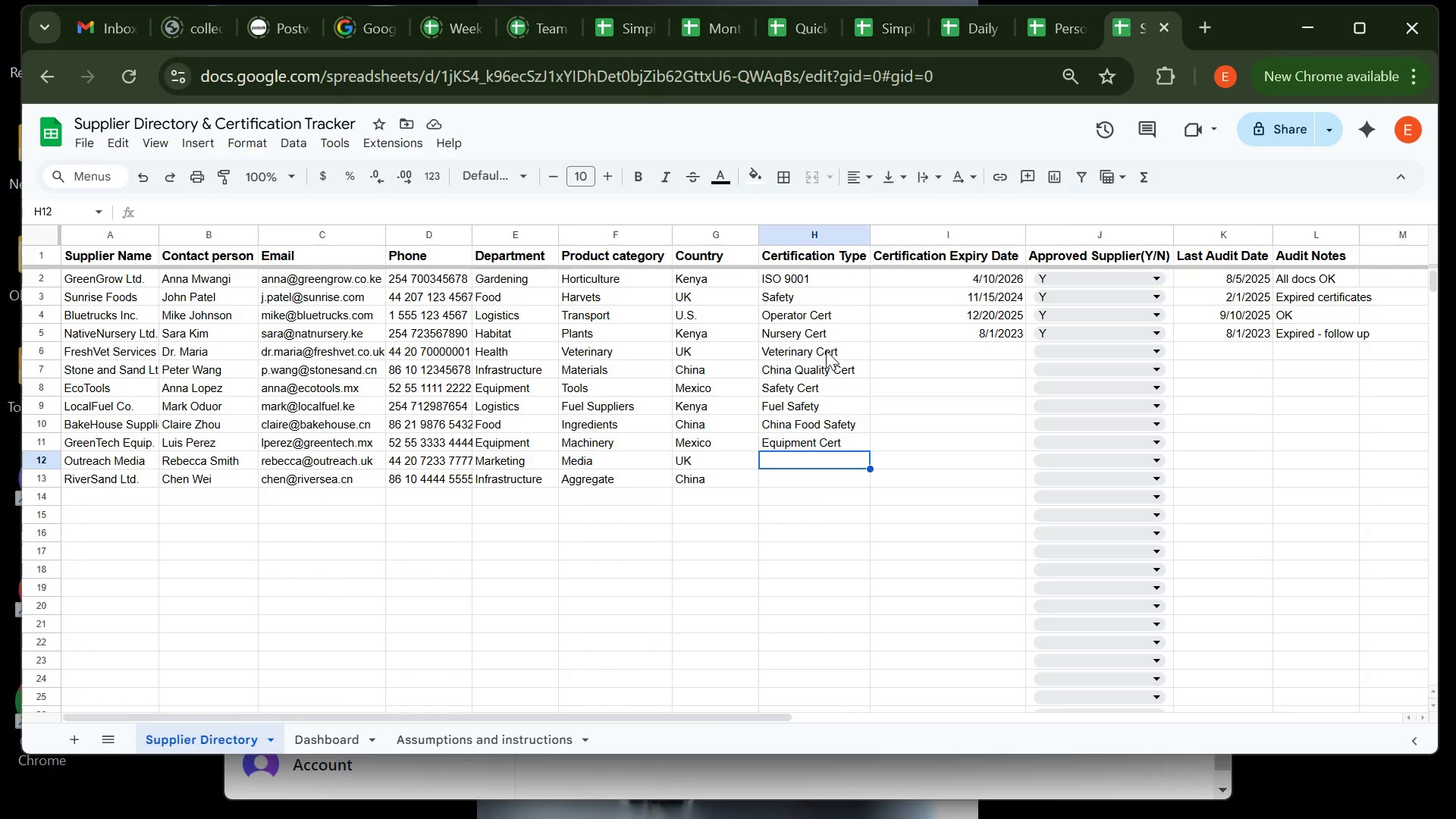 
type(Media Cert)
 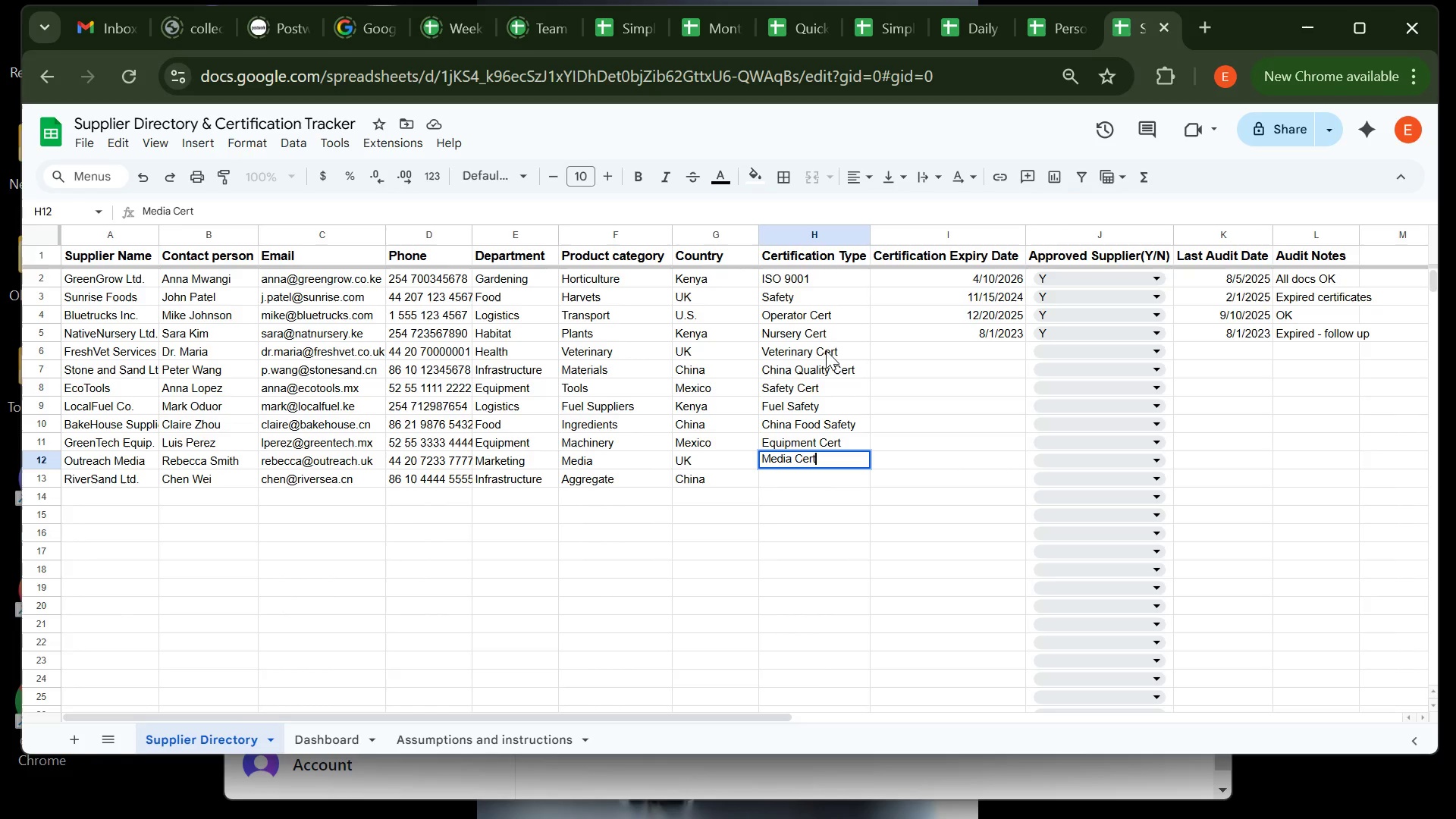 
key(Enter)
 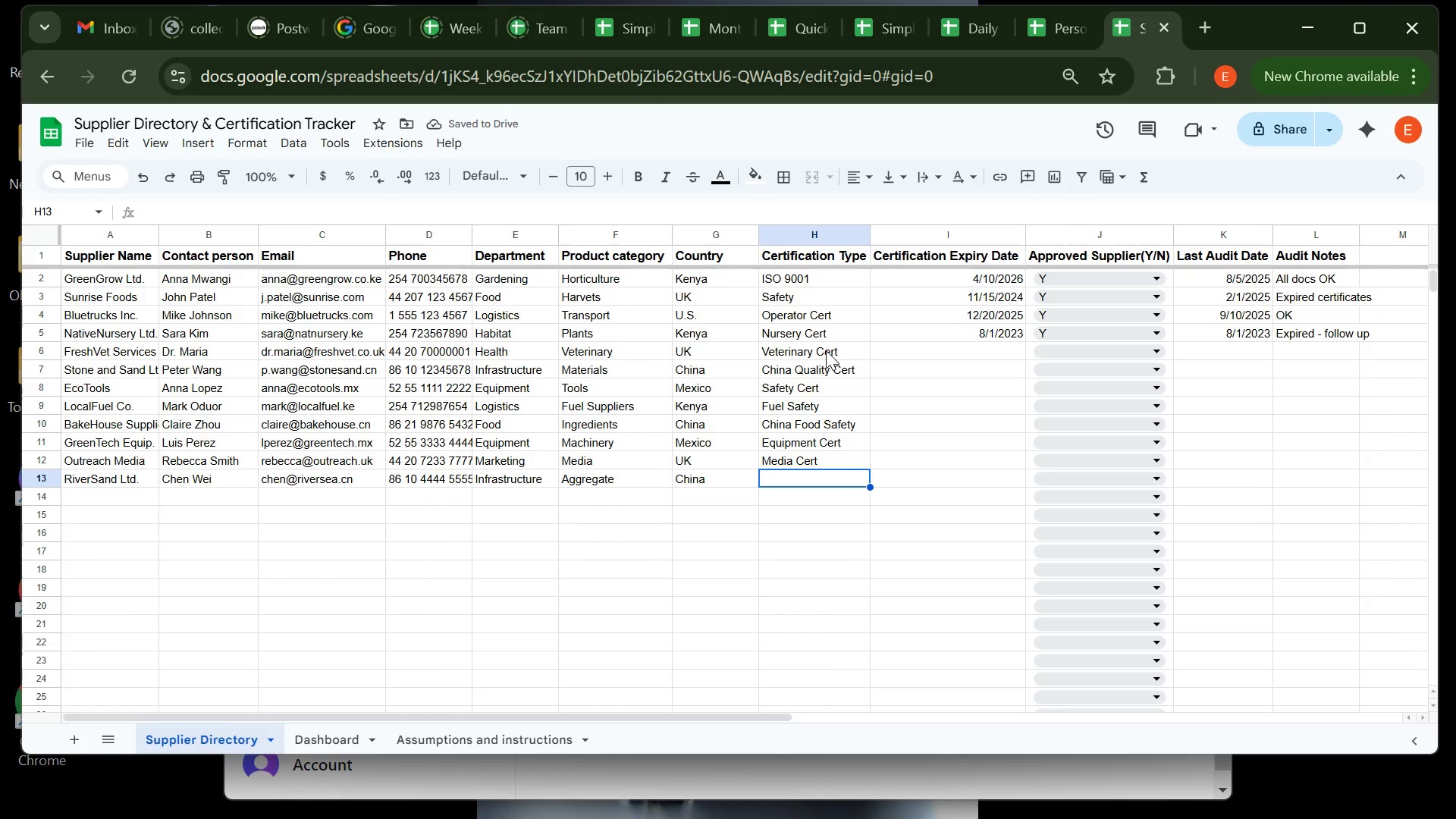 
type(Chia)
key(Backspace)
type(b)
key(Backspace)
type(na Qua)
 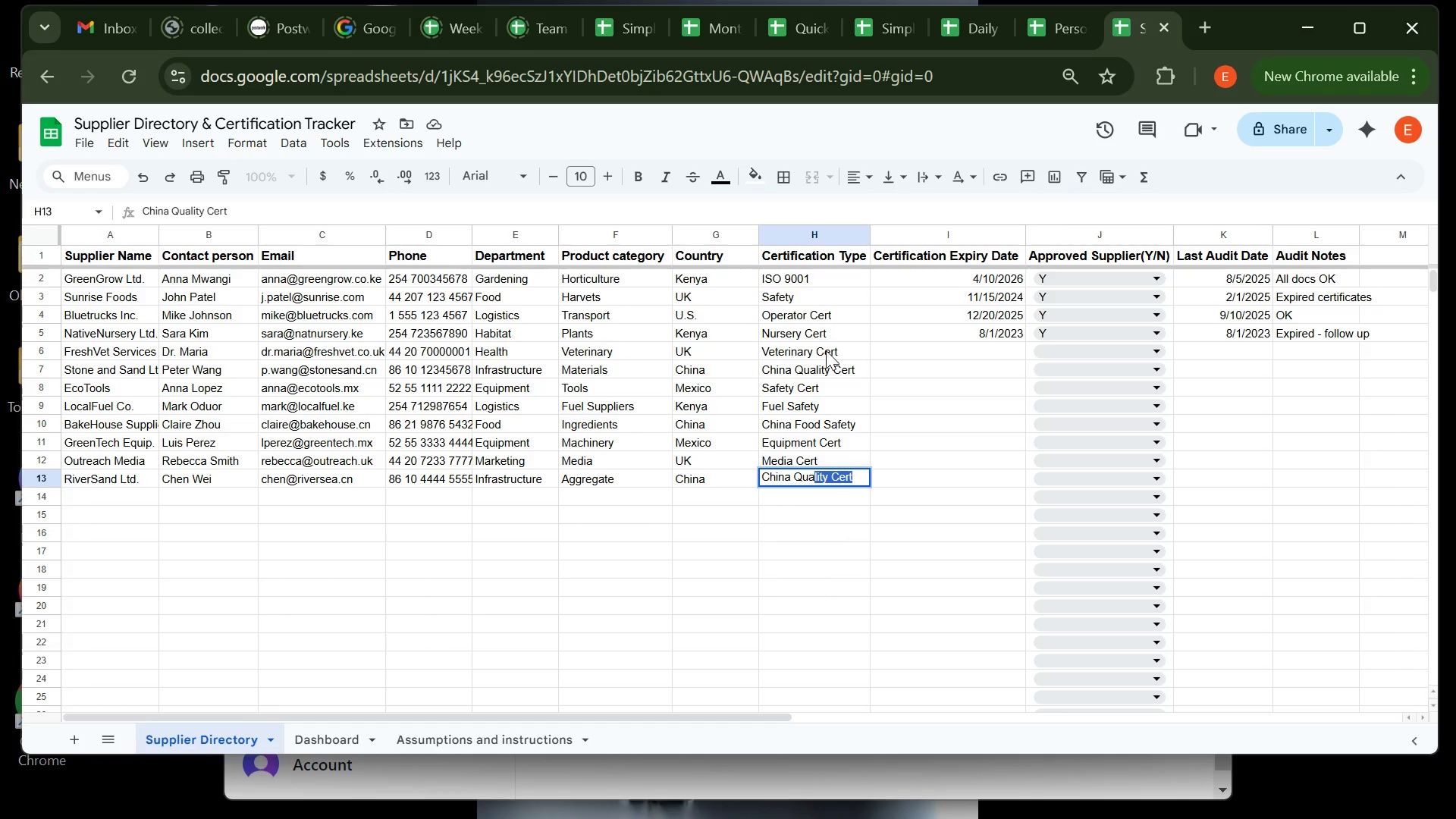 
key(ArrowRight)
 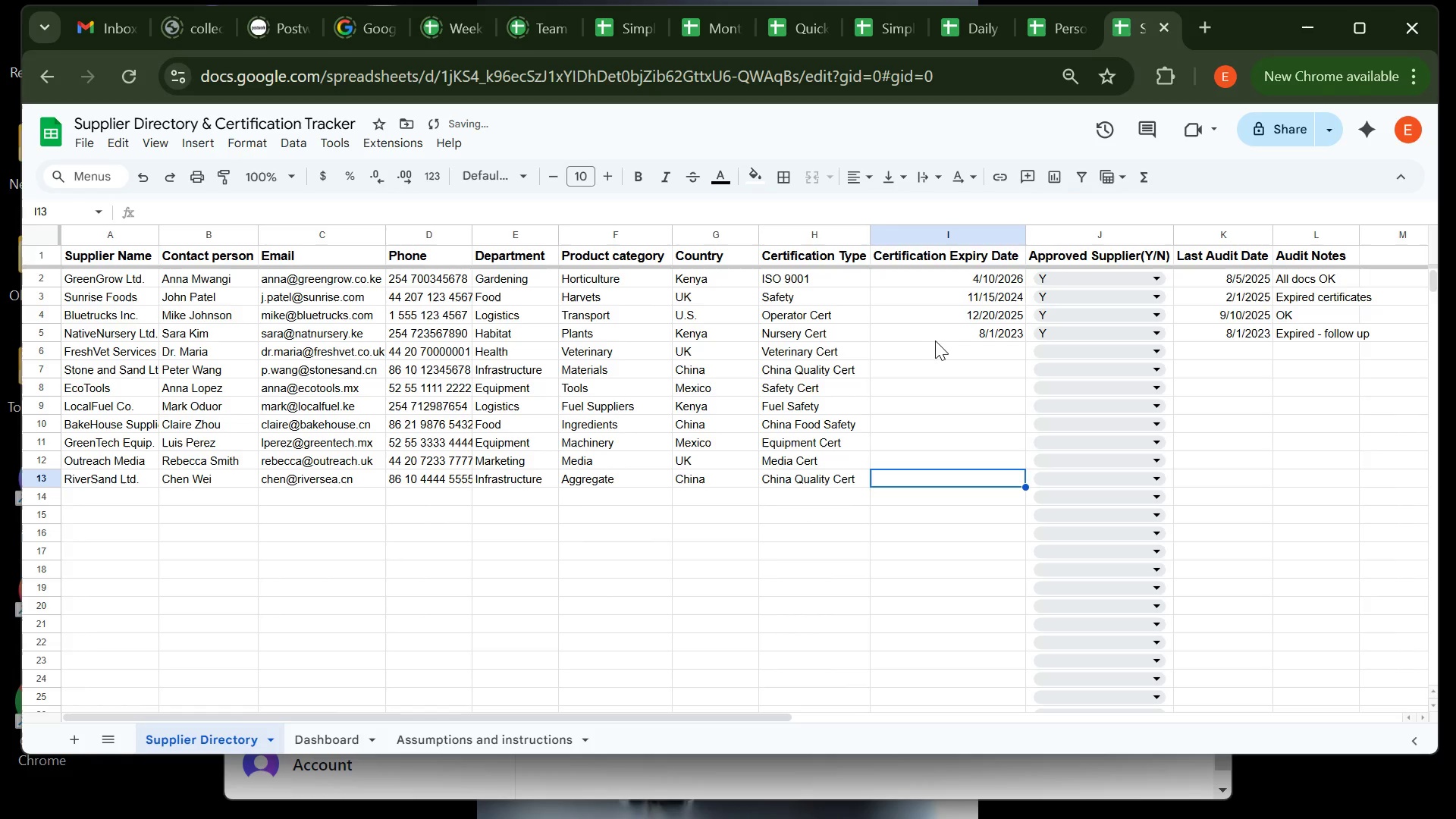 
left_click([936, 341])
 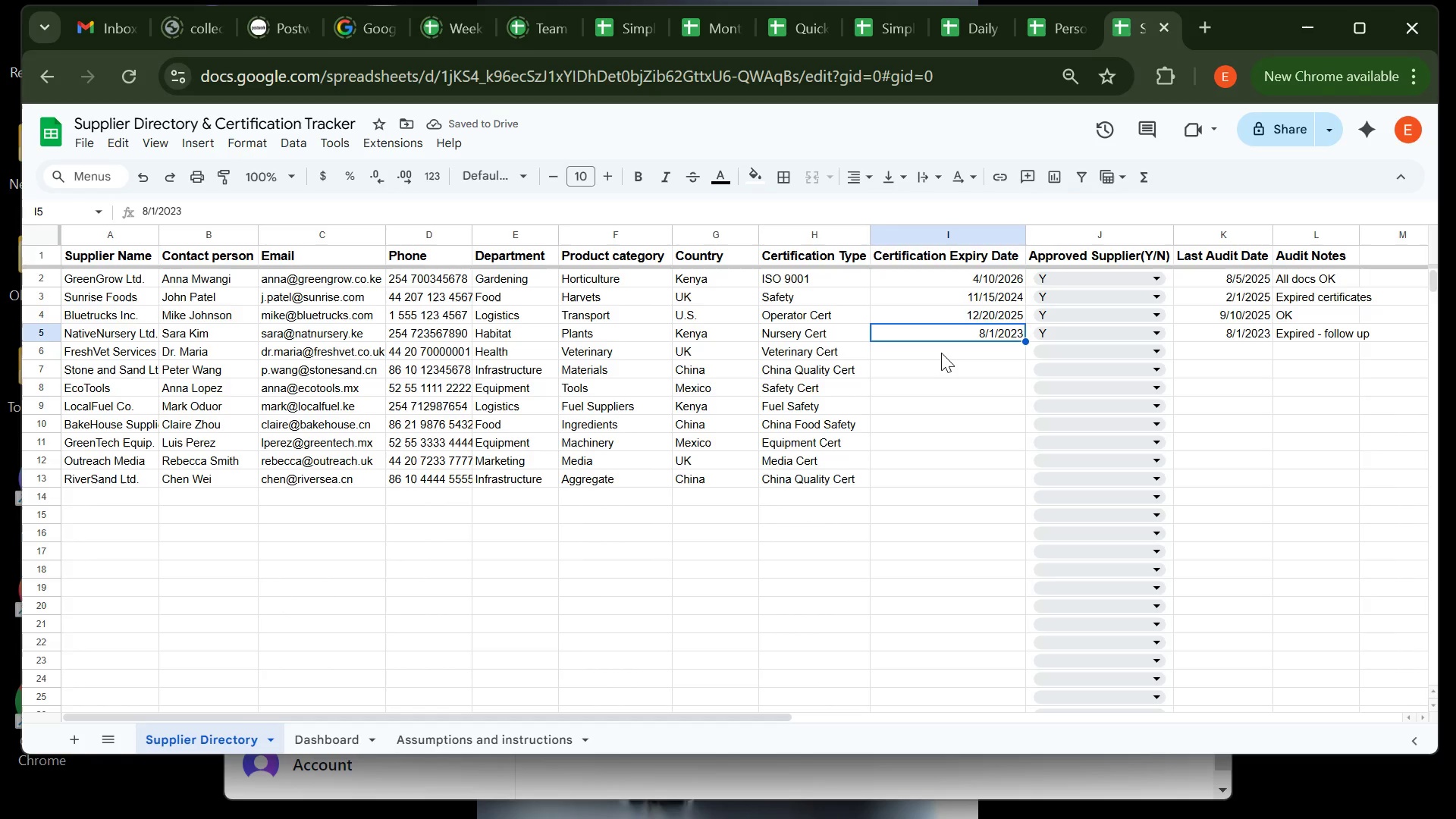 
left_click([941, 353])
 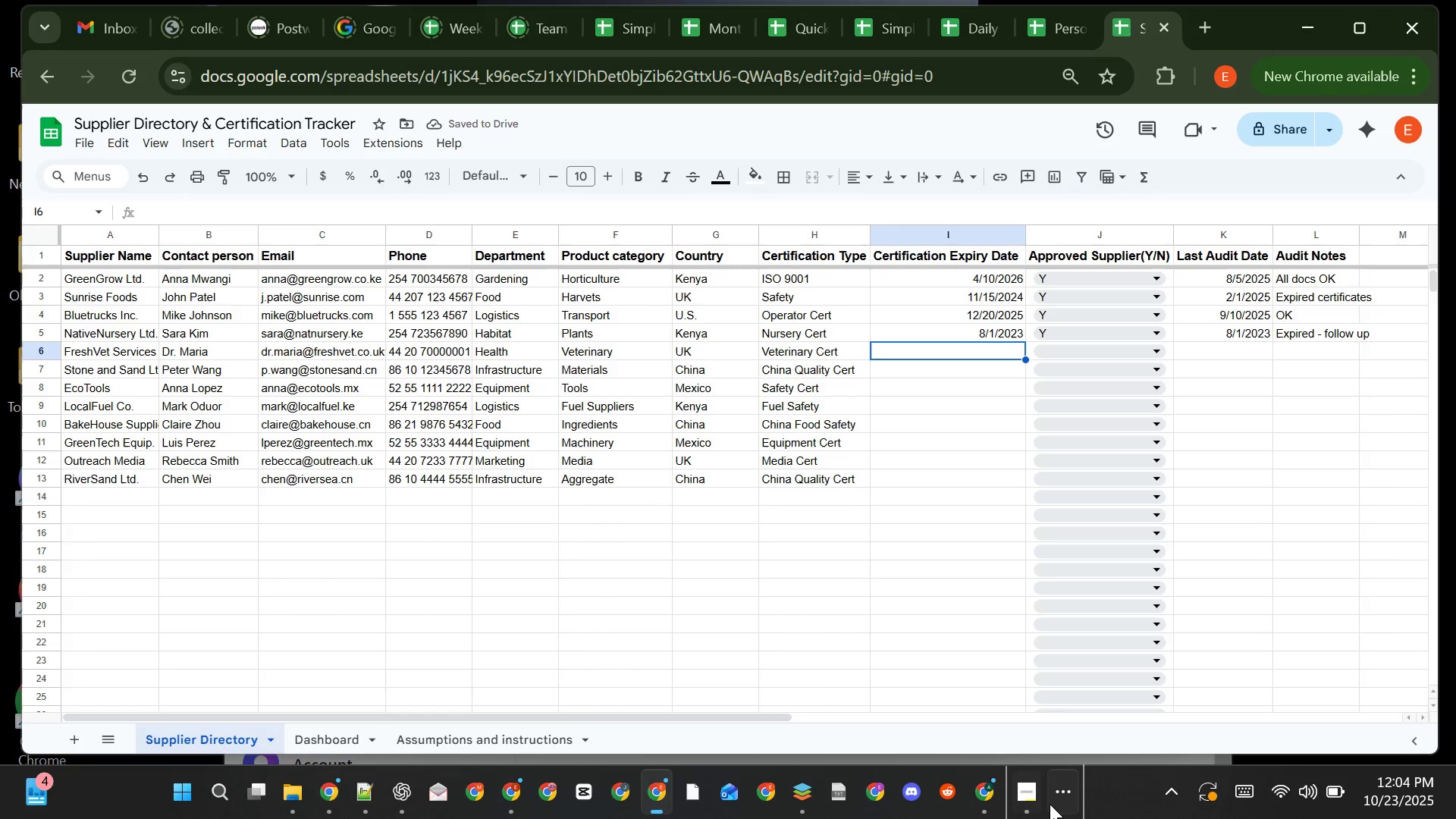 
left_click([1055, 805])
 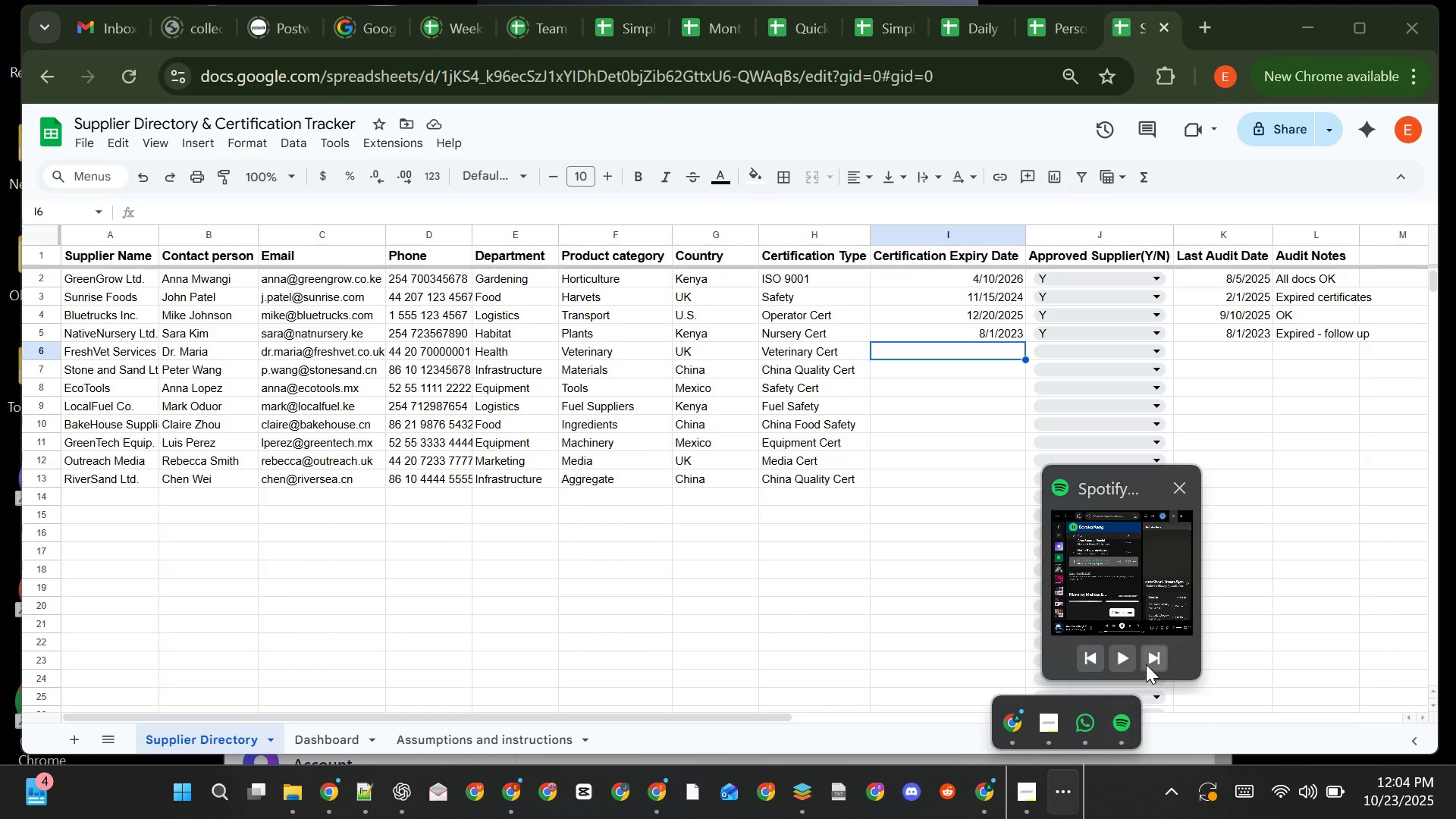 
left_click([1149, 664])
 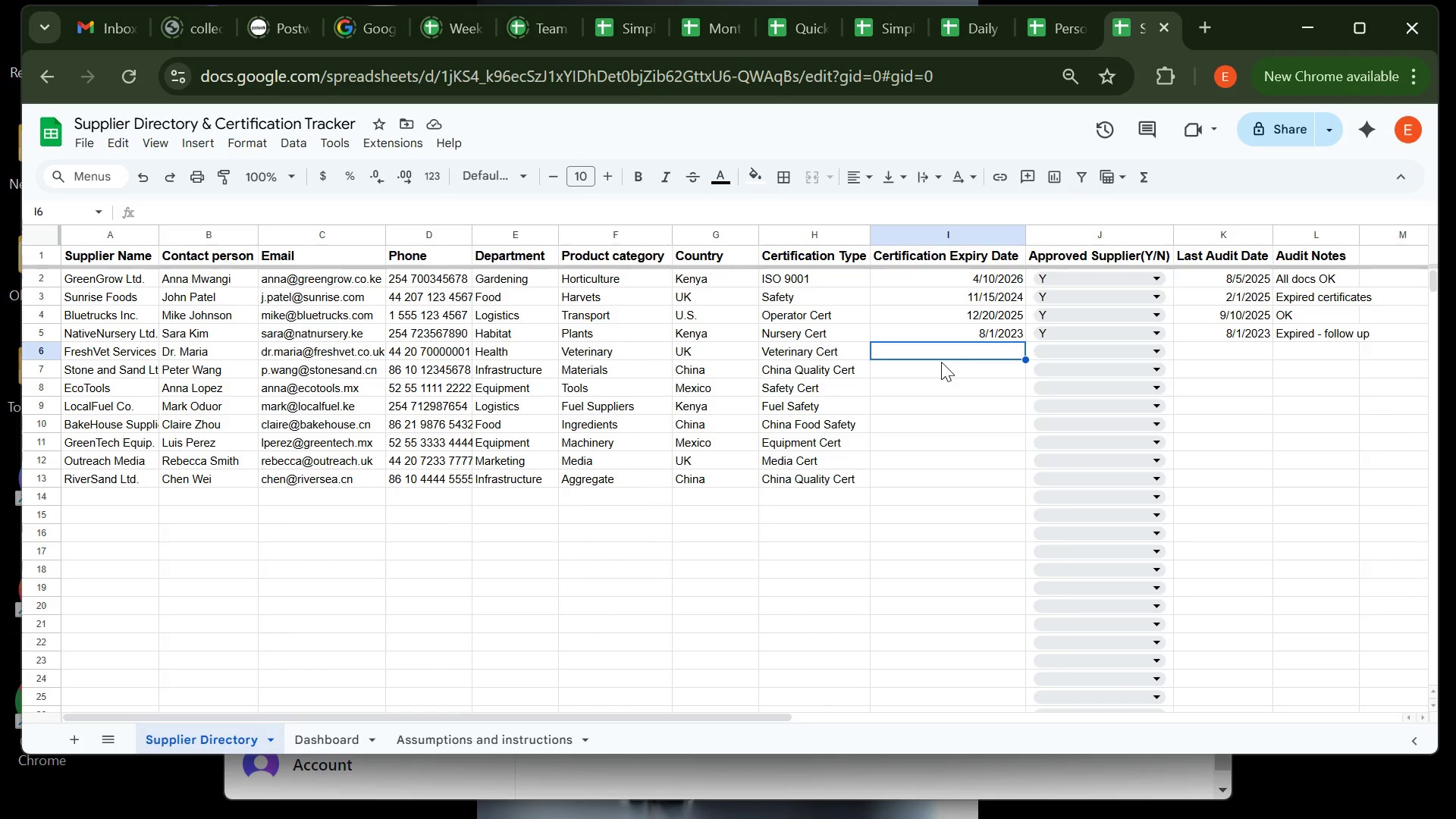 
wait(14.26)
 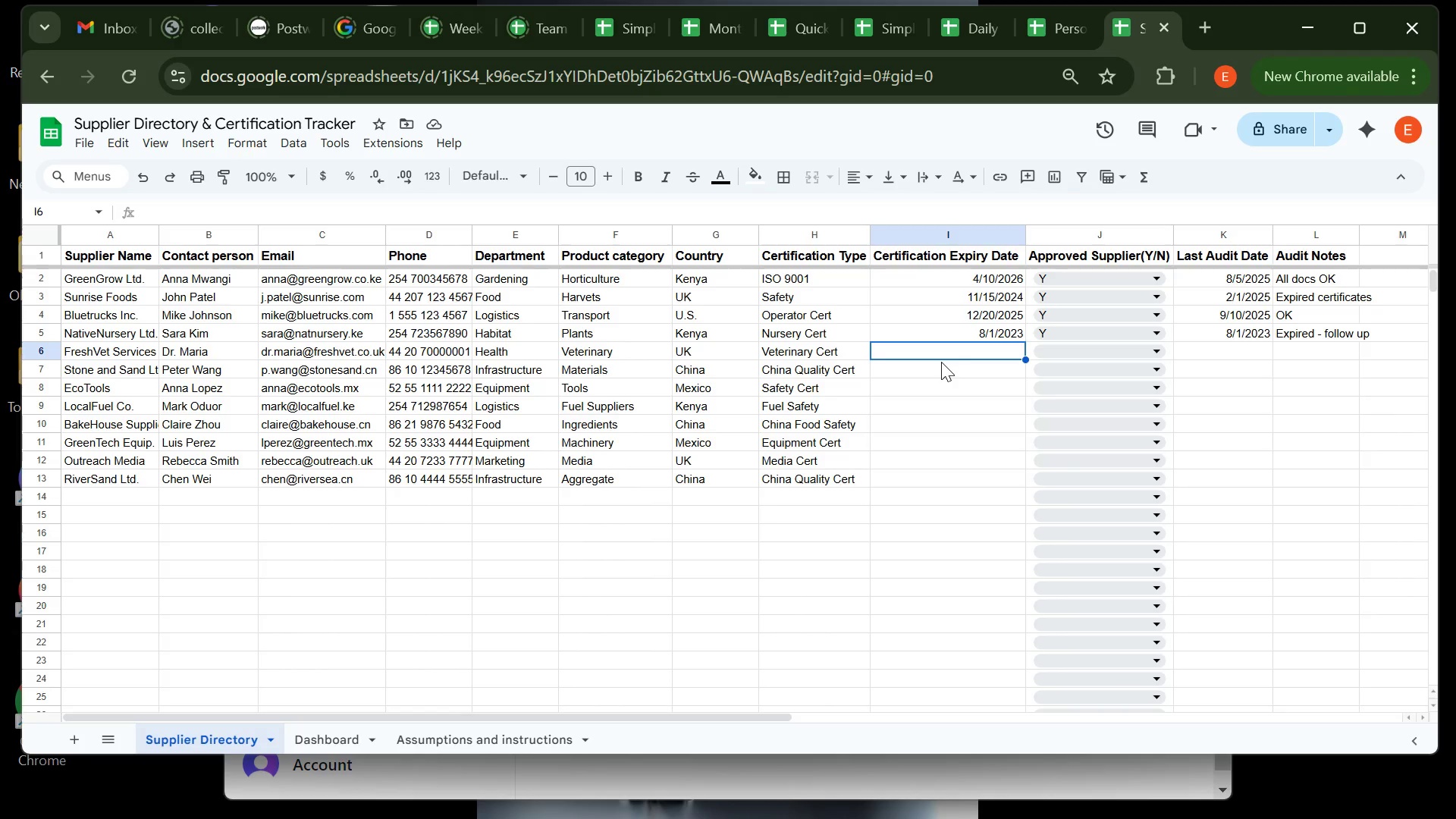 
type(3/30/)
 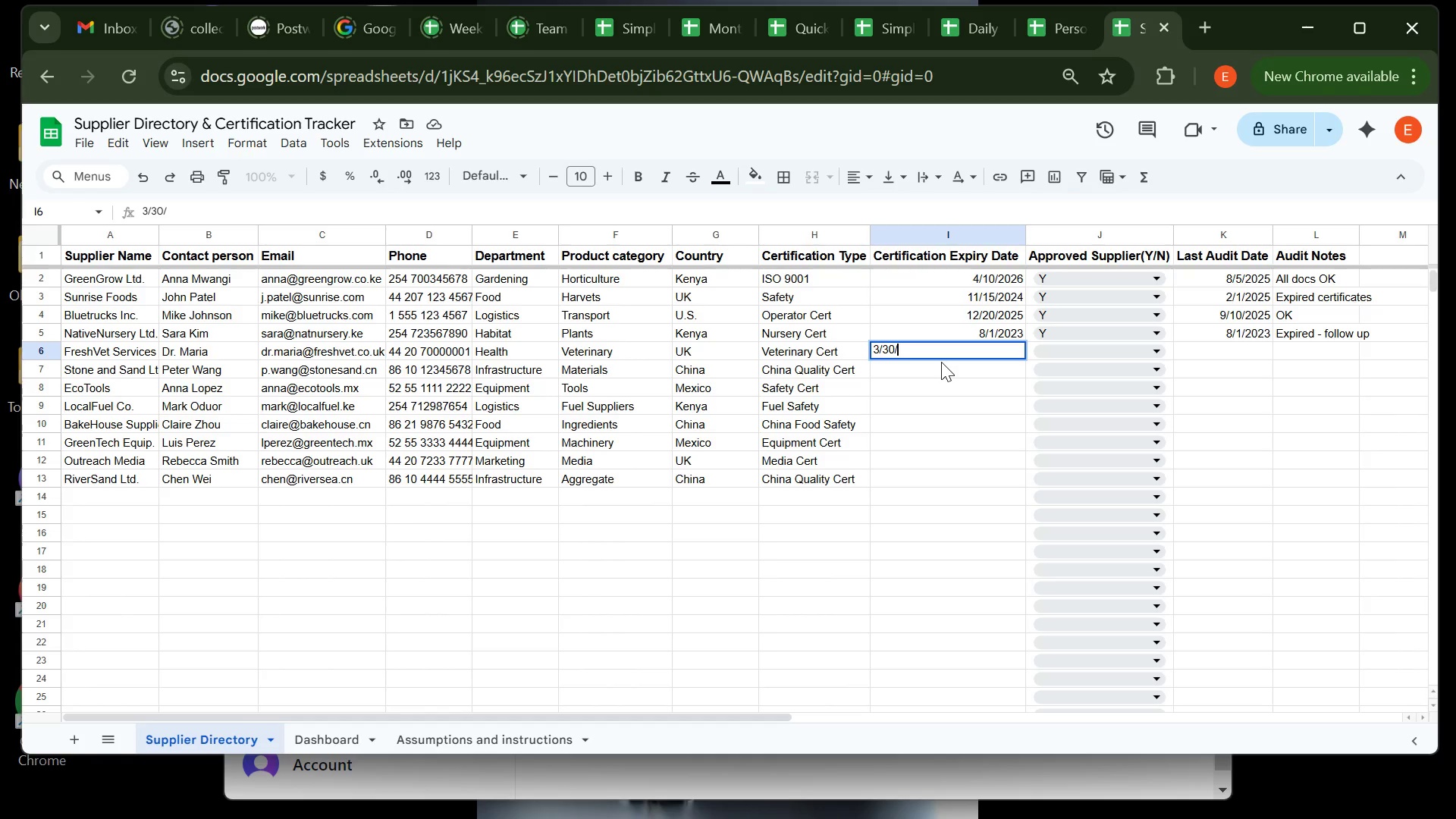 
wait(10.24)
 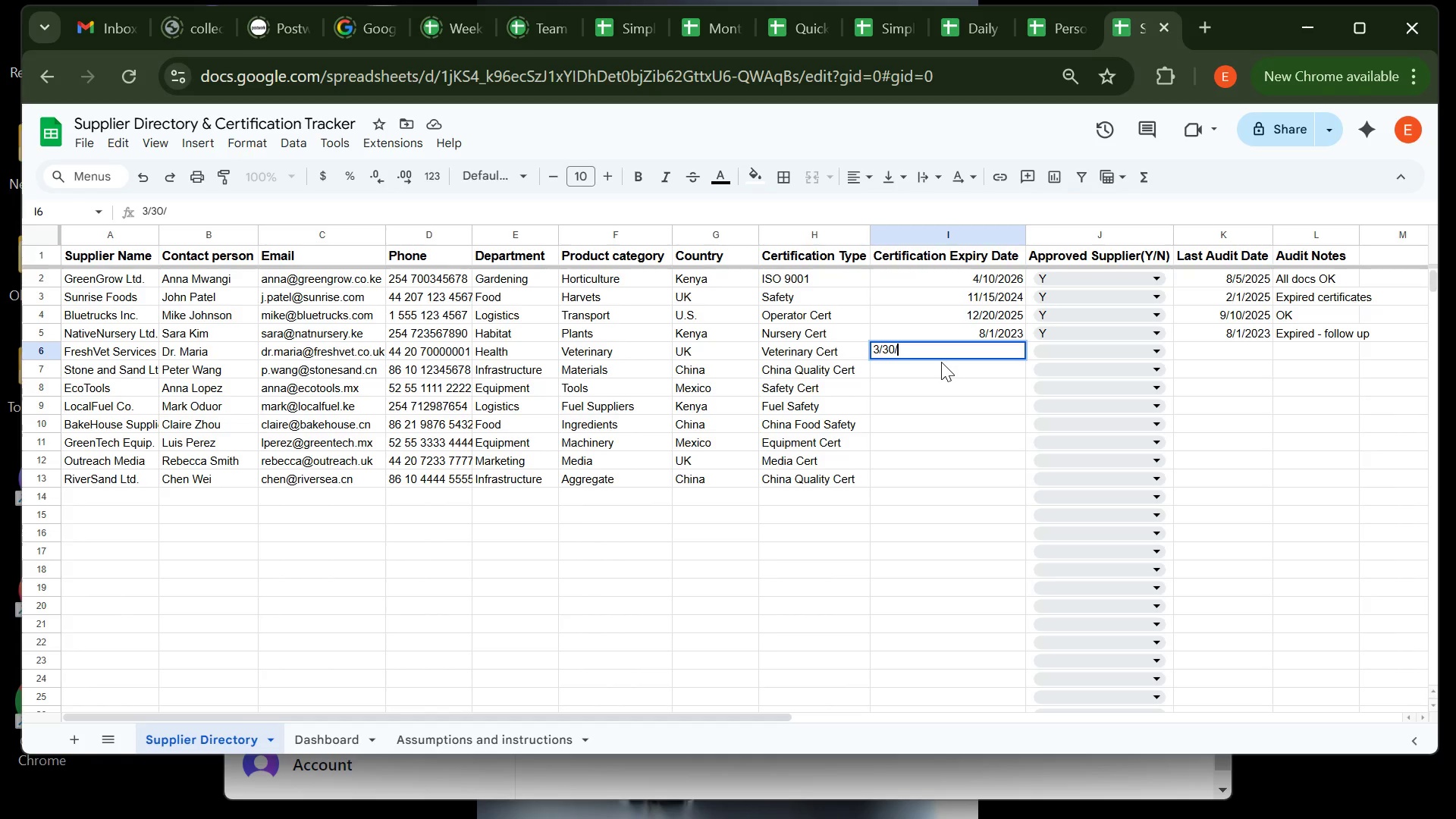 
type(25)
 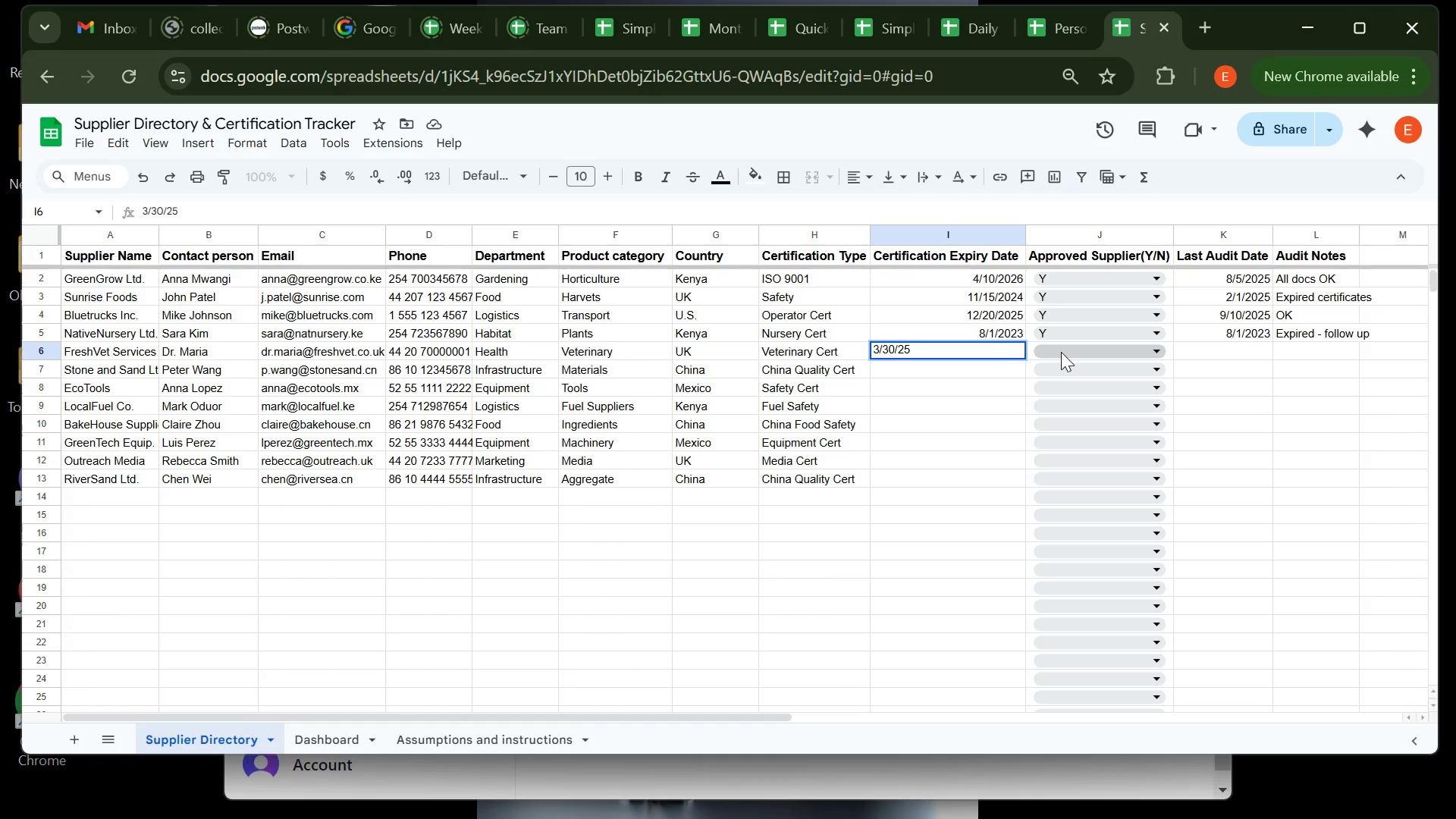 
left_click([1061, 352])
 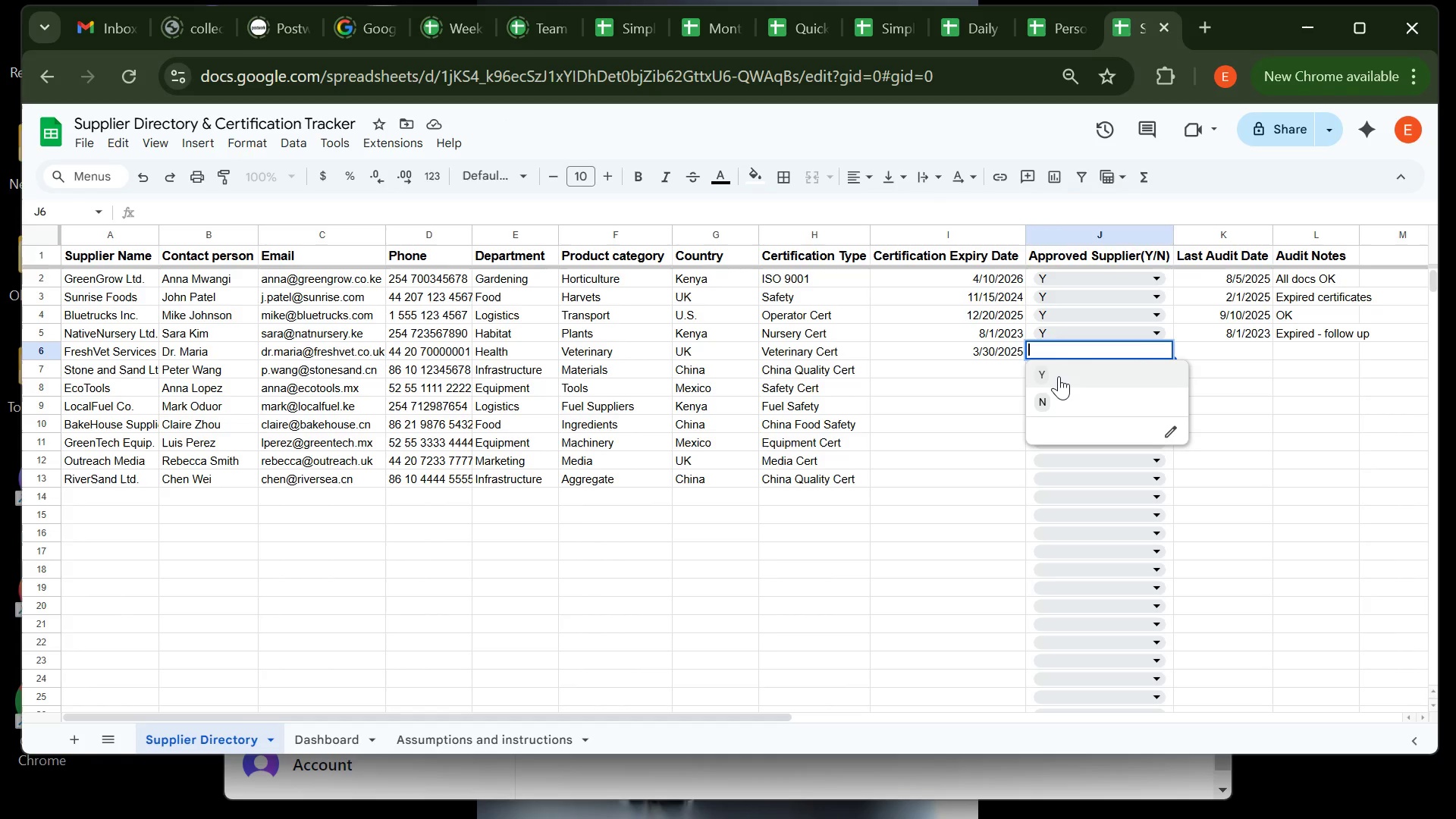 
wait(10.3)
 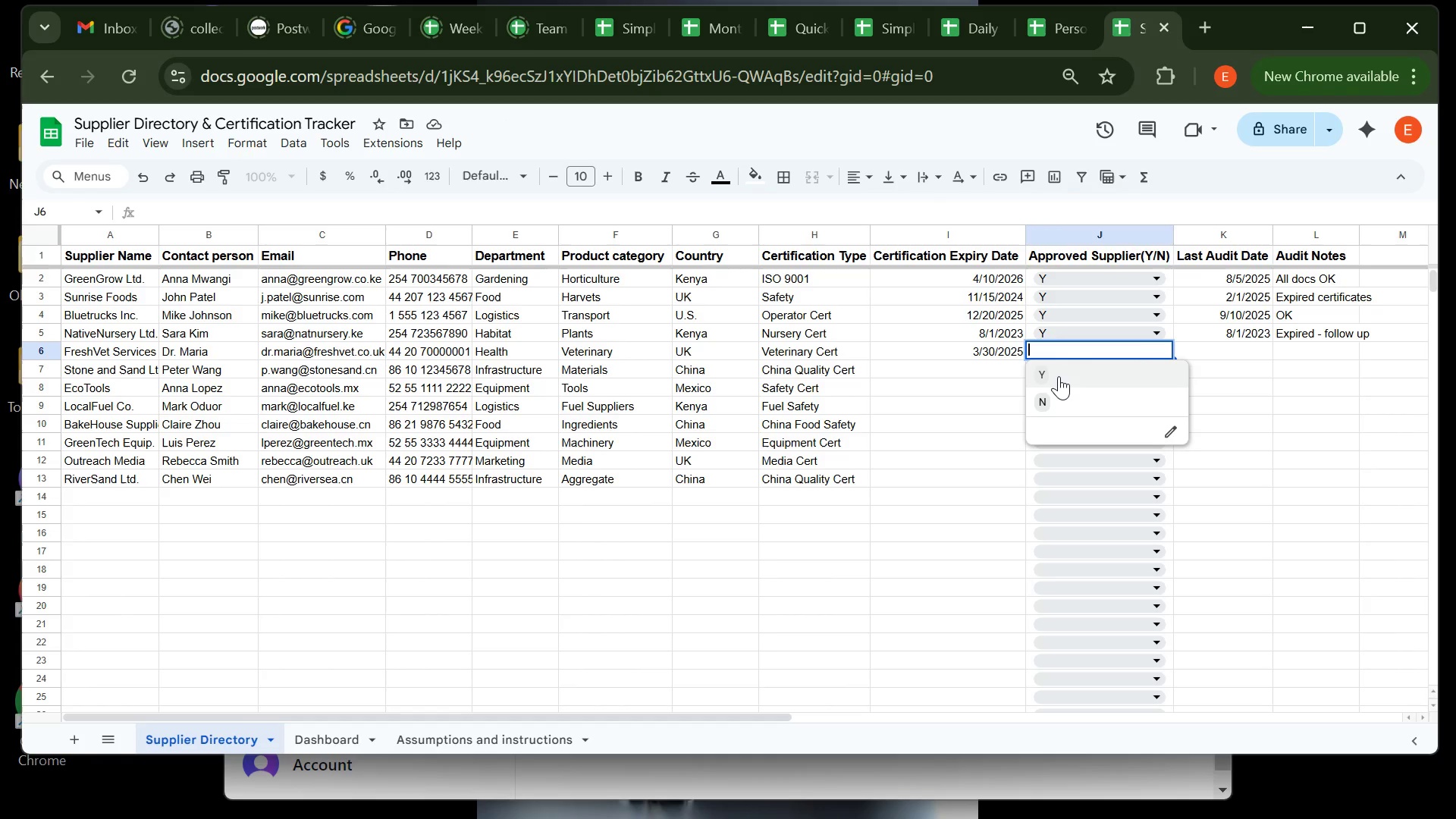 
left_click([1075, 397])
 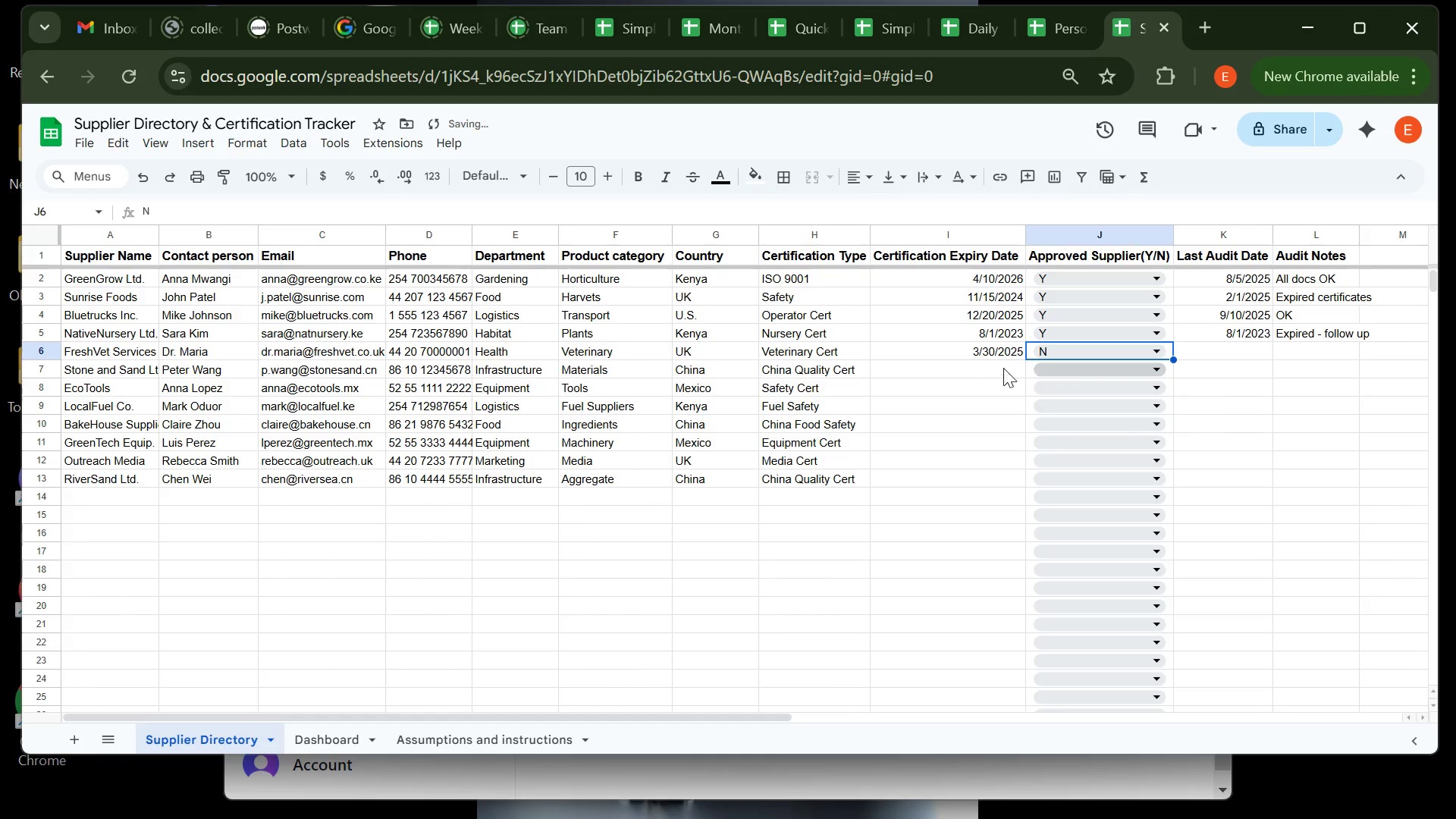 
left_click([974, 368])
 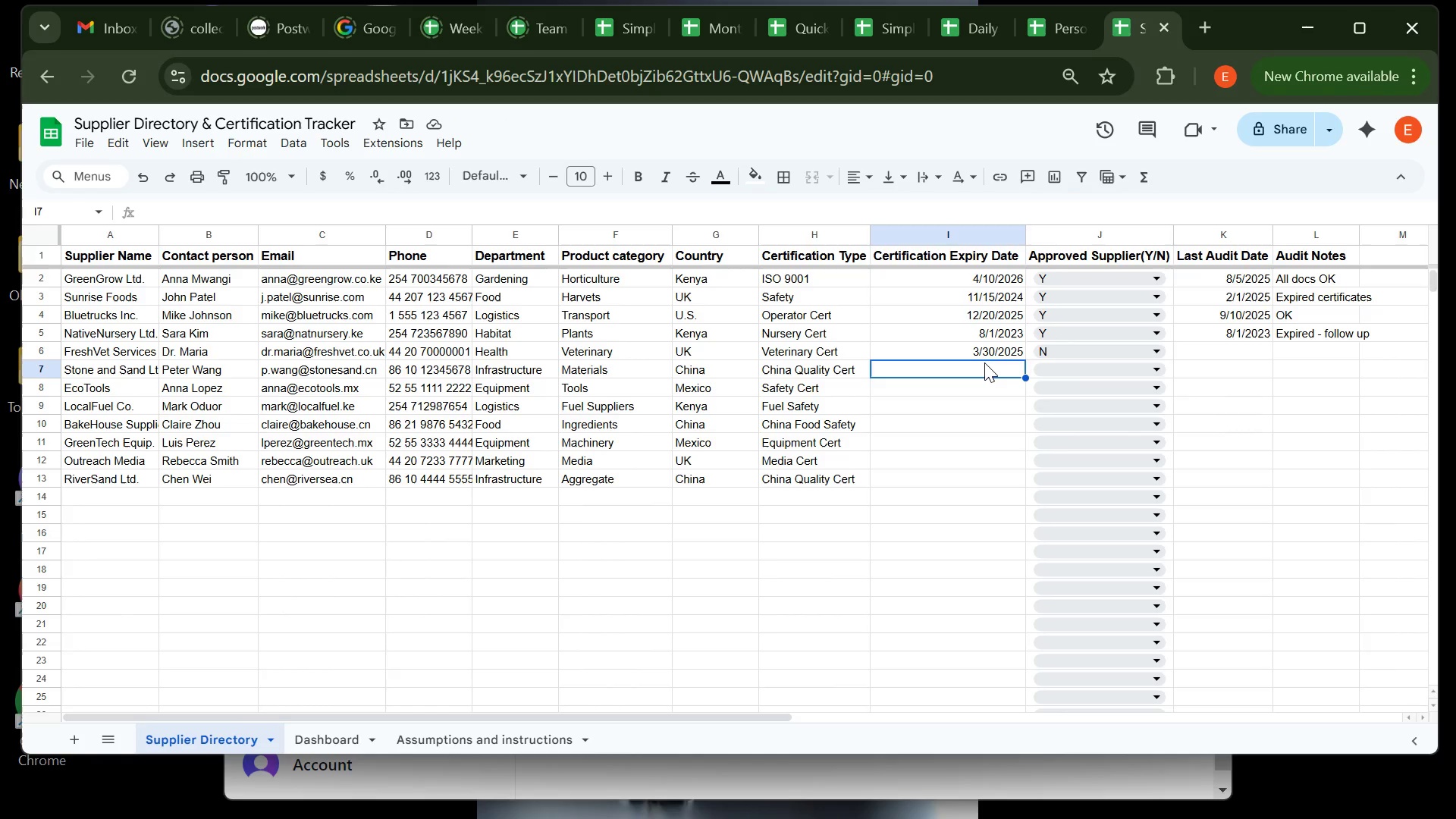 
wait(6.18)
 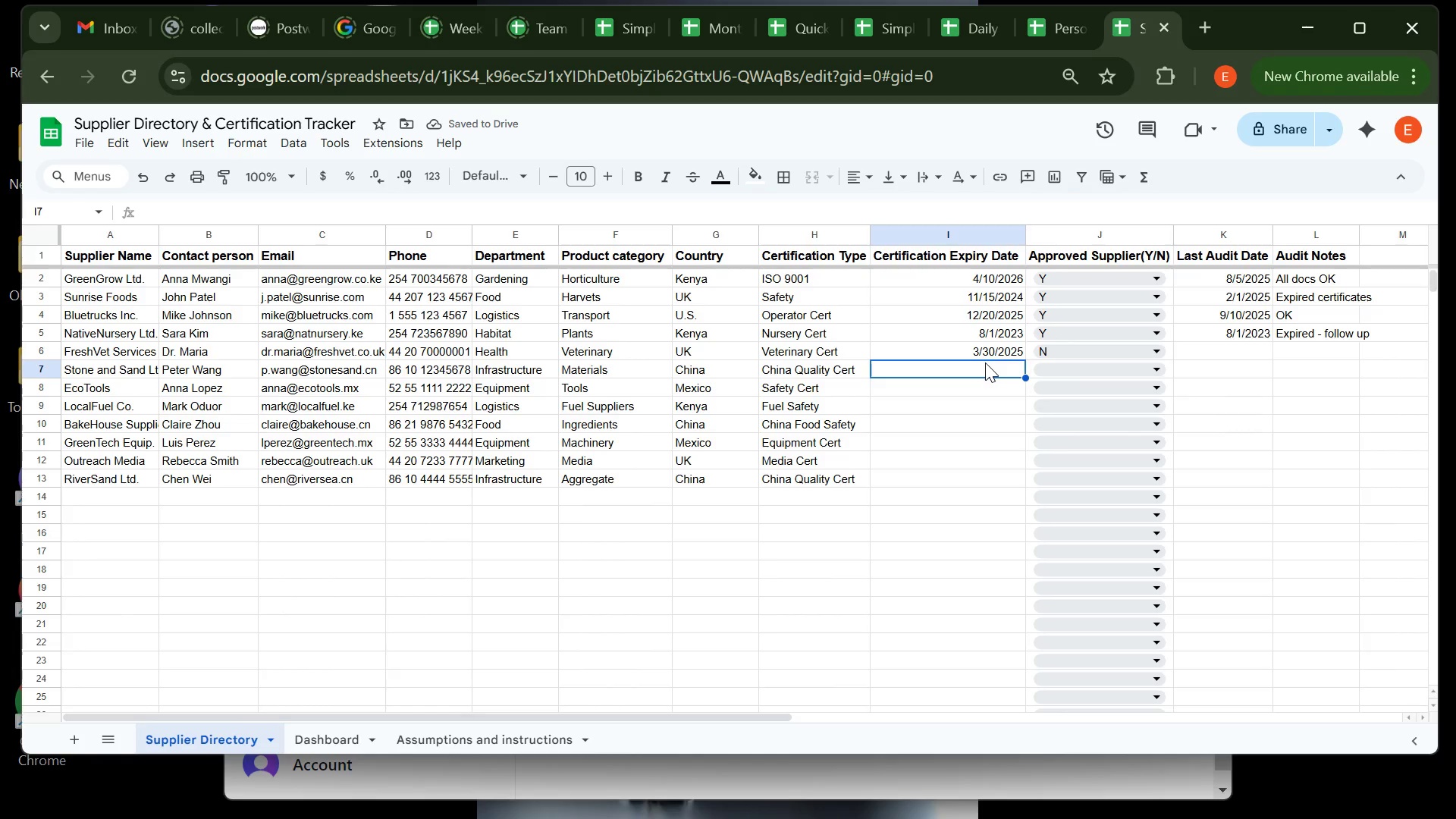 
type(1/10/2025)
 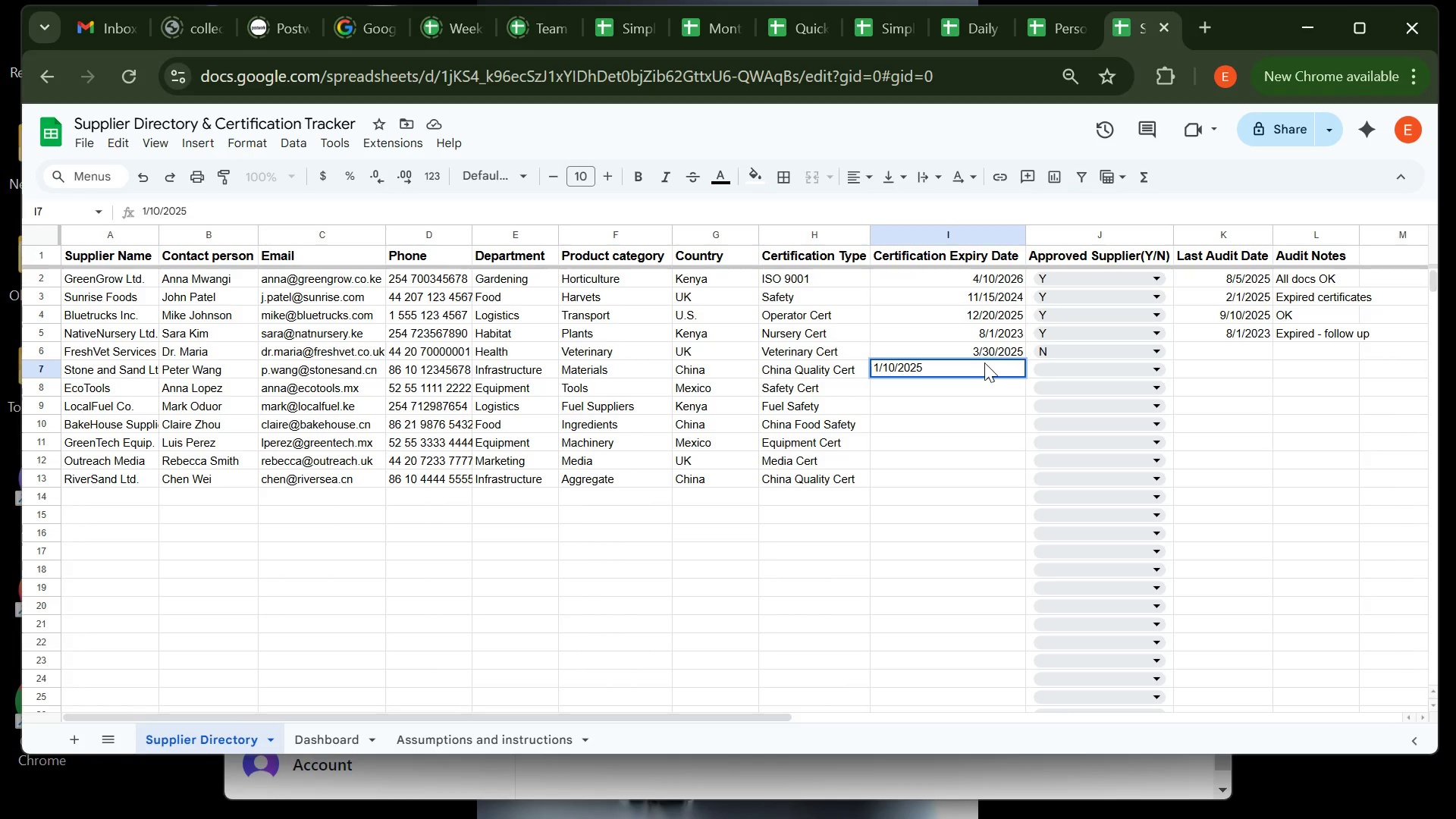 
key(Enter)
 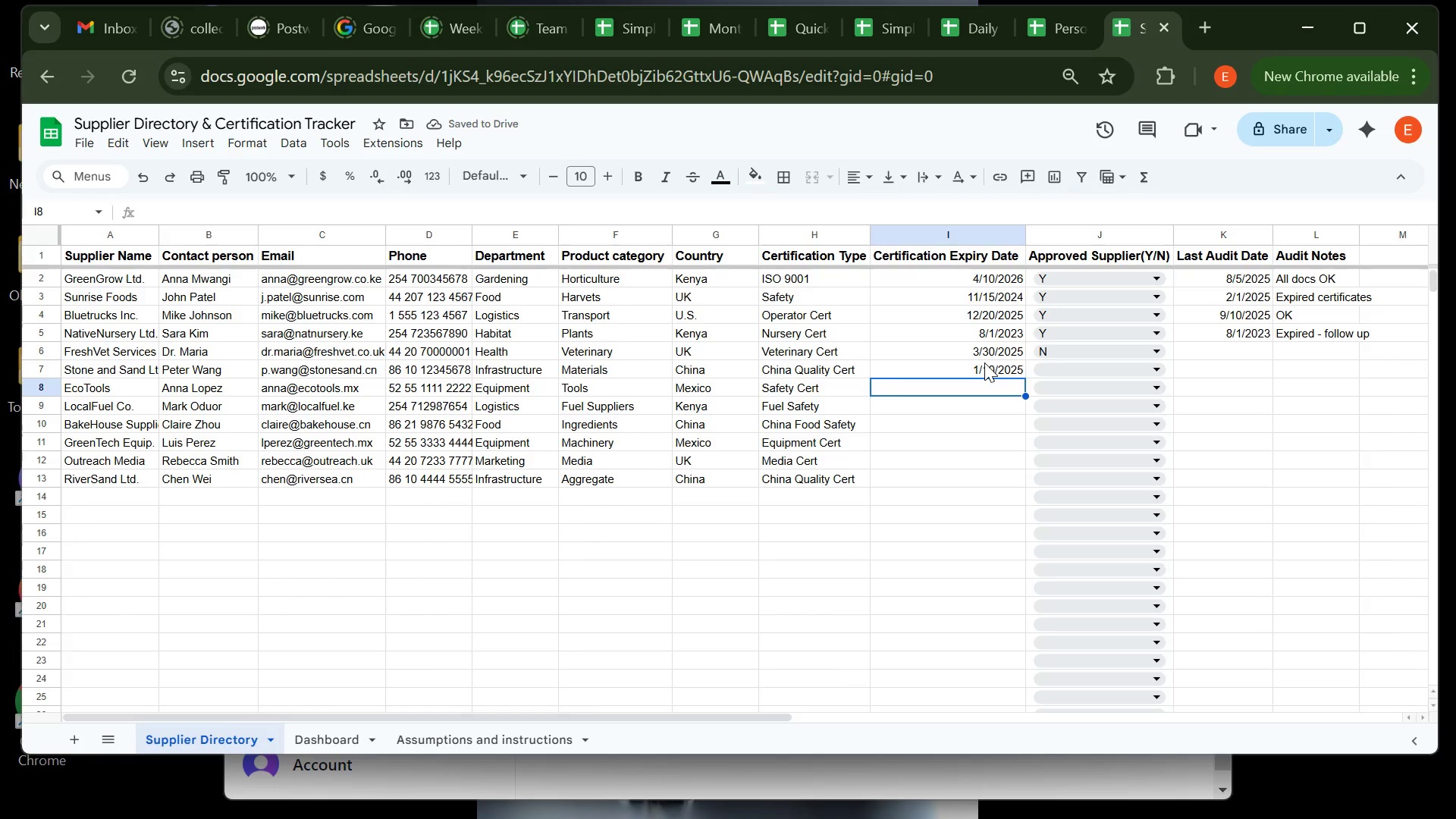 
wait(8.15)
 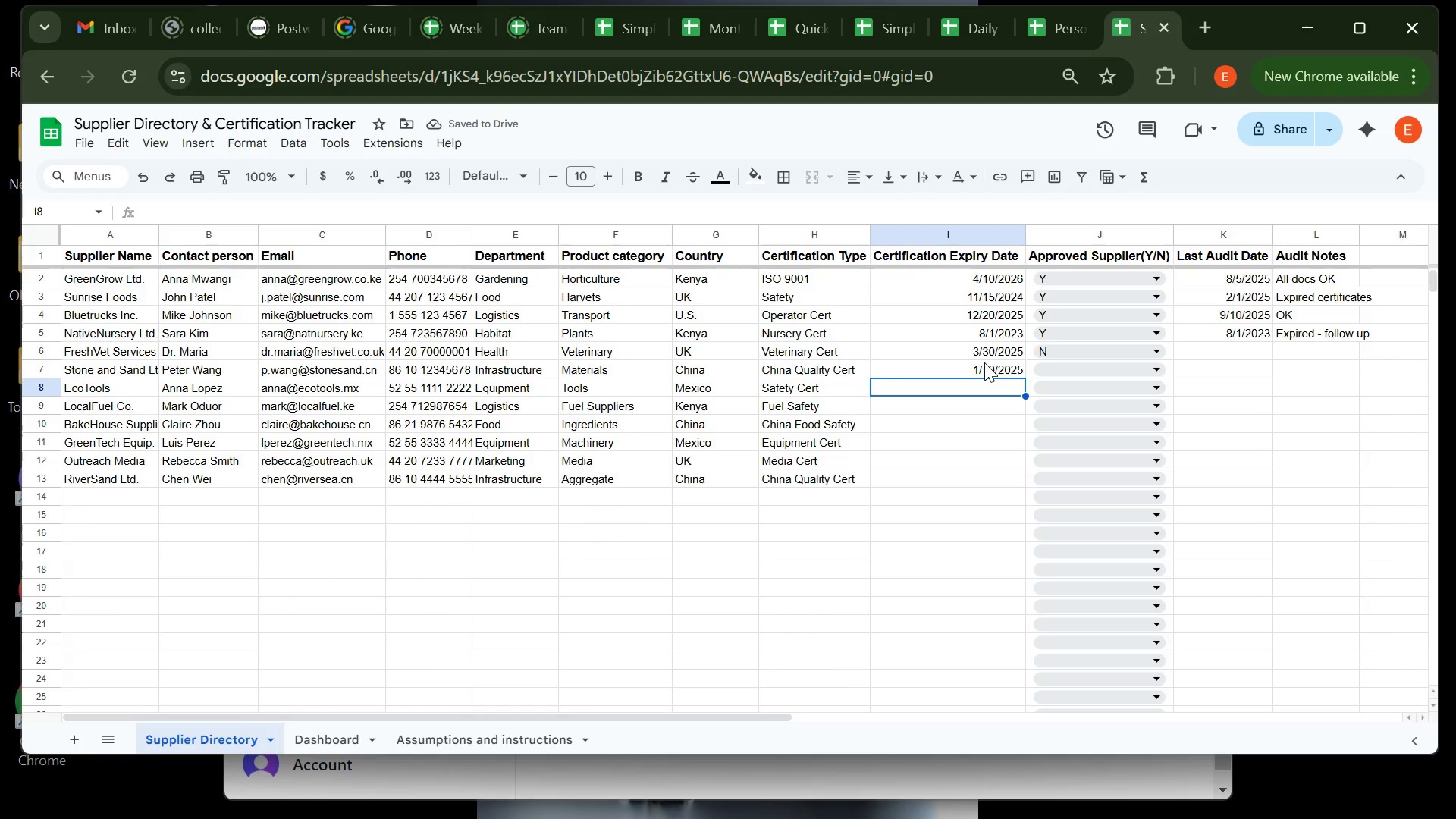 
double_click([1003, 362])
 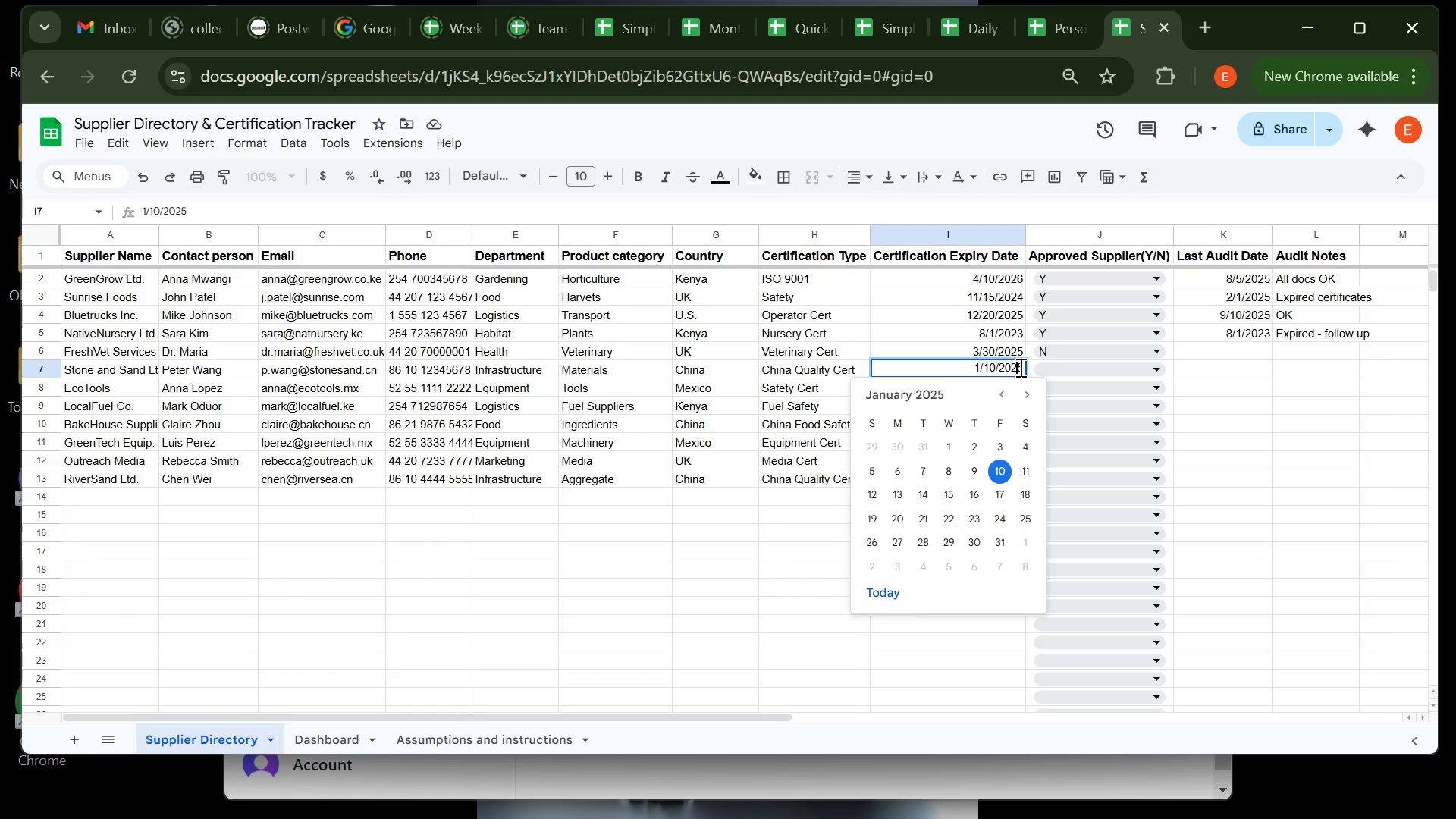 
left_click([1019, 367])
 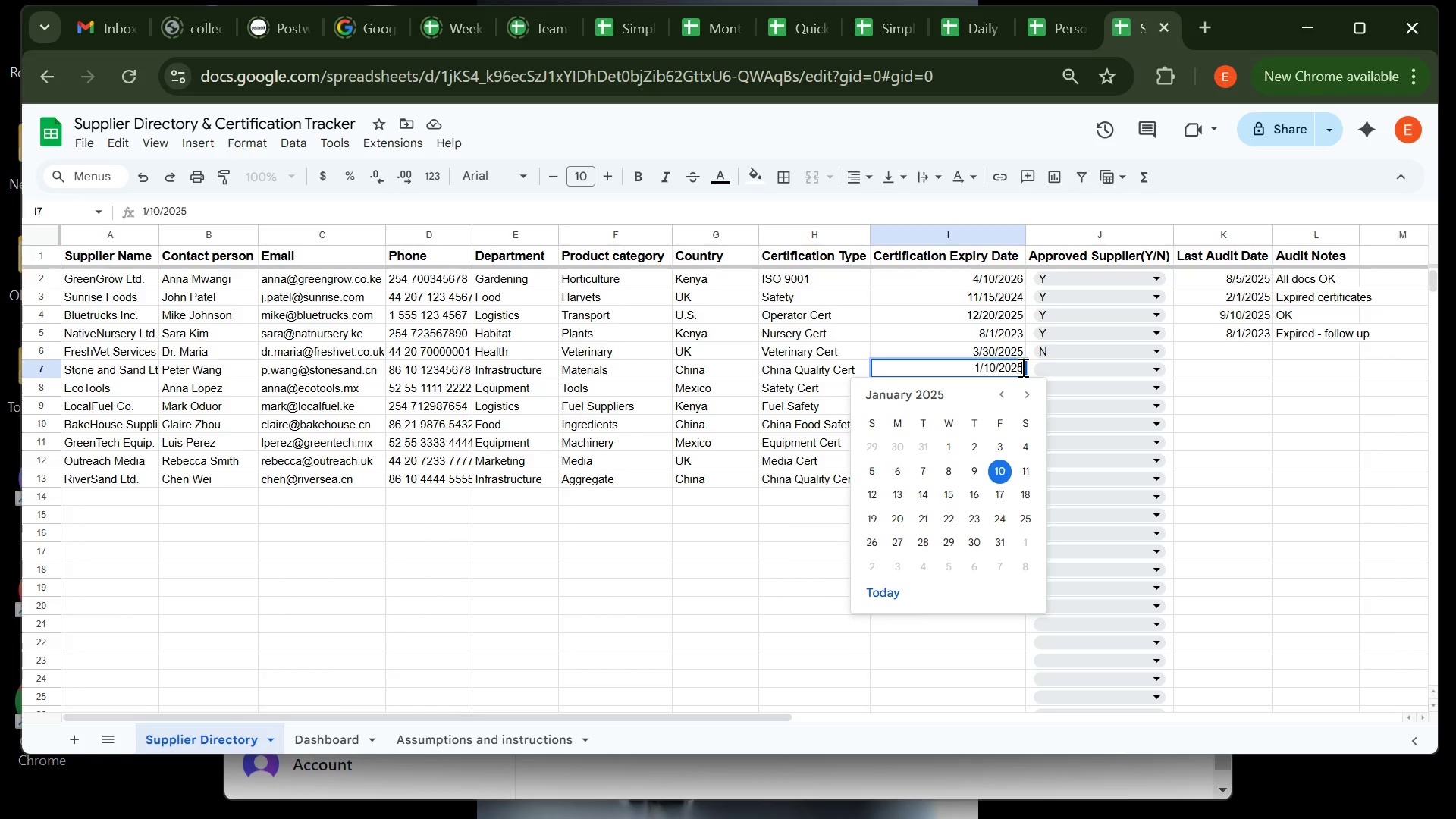 
left_click([1021, 367])
 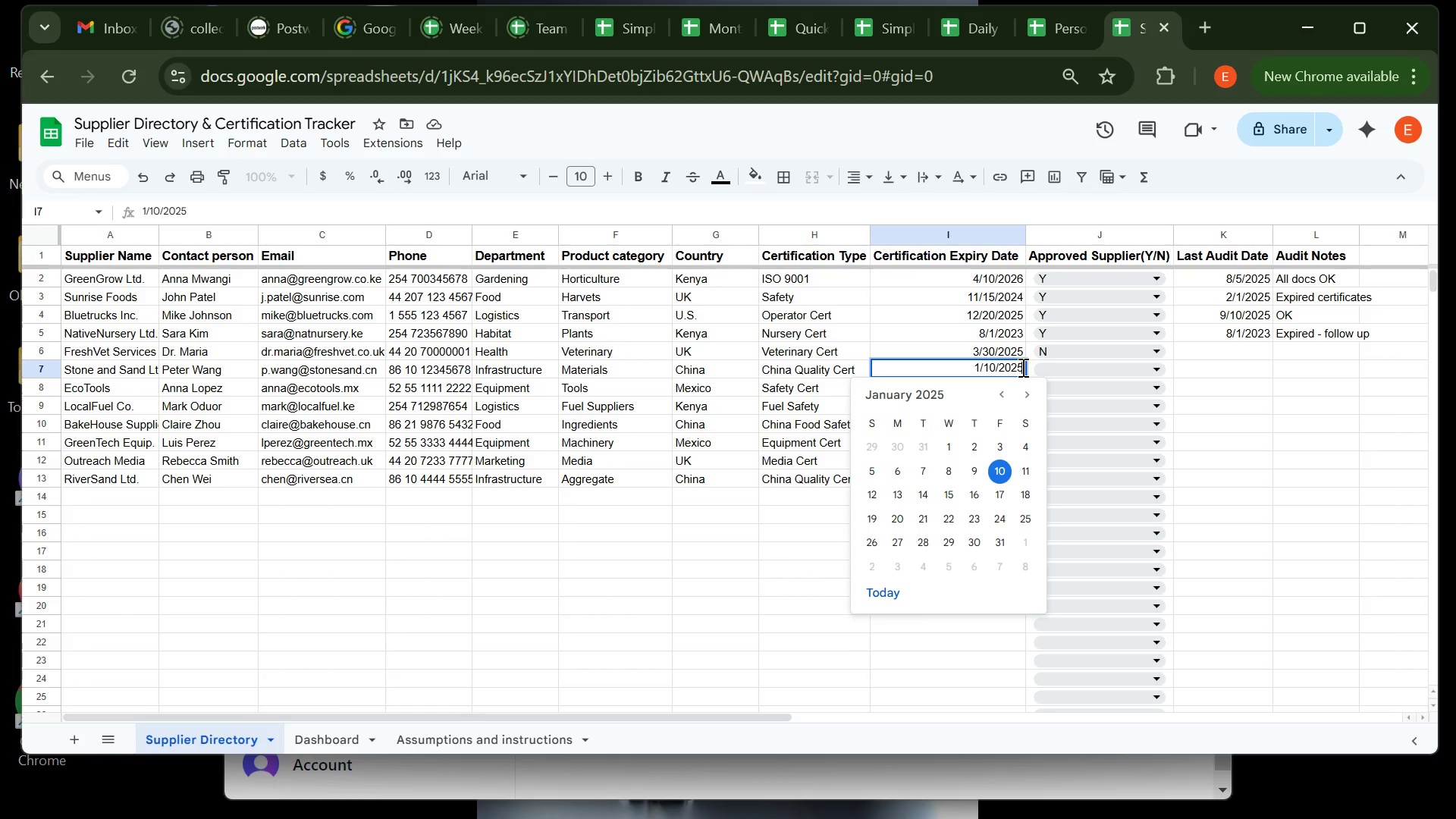 
key(Backspace)
 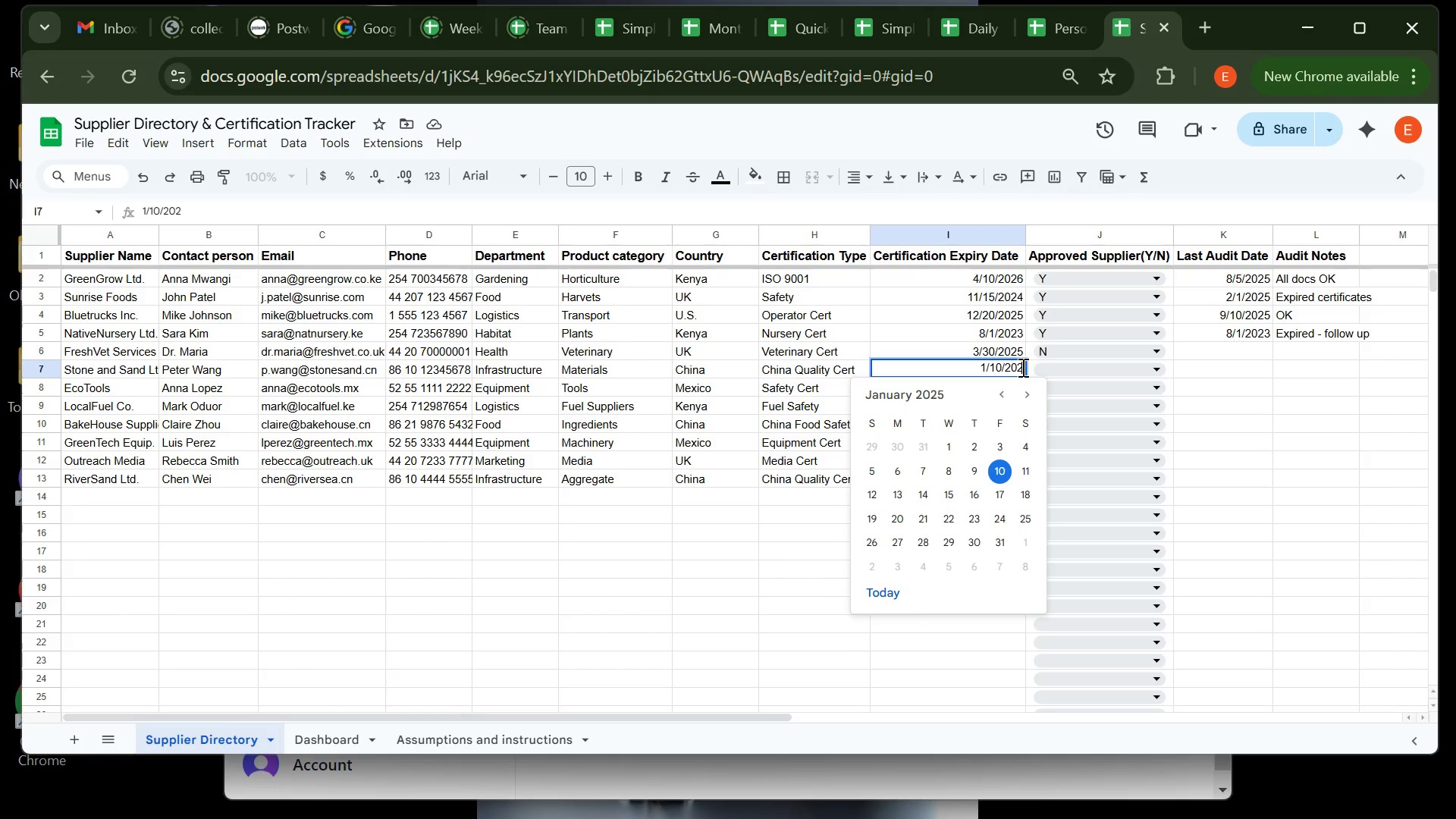 
key(6)
 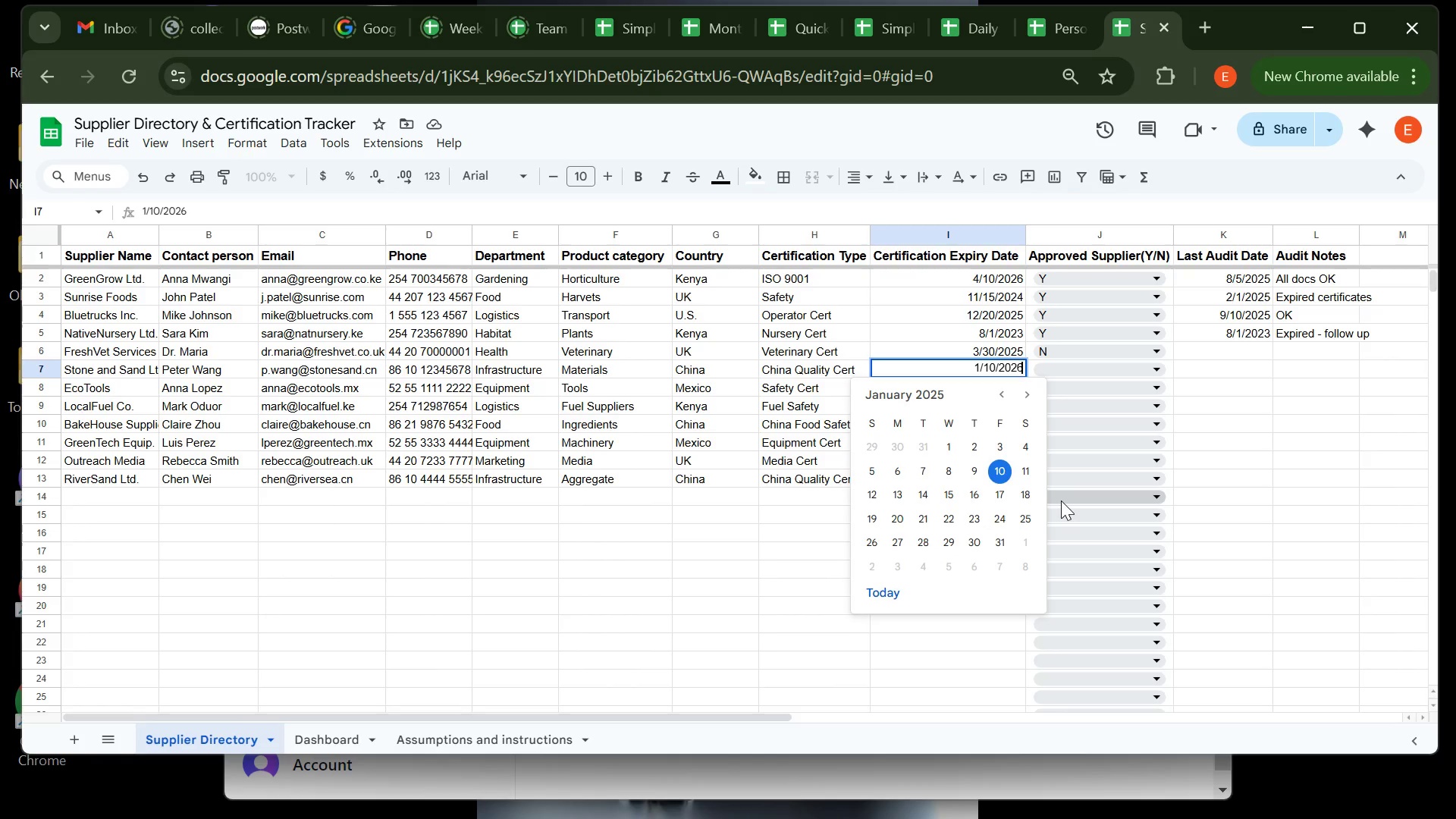 
key(Enter)
 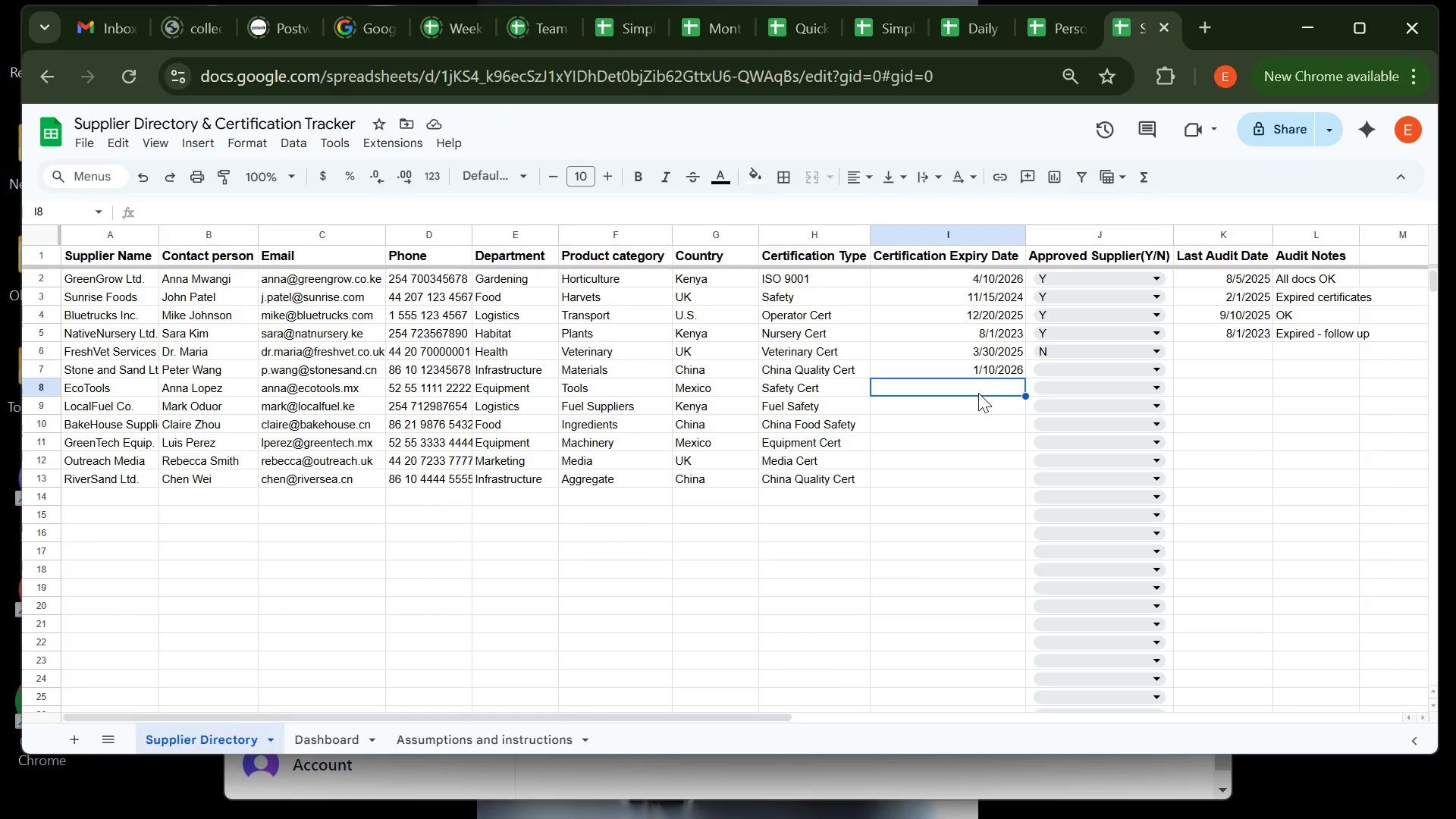 
wait(9.95)
 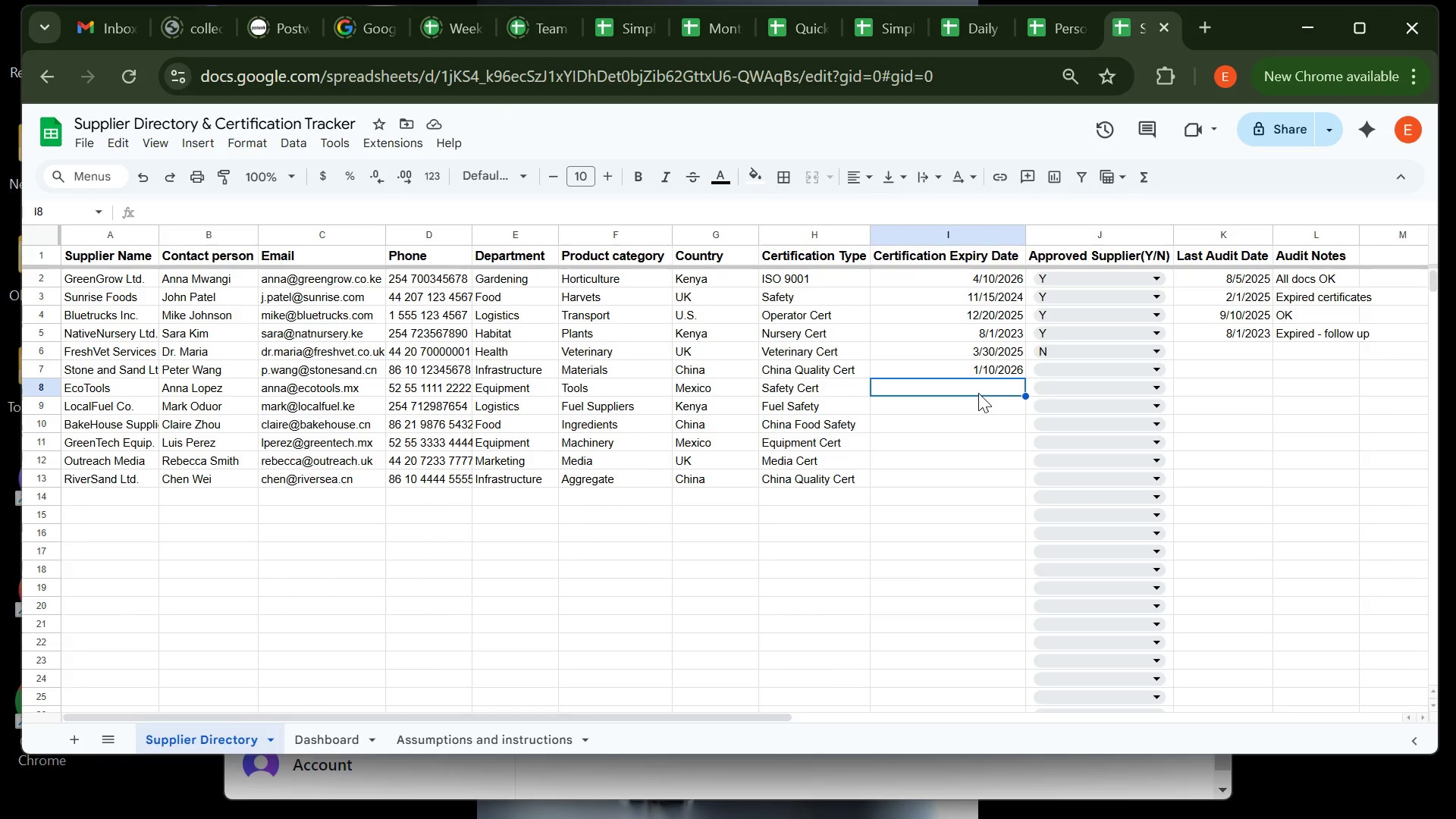 
type(9/5/2025)
 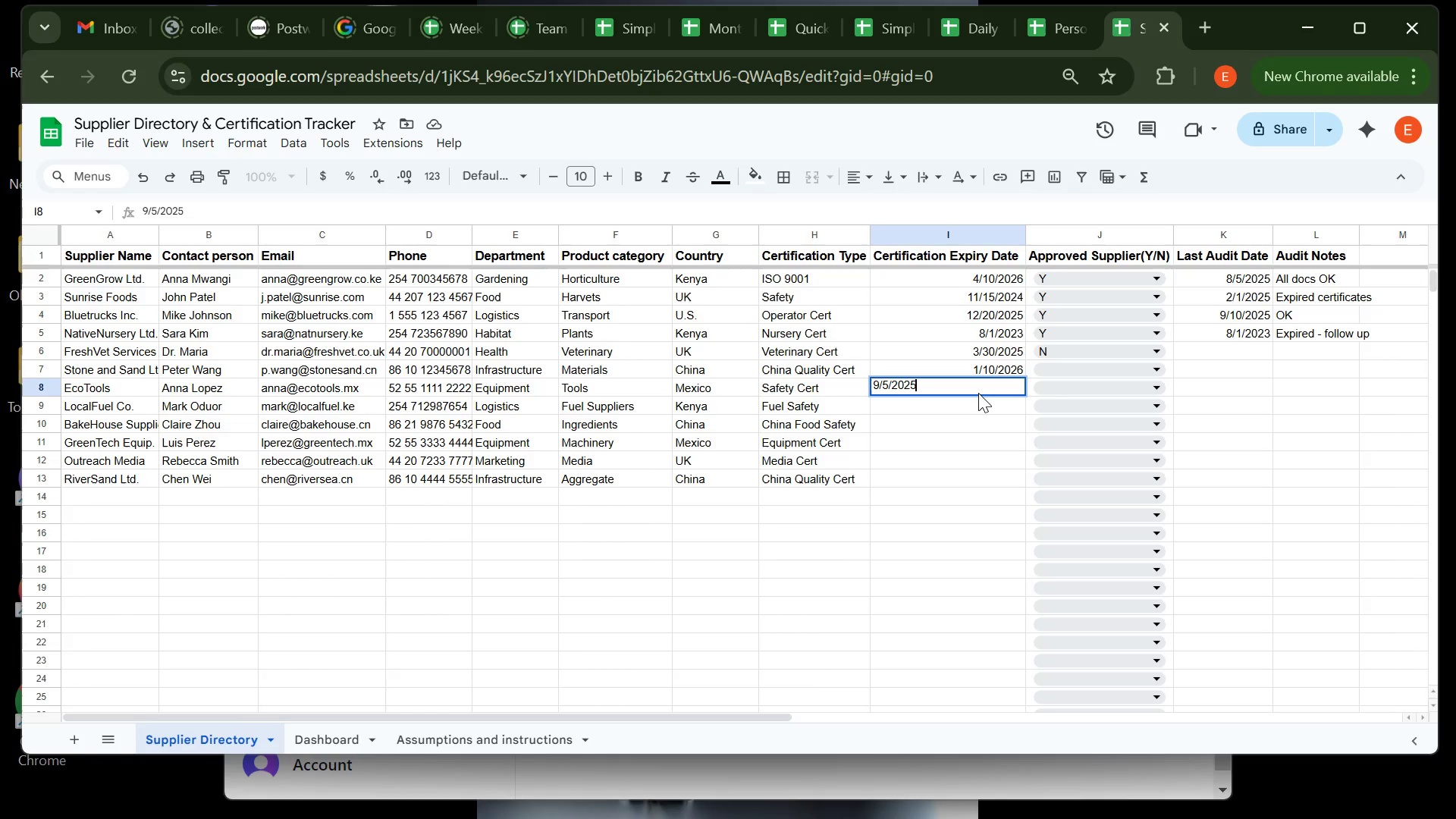 
key(Enter)
 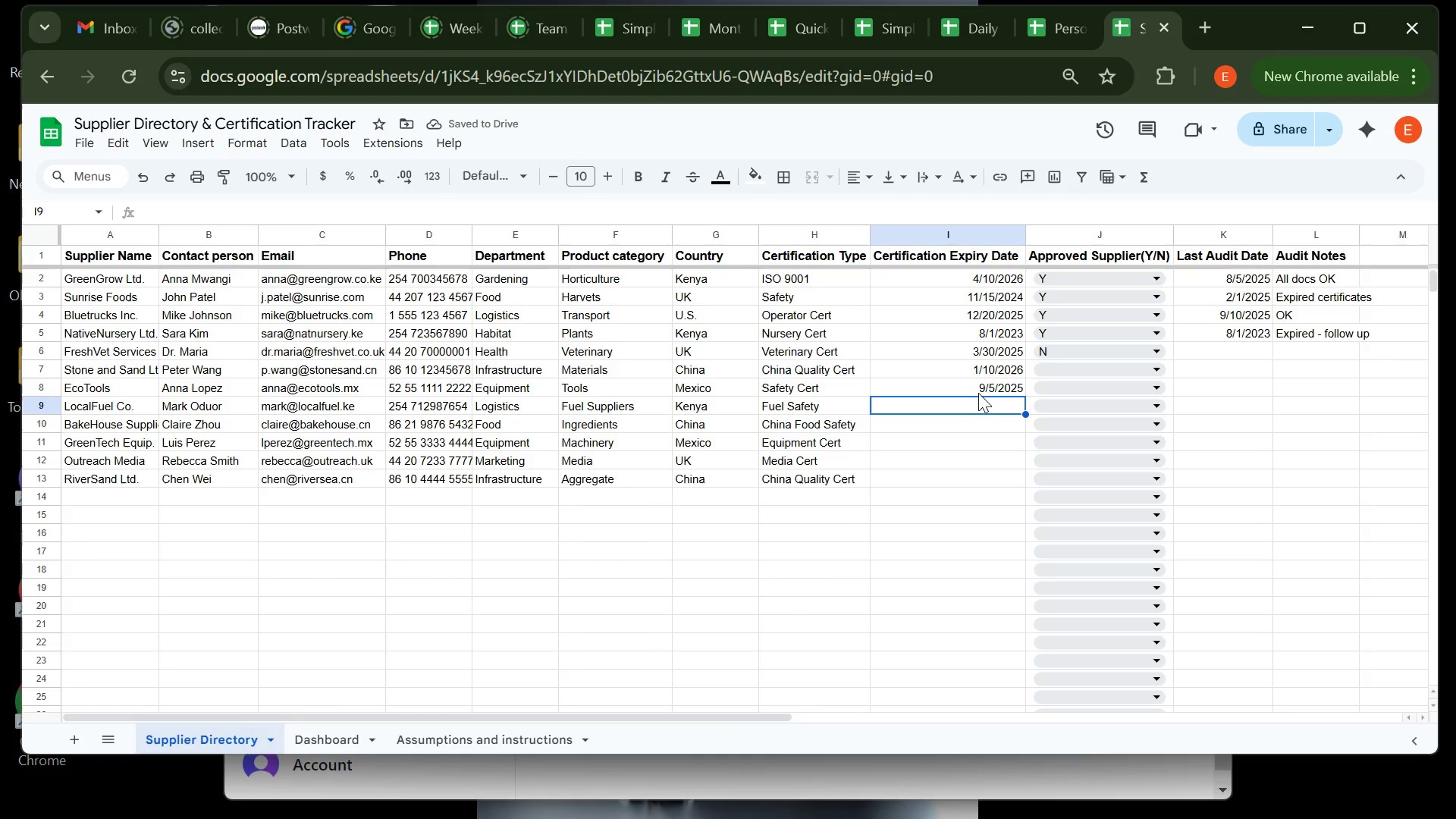 
wait(6.08)
 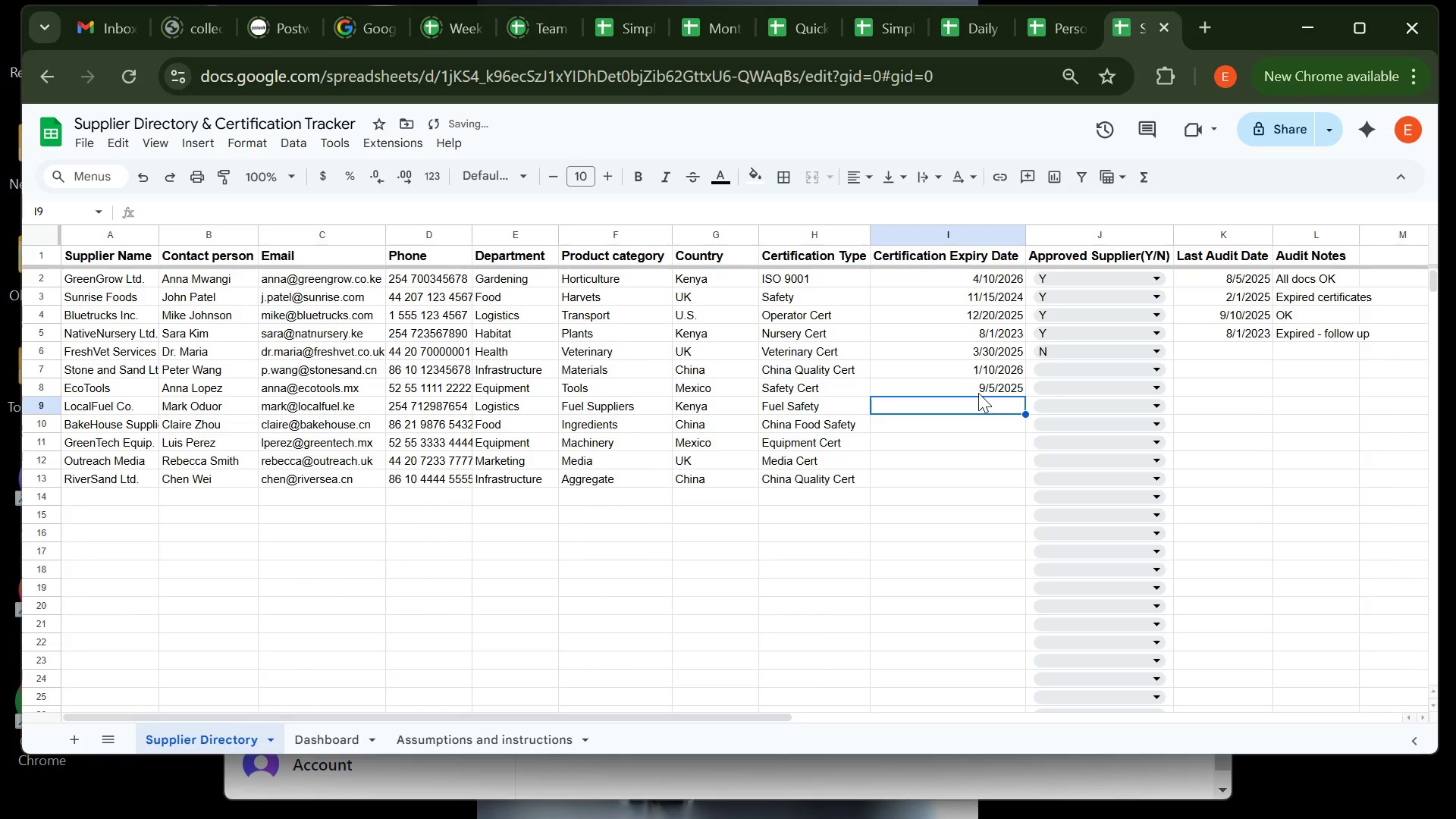 
type(7/10/25)
 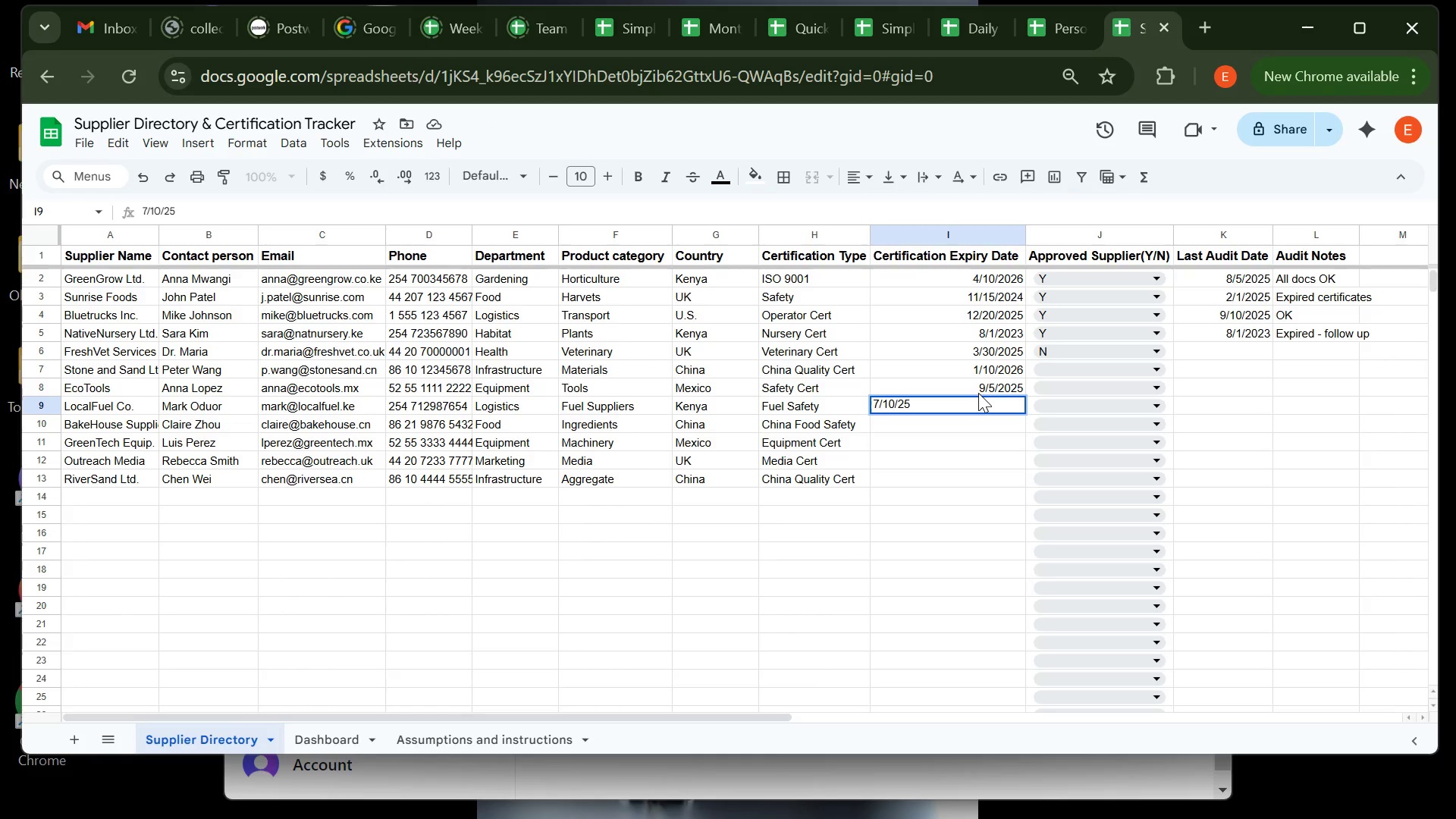 
key(Enter)
 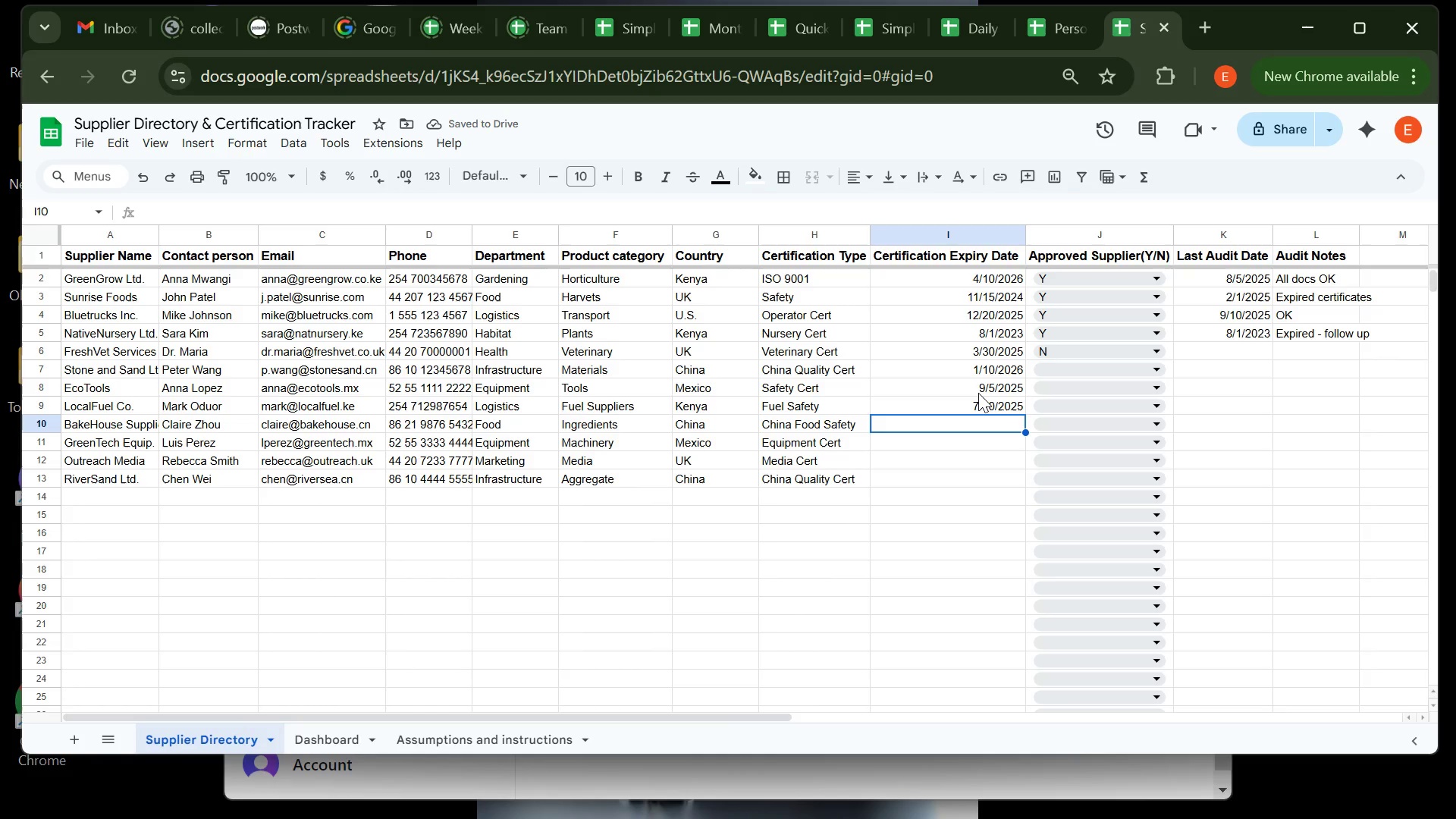 
wait(6.0)
 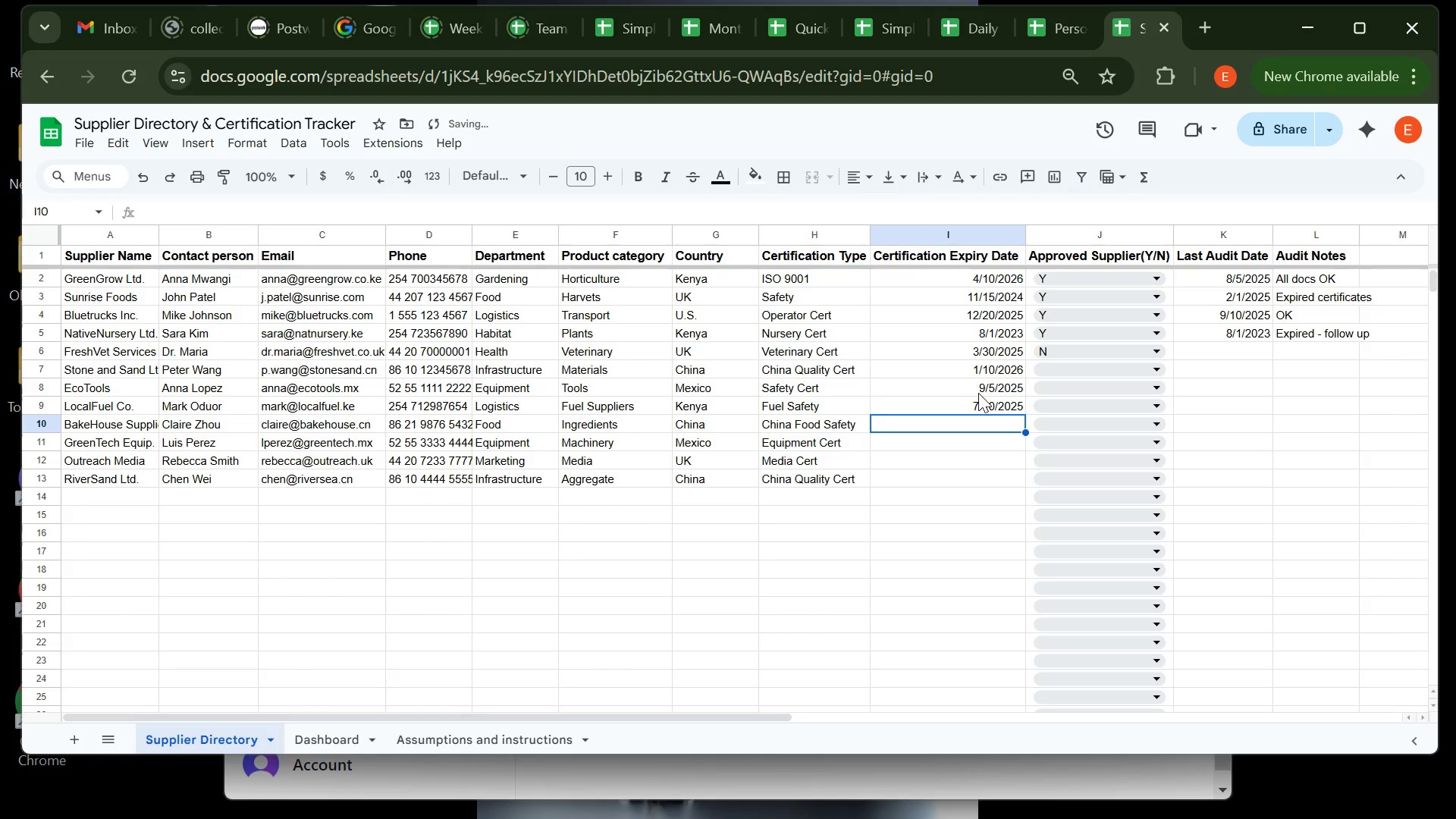 
type(6/30/2024)
 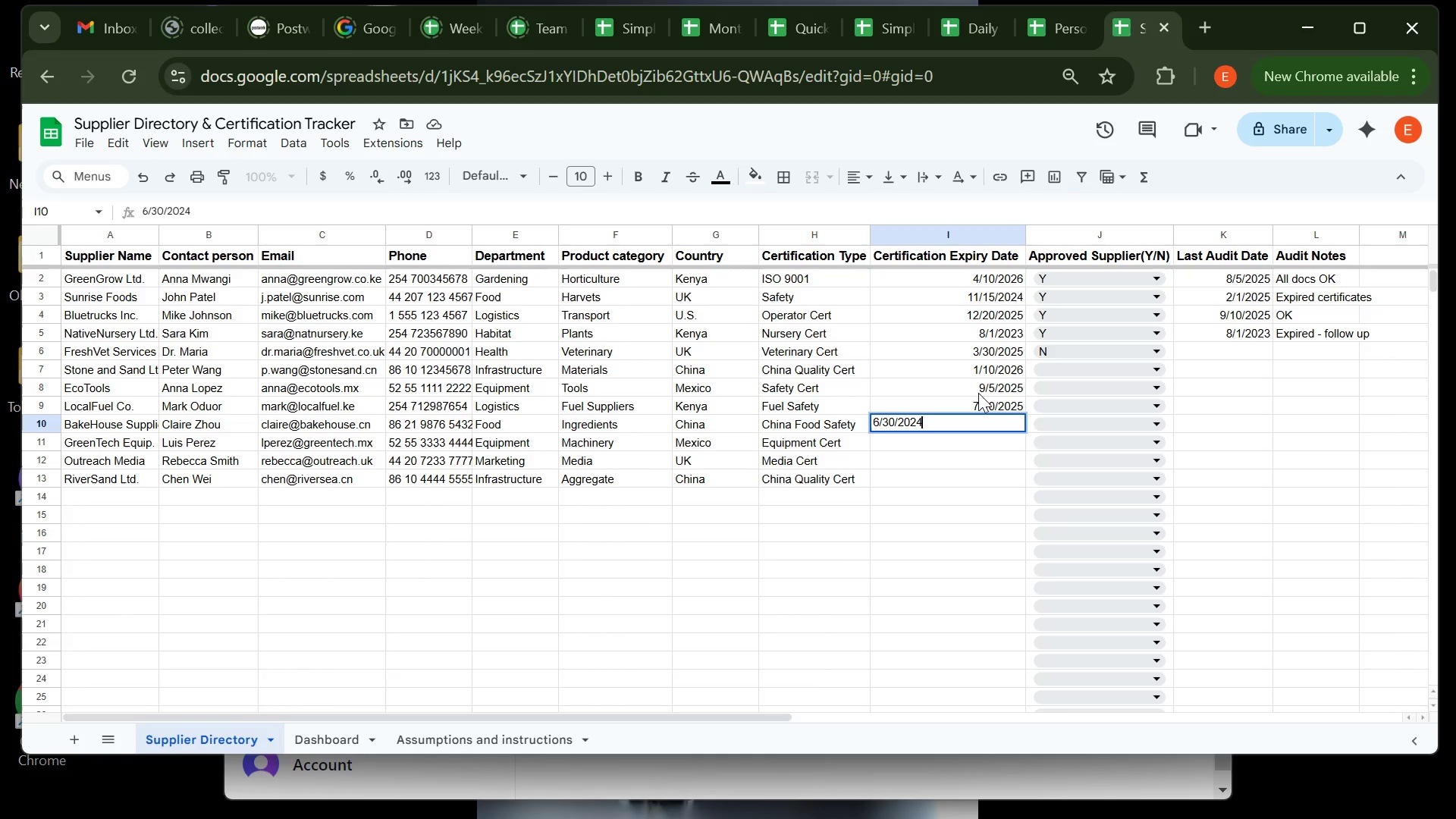 
key(Enter)
 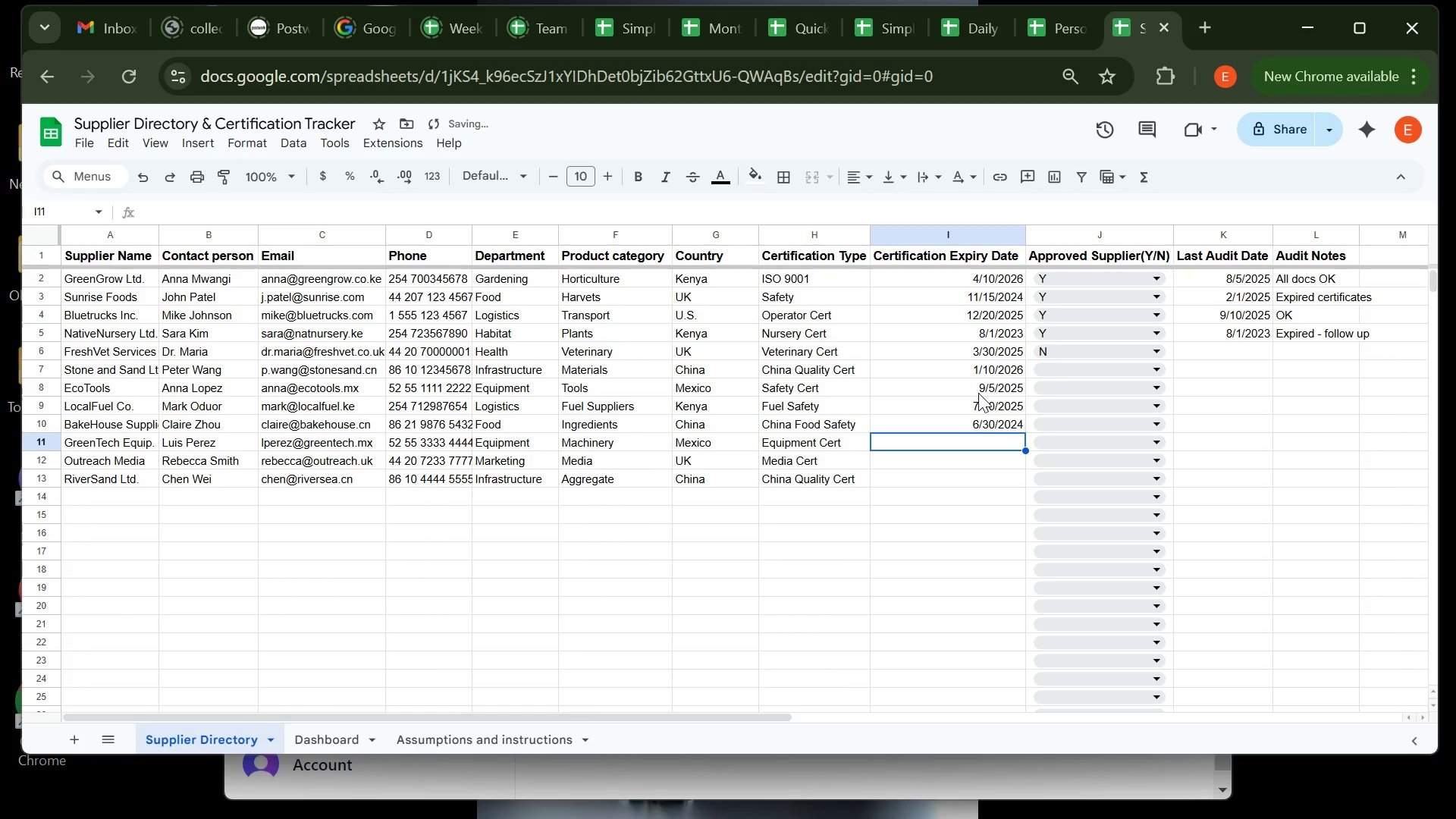 
type(1/30/)
 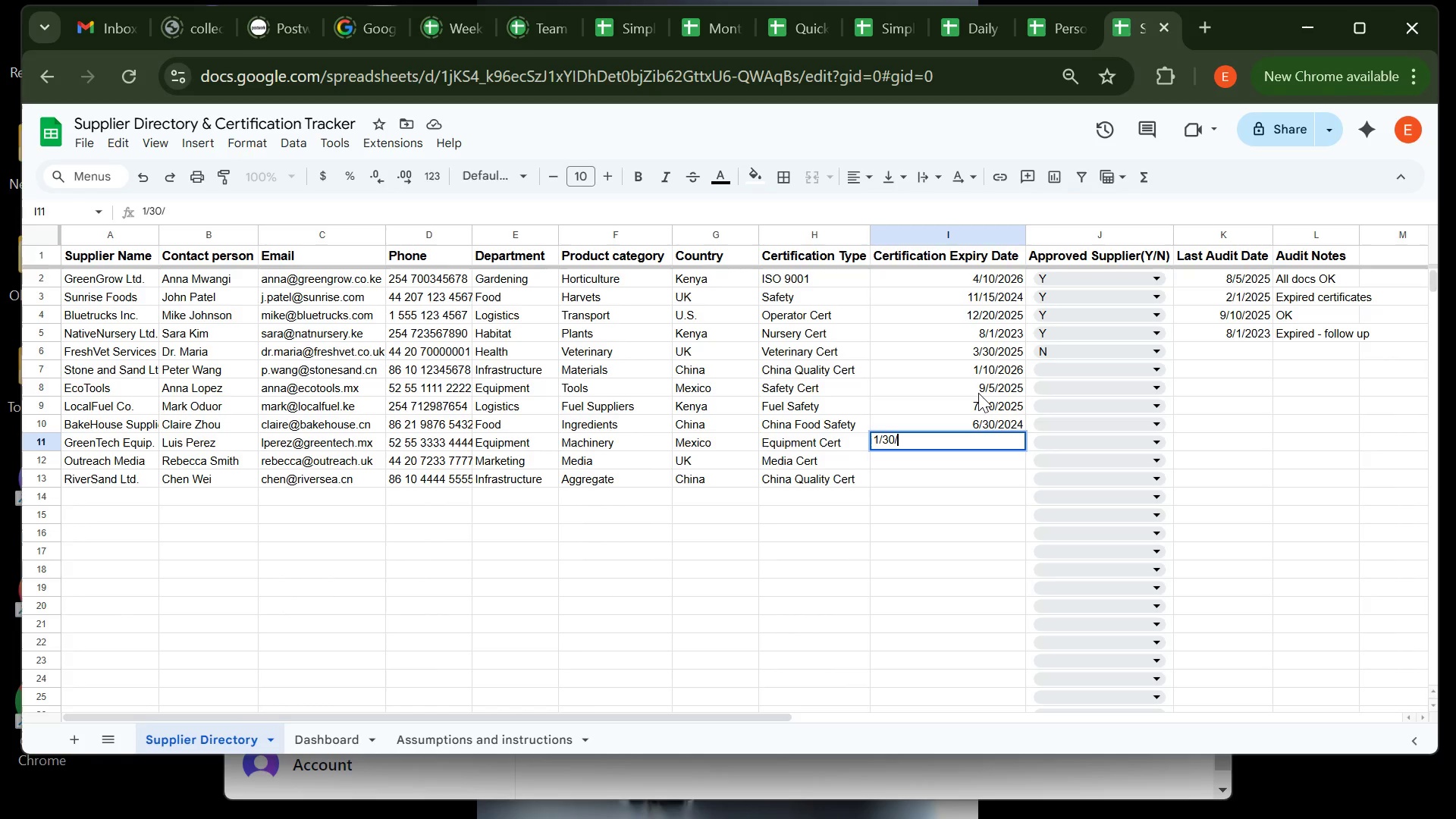 
type(25)
 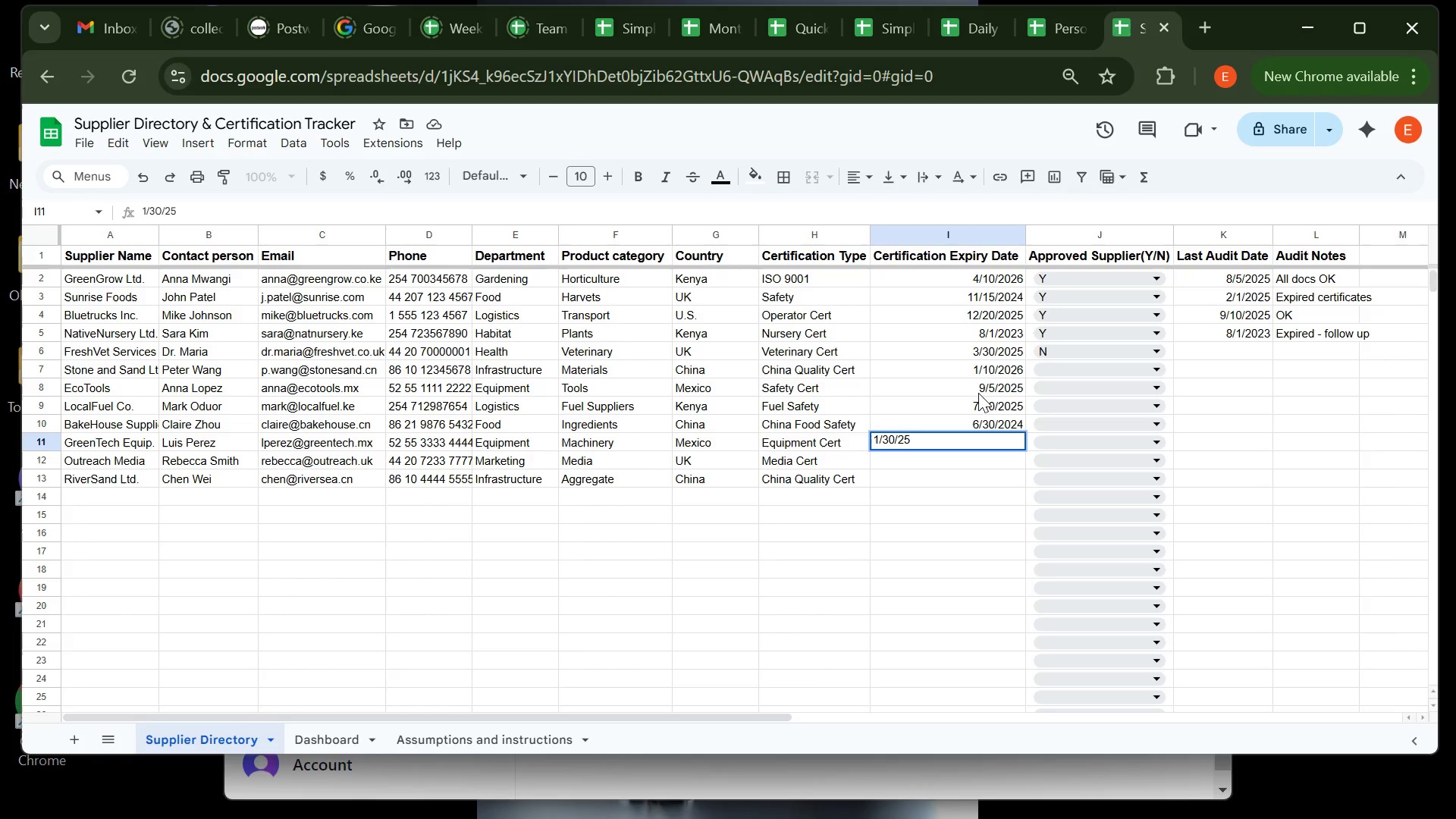 
key(Enter)
 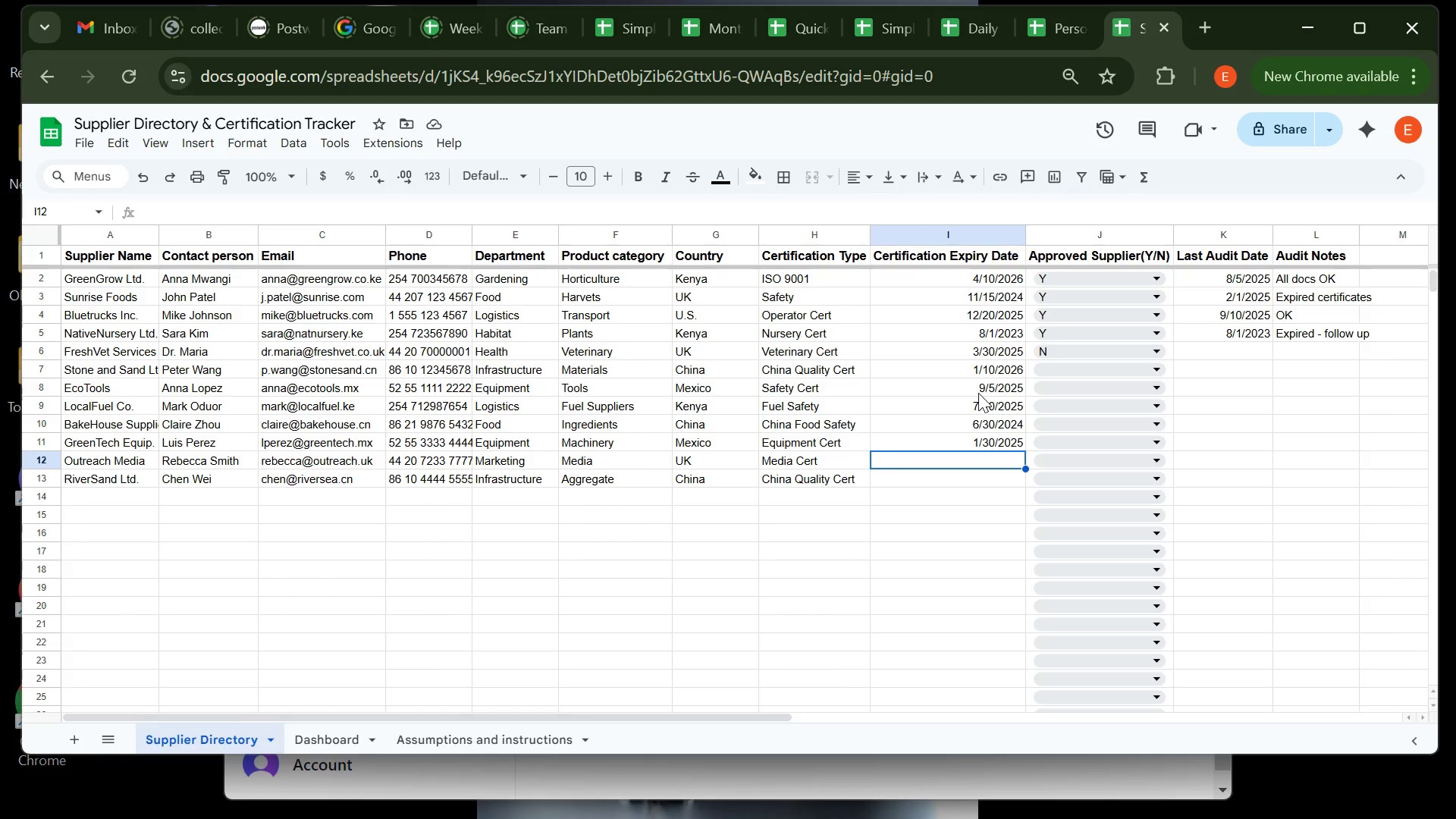 
wait(7.28)
 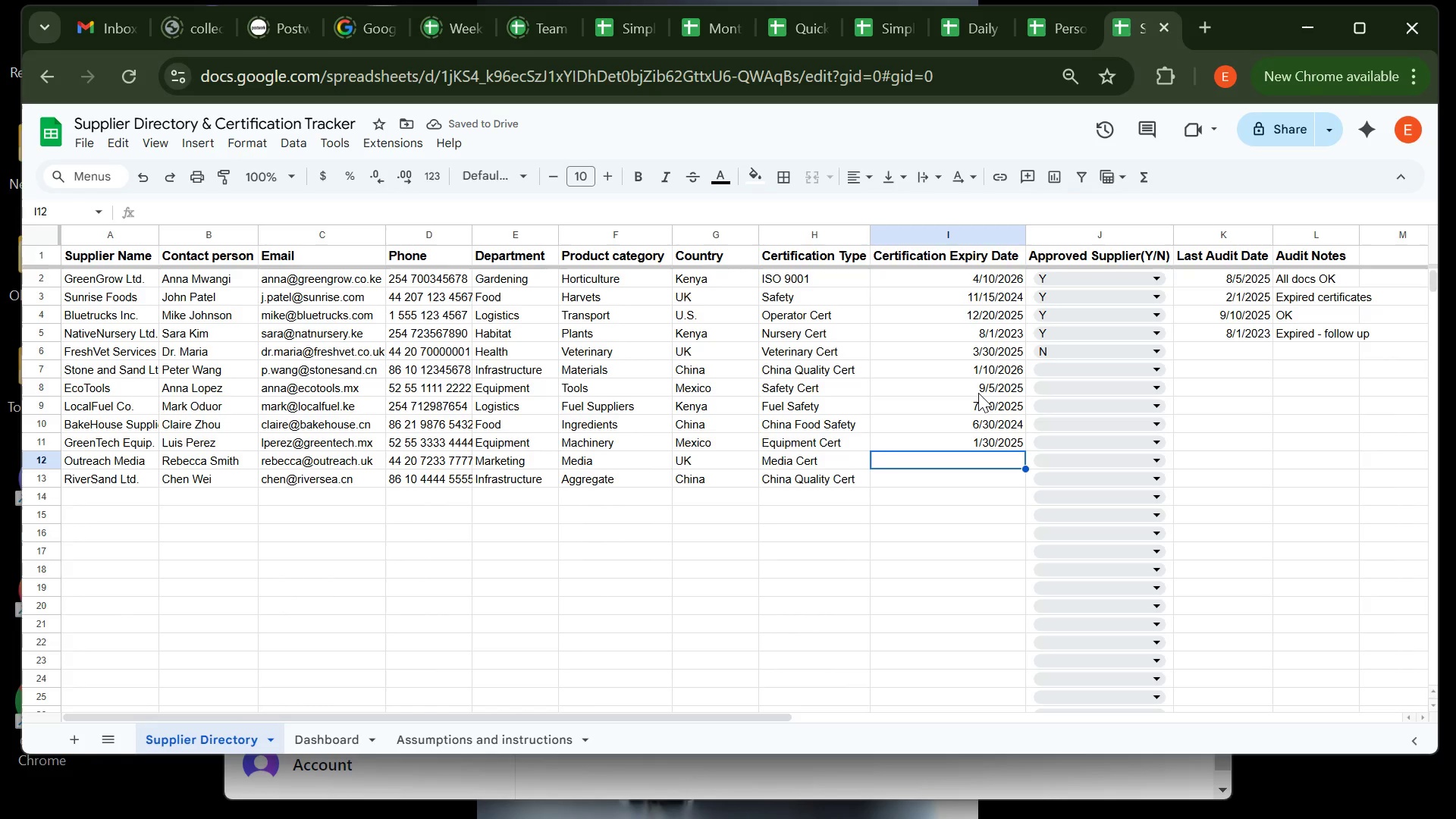 
type(8/10/26)
 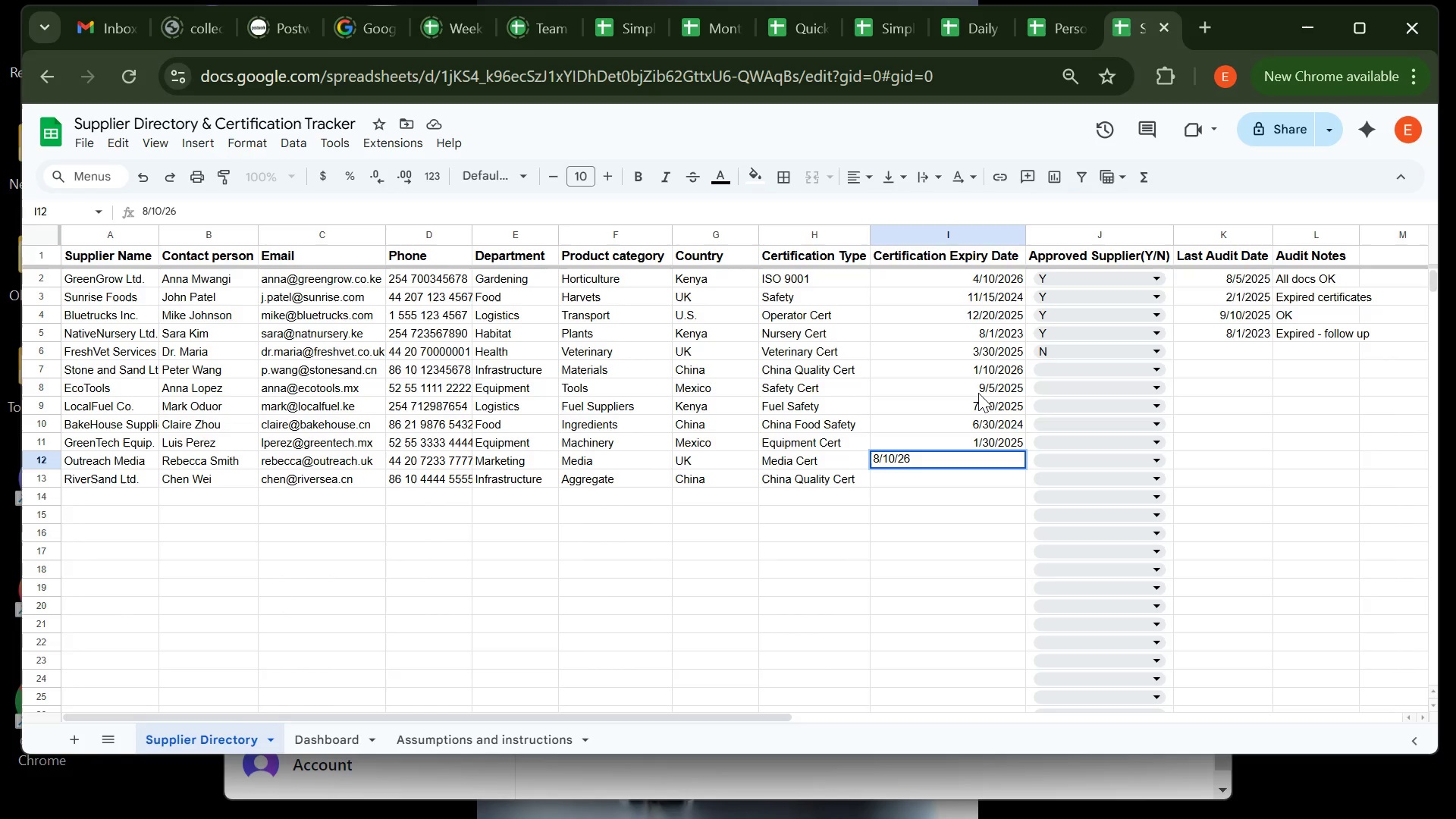 
key(Enter)
 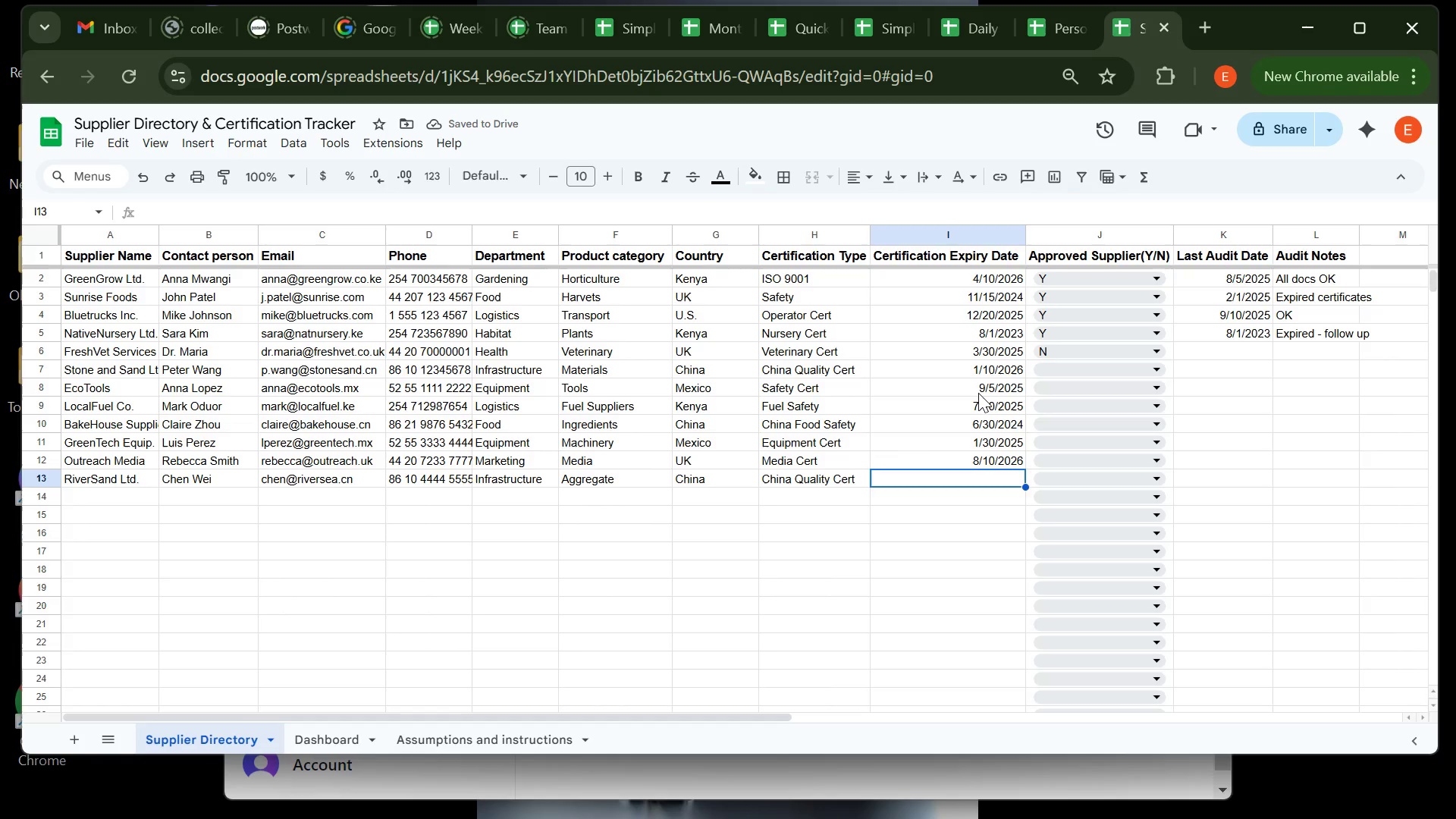 
wait(5.27)
 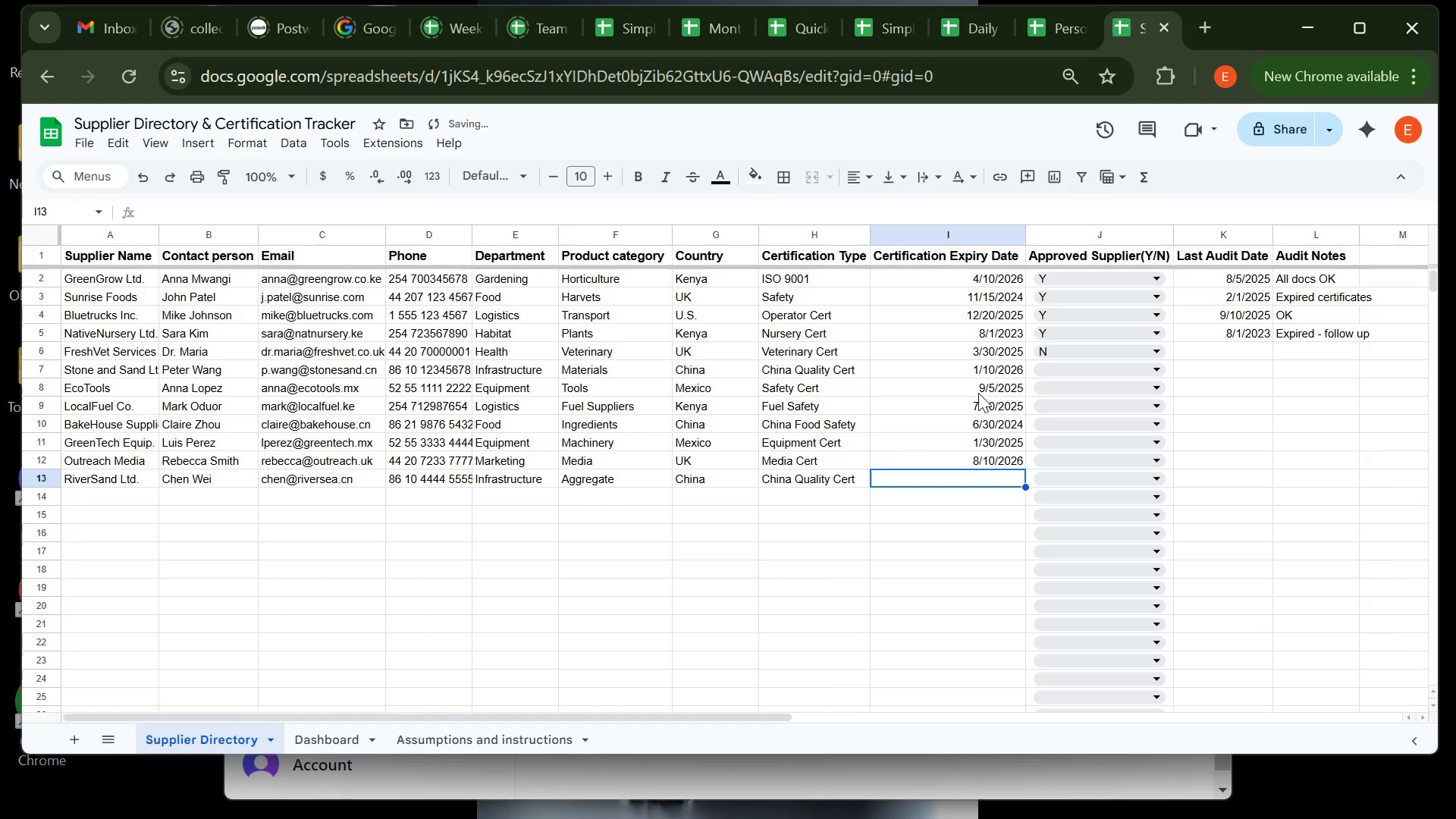 
type(5/2/23)
 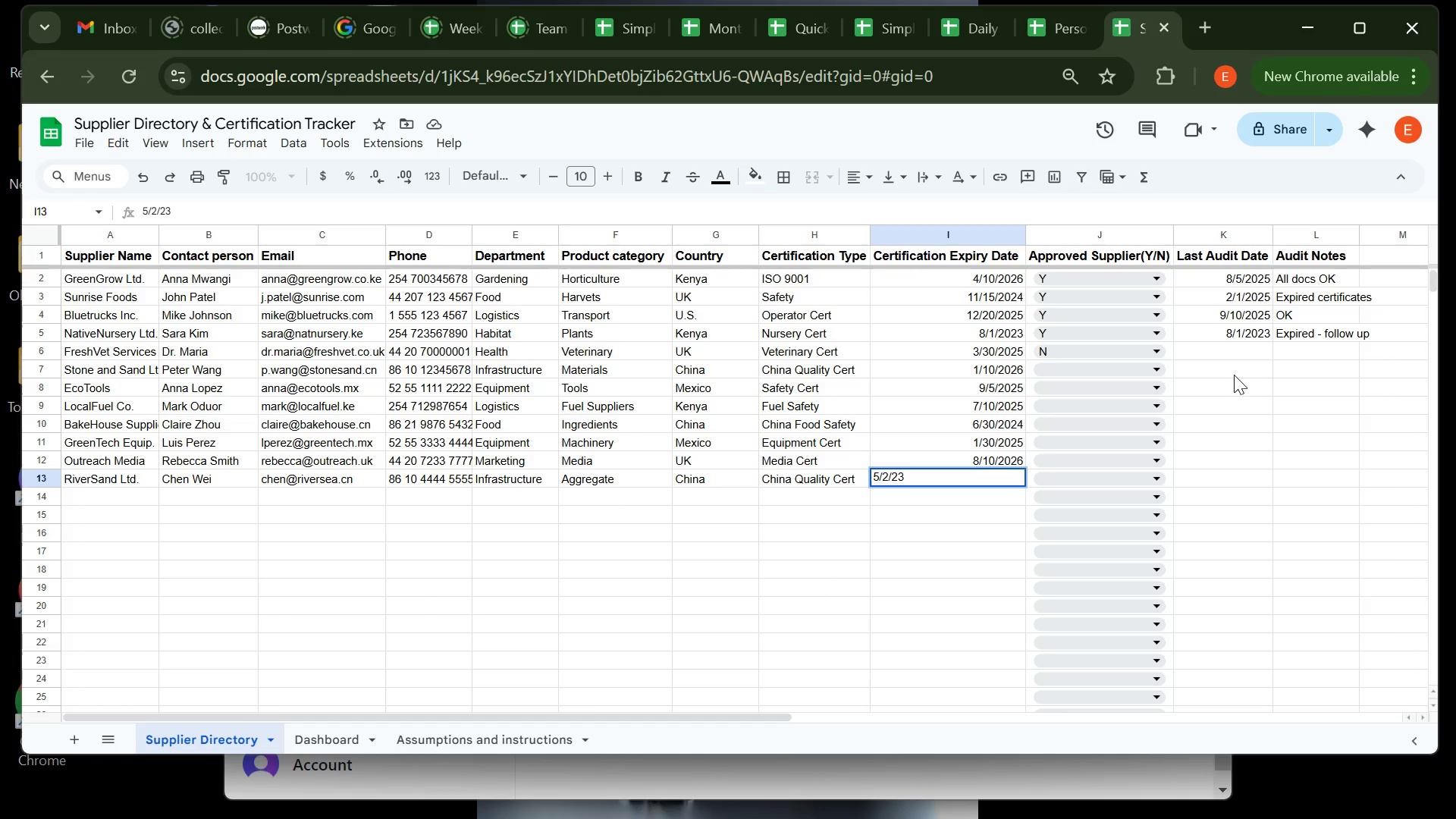 
left_click([1232, 375])
 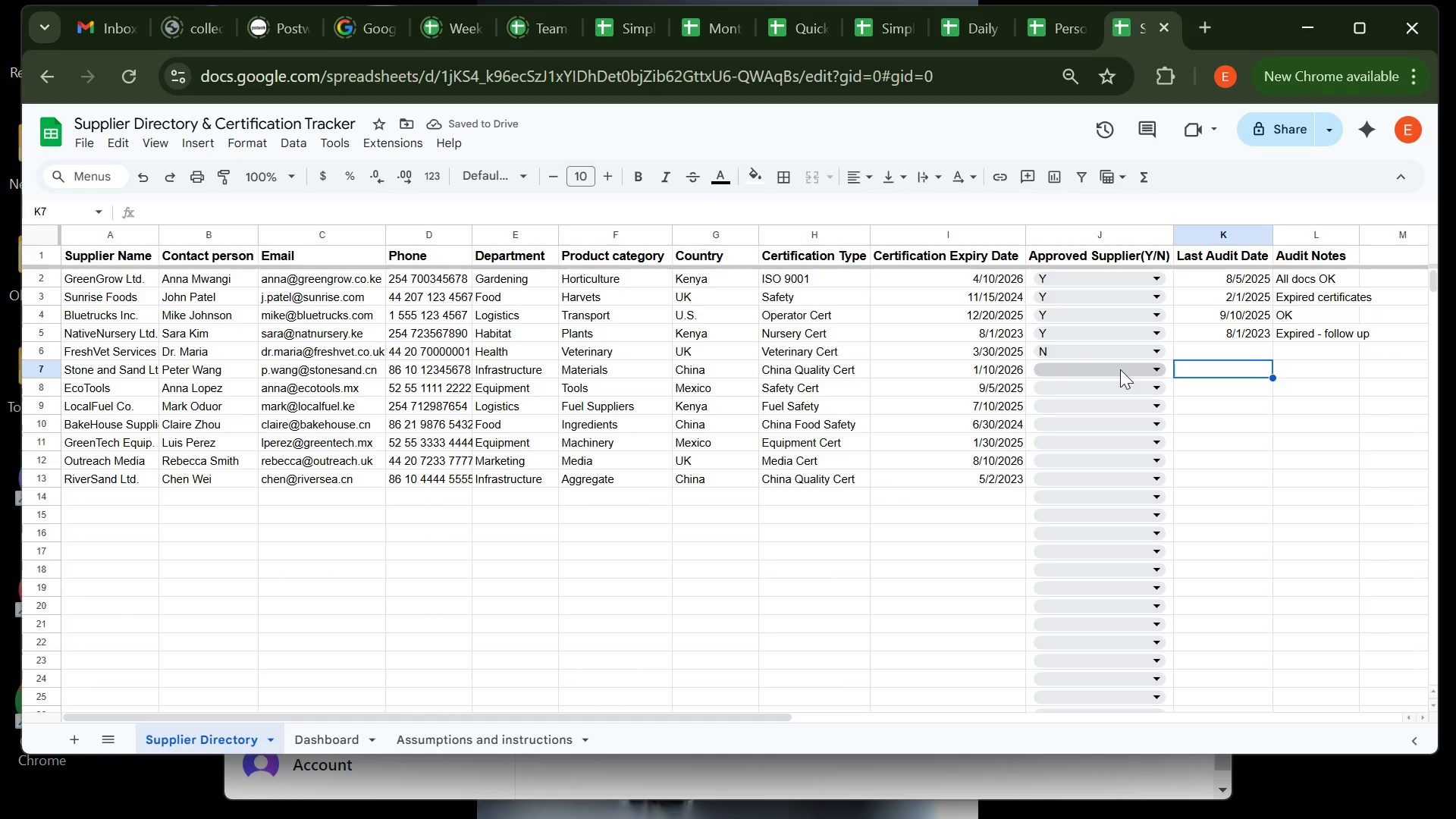 
wait(6.31)
 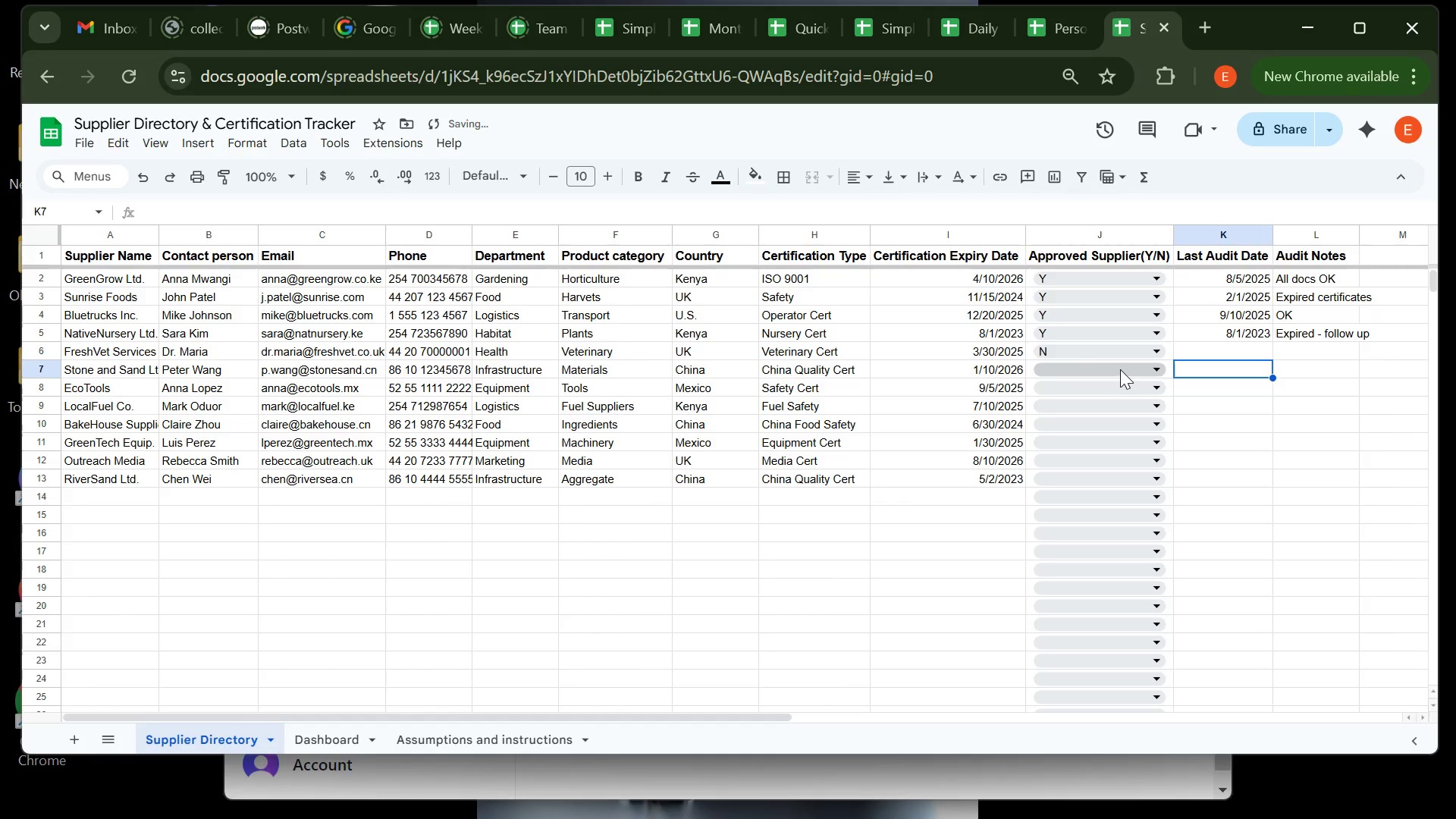 
left_click([1114, 366])
 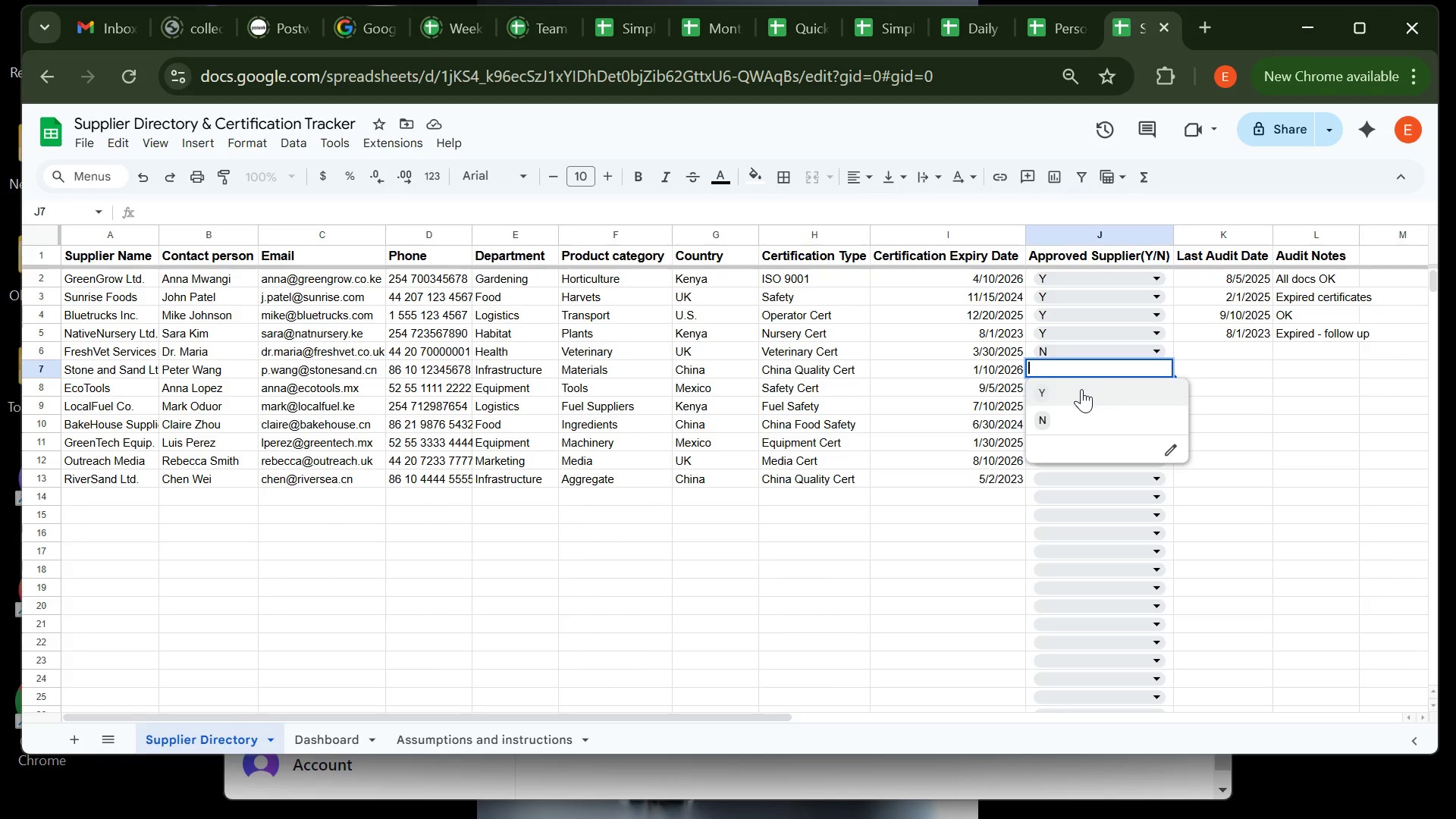 
left_click([1081, 389])
 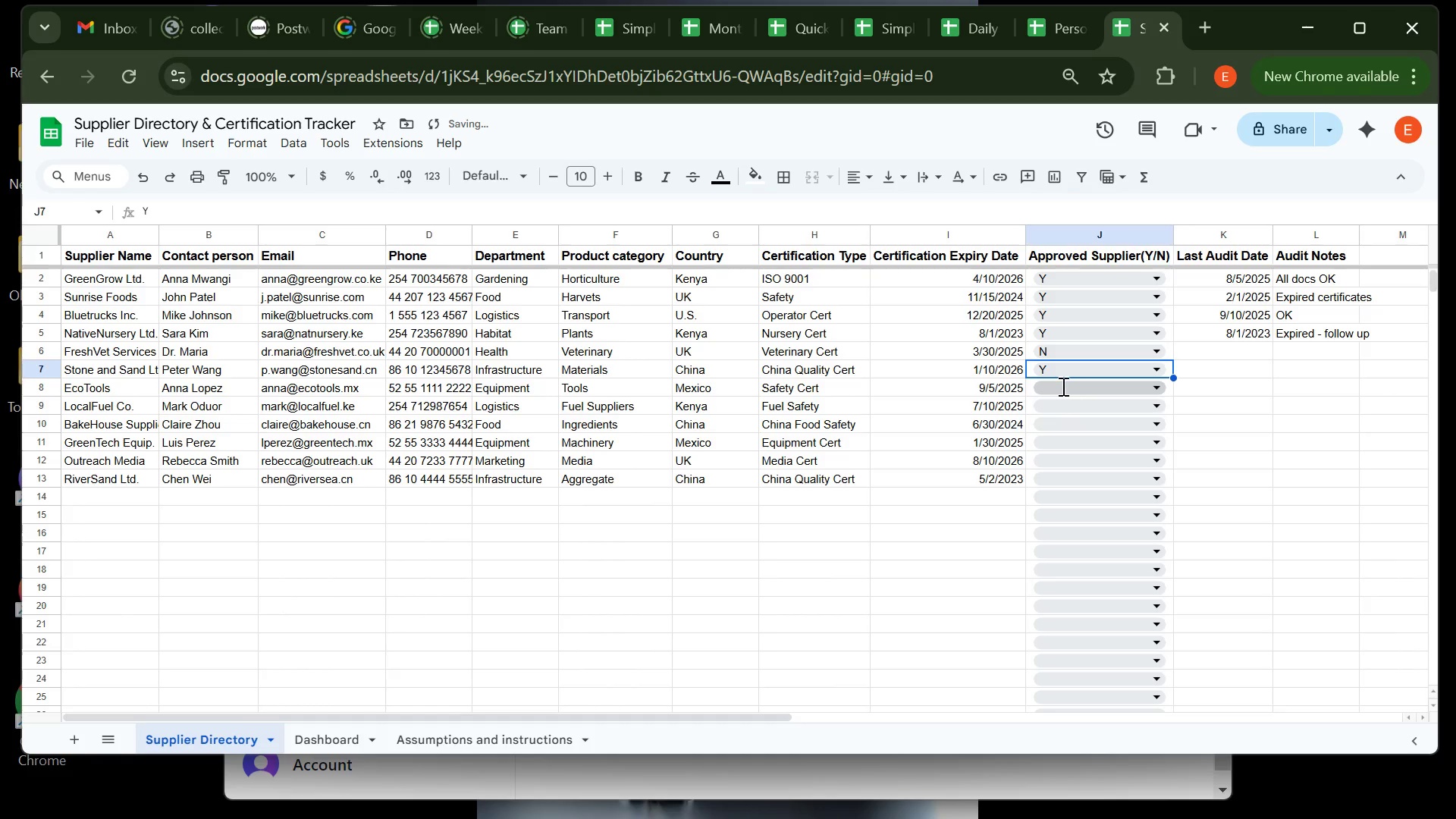 
left_click([1062, 386])
 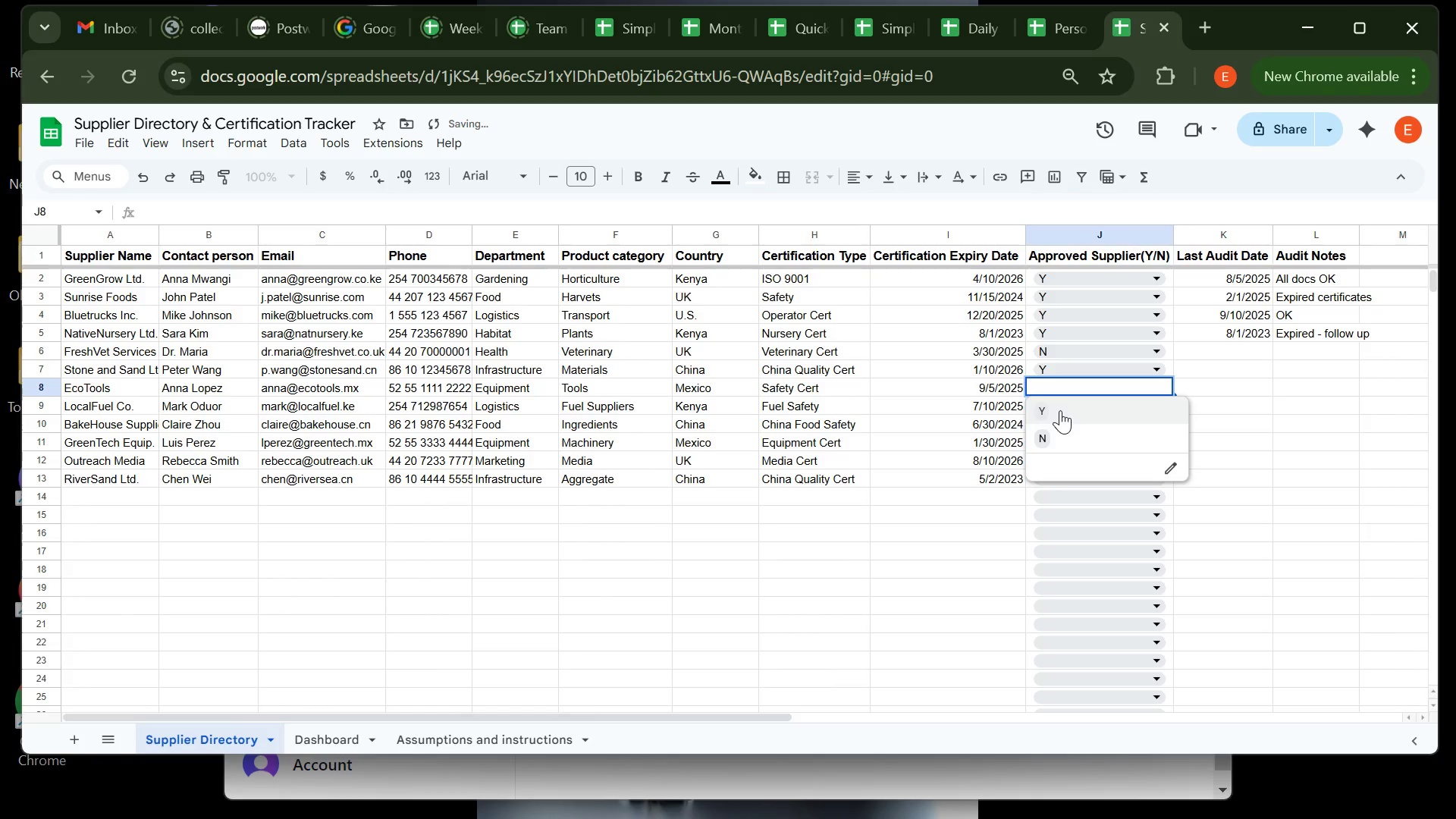 
left_click([1060, 410])
 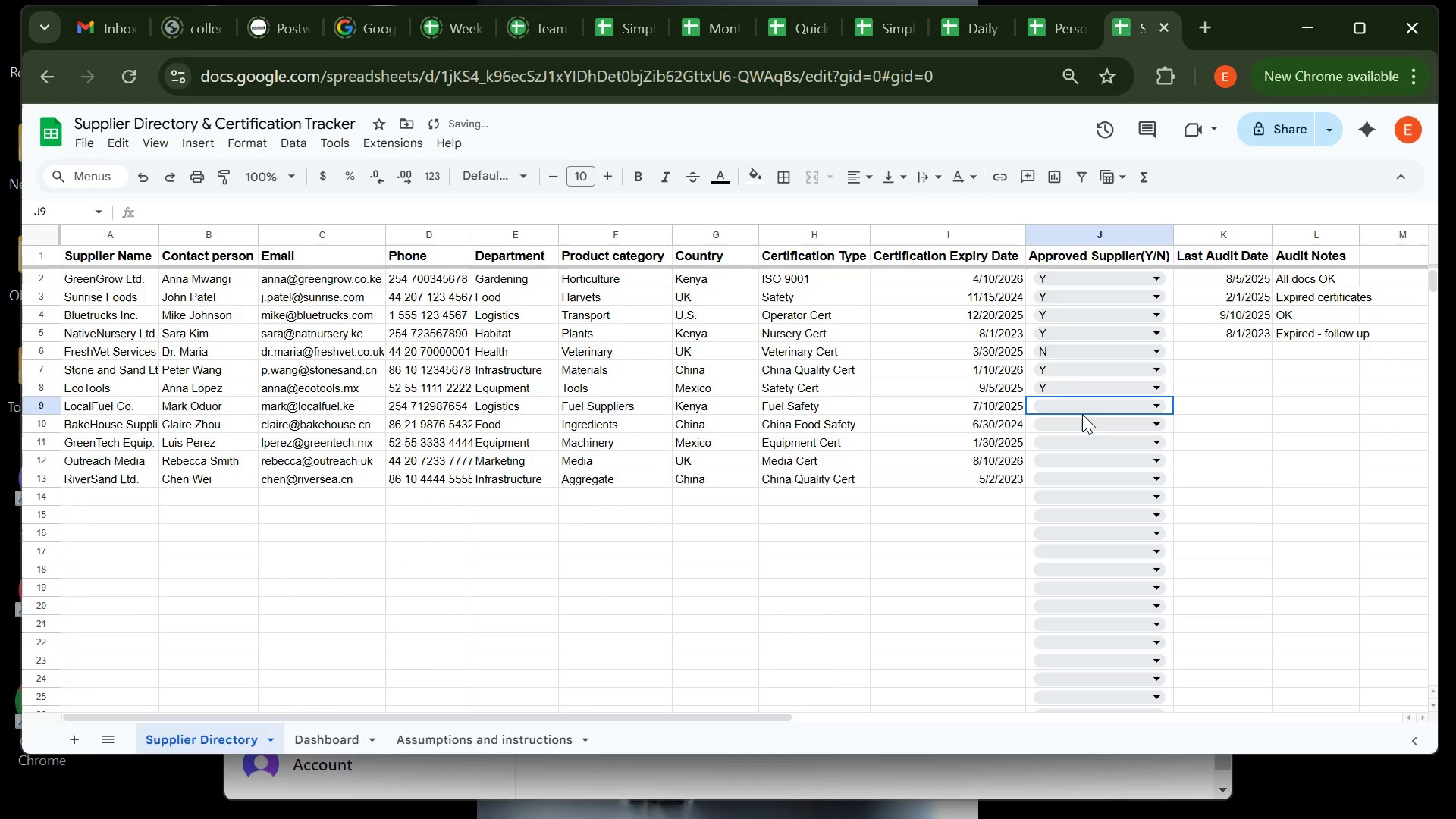 
left_click([1082, 414])
 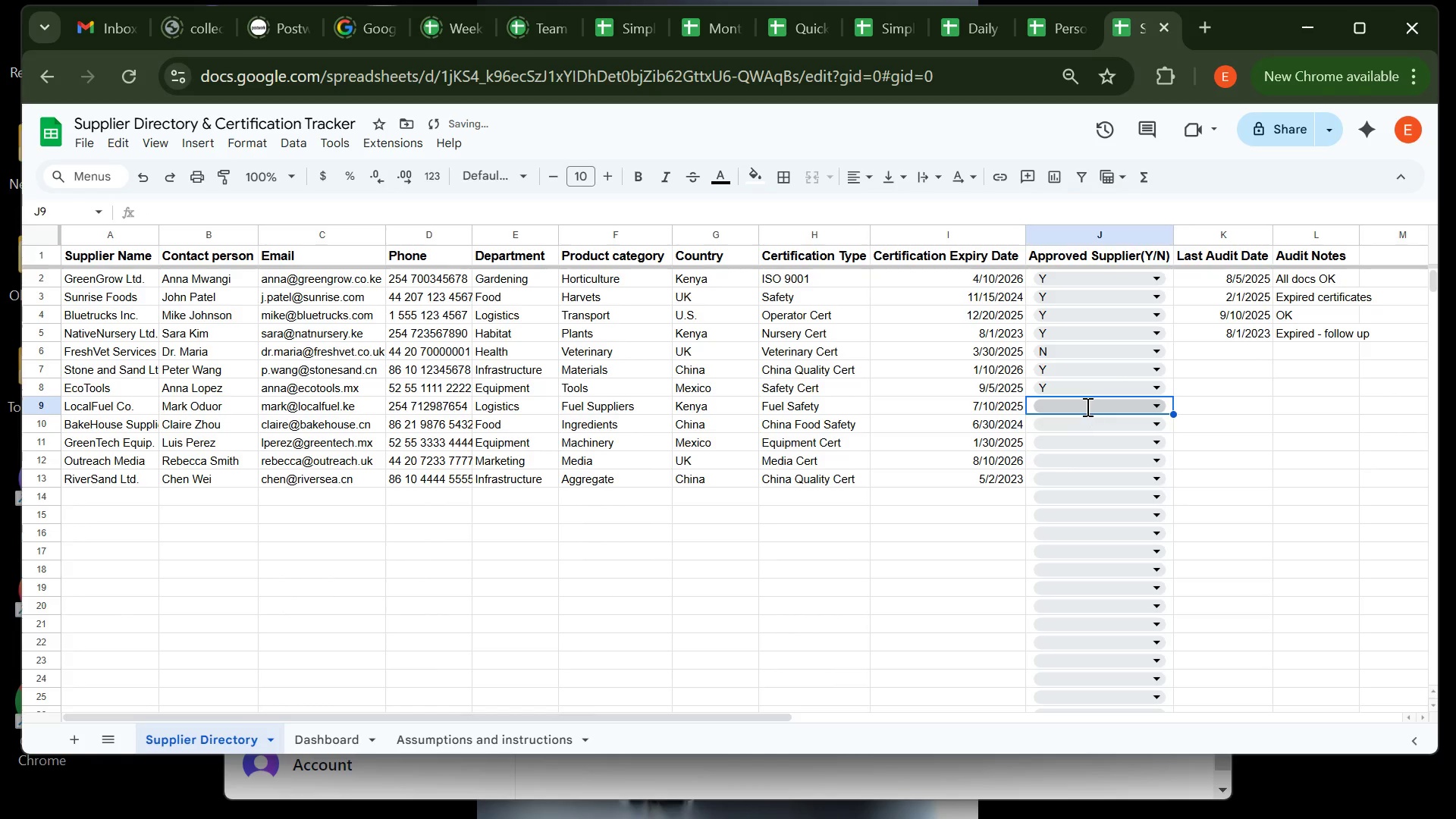 
left_click([1086, 406])
 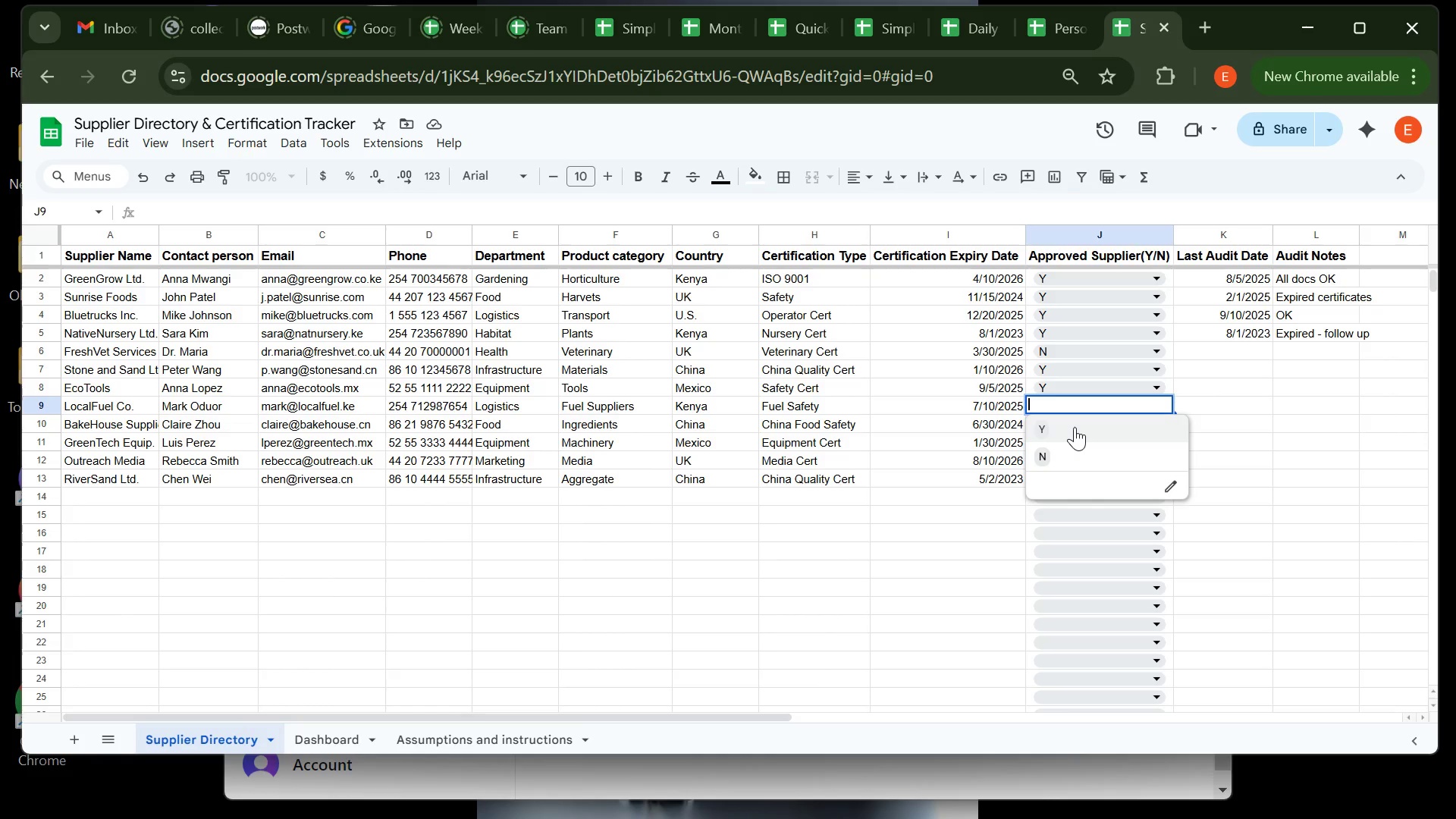 
wait(7.36)
 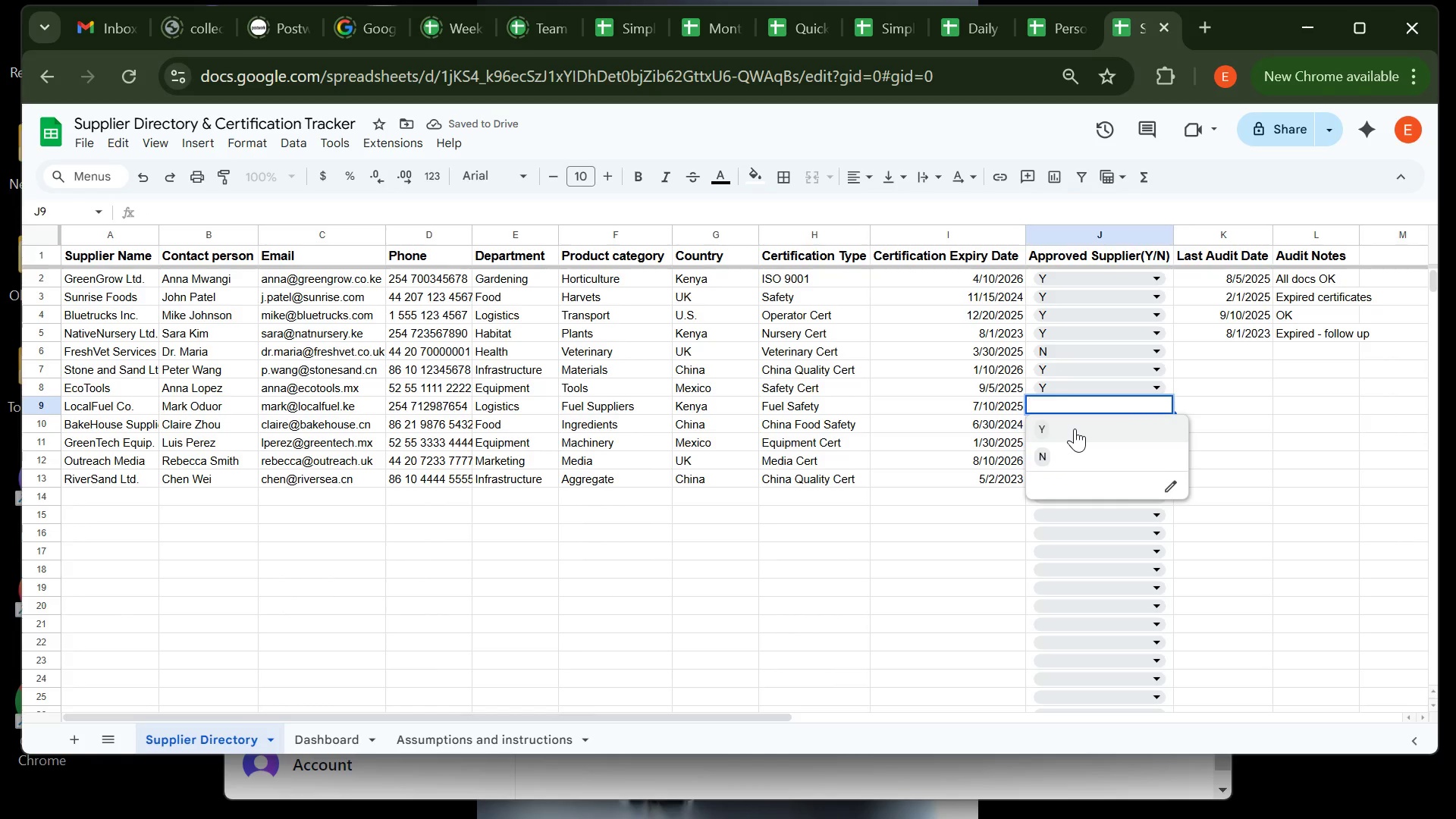 
left_click([1061, 426])
 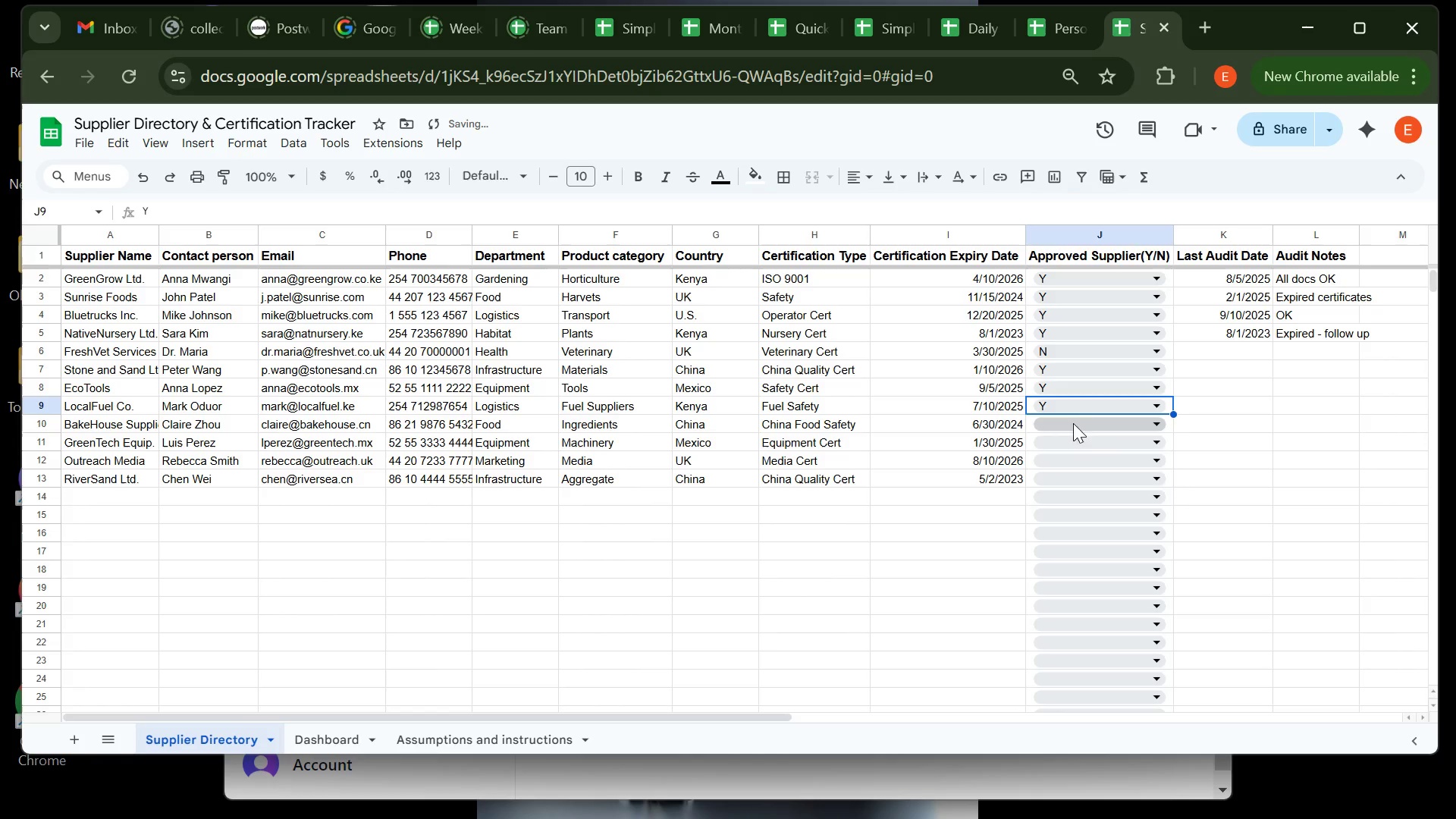 
left_click([1073, 423])
 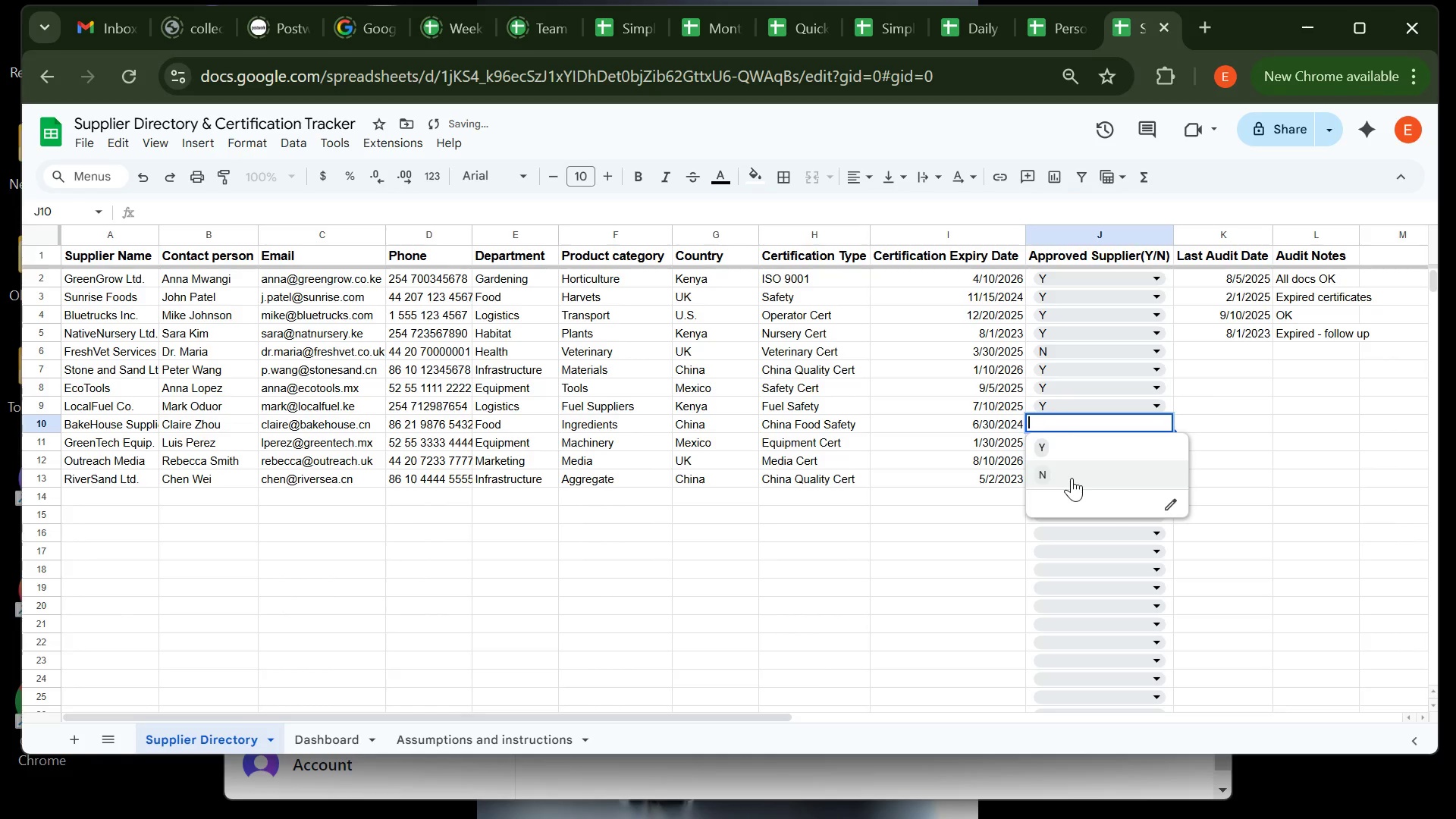 
left_click([1072, 478])
 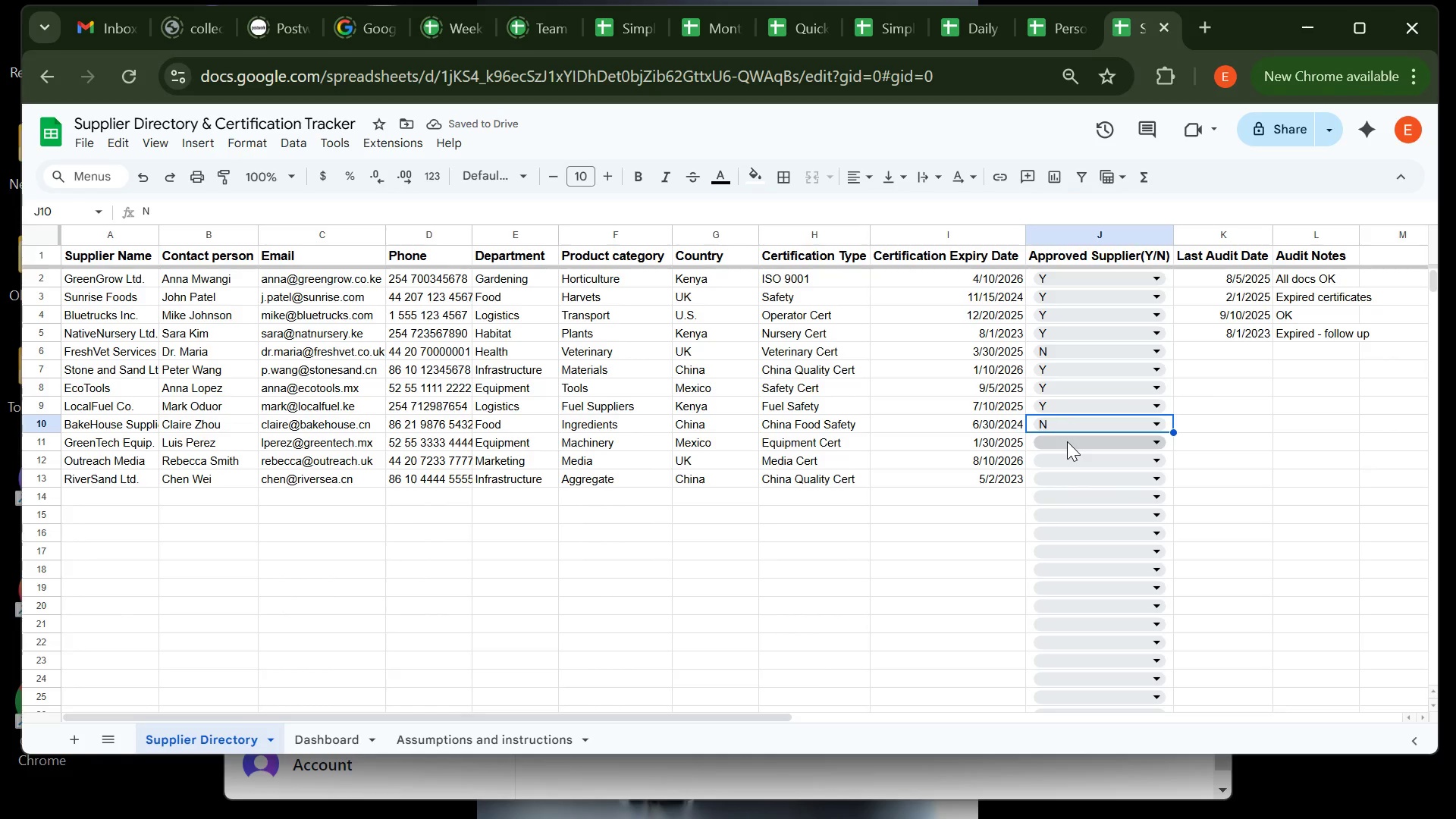 
left_click([1067, 441])
 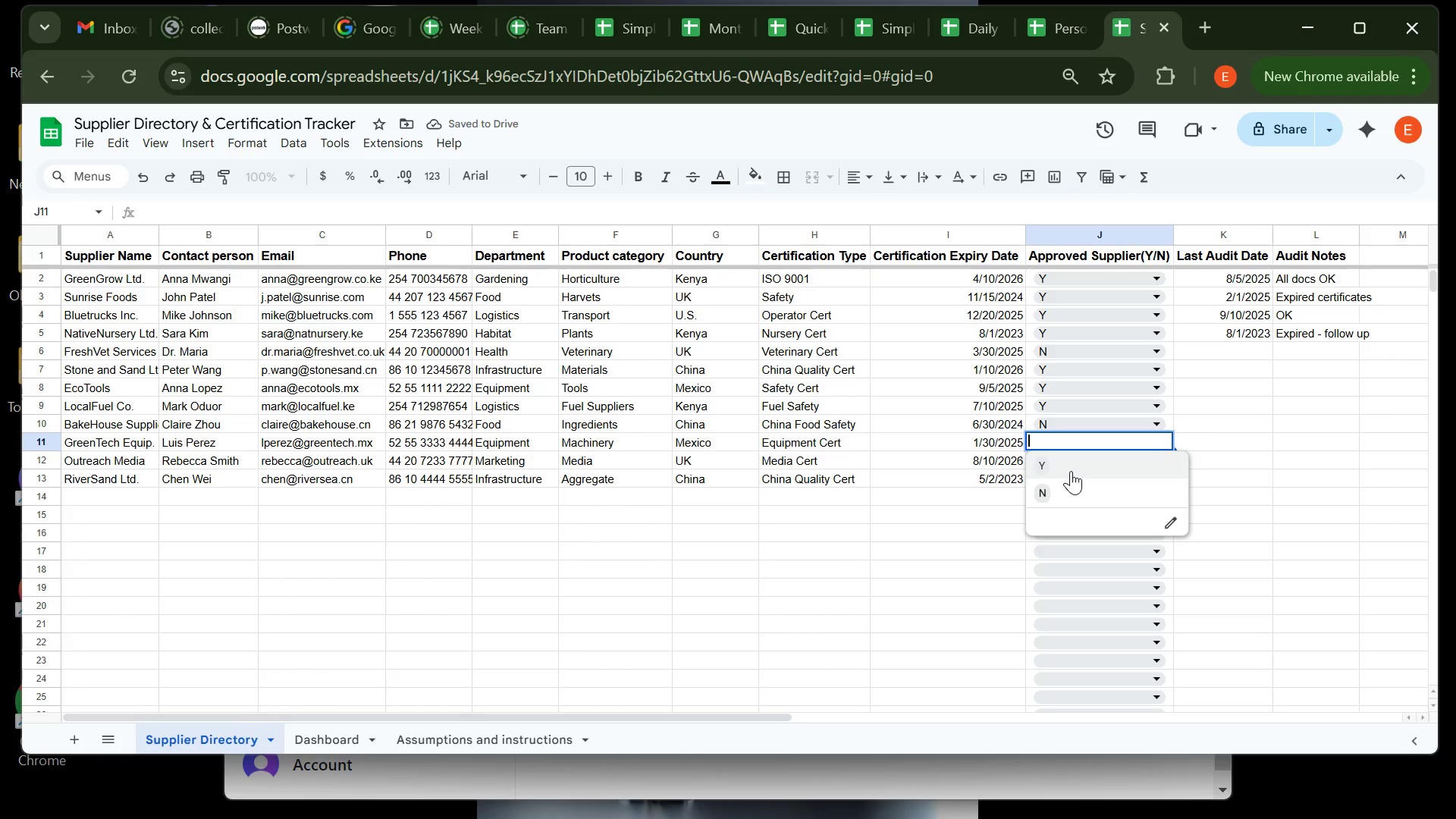 
left_click([1071, 471])
 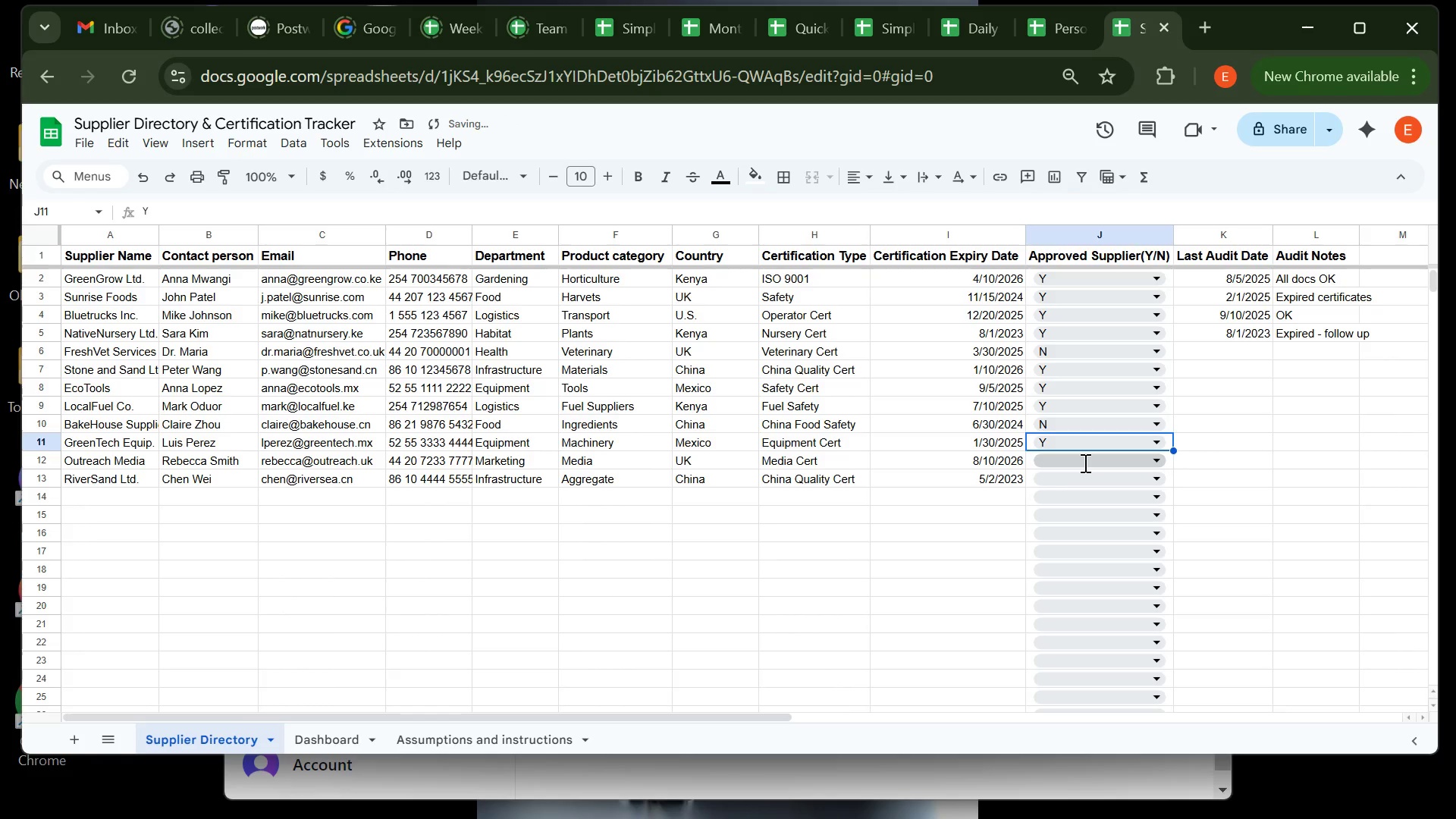 
left_click([1084, 463])
 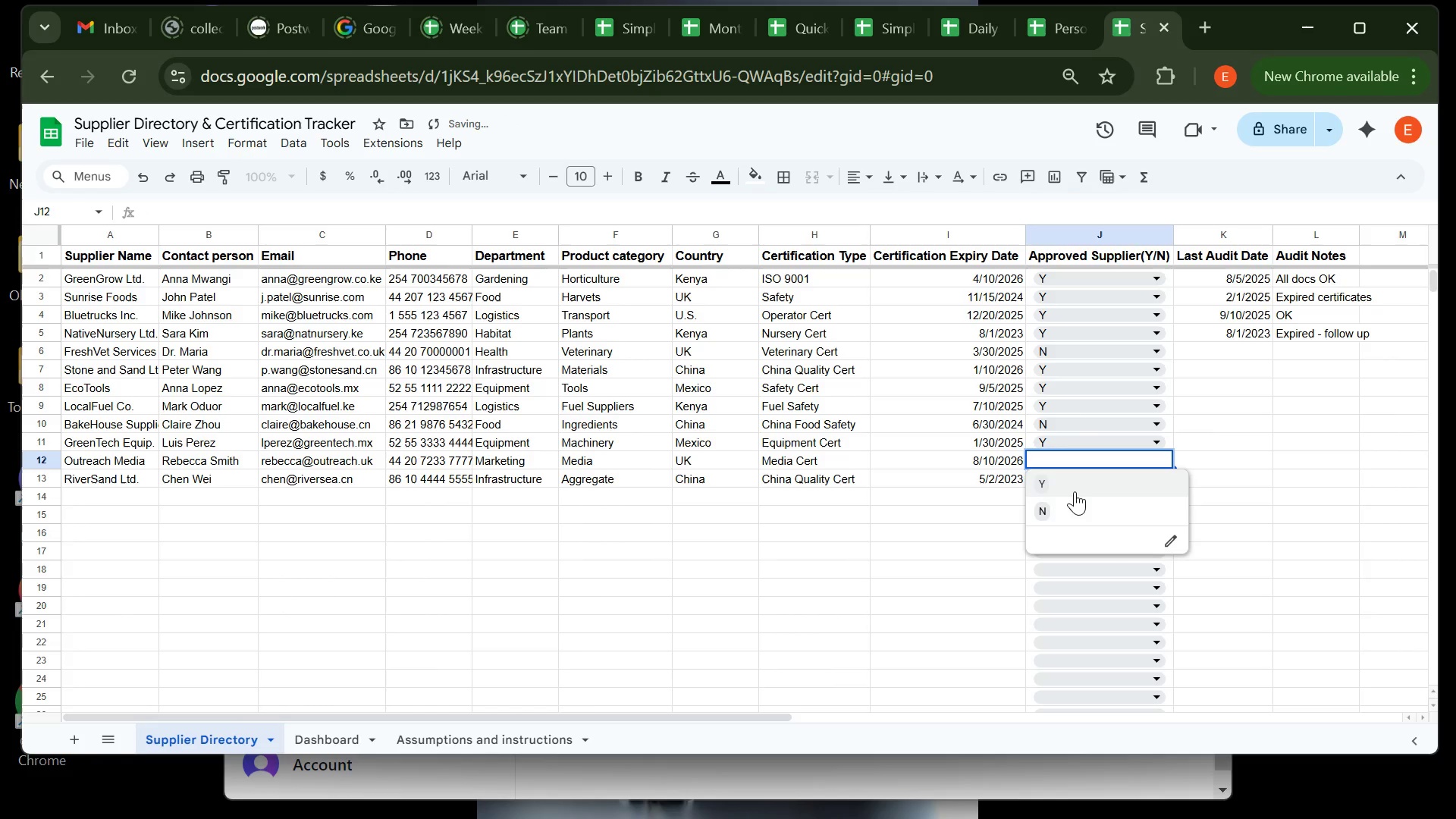 
left_click([1075, 491])
 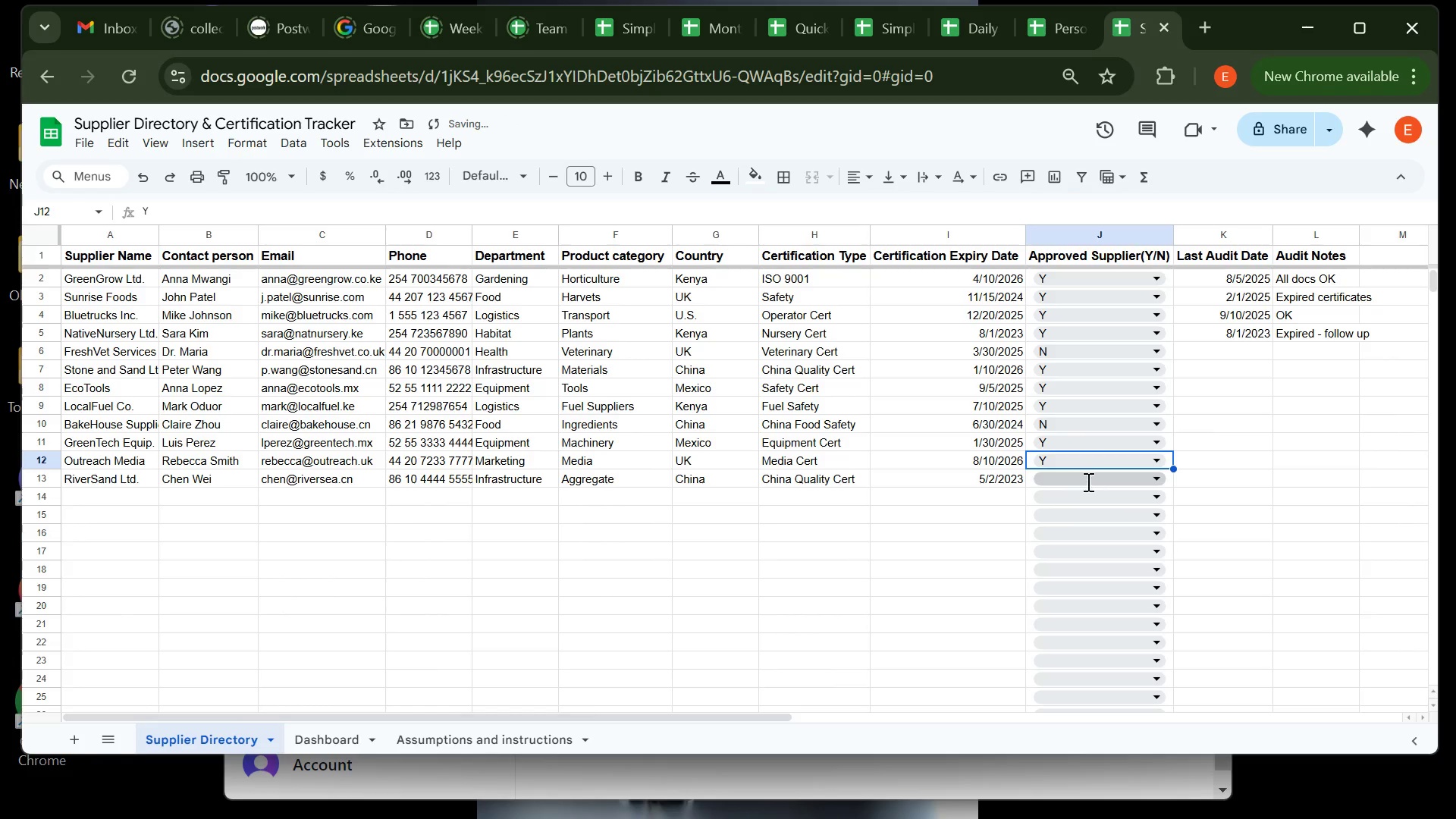 
left_click([1087, 482])
 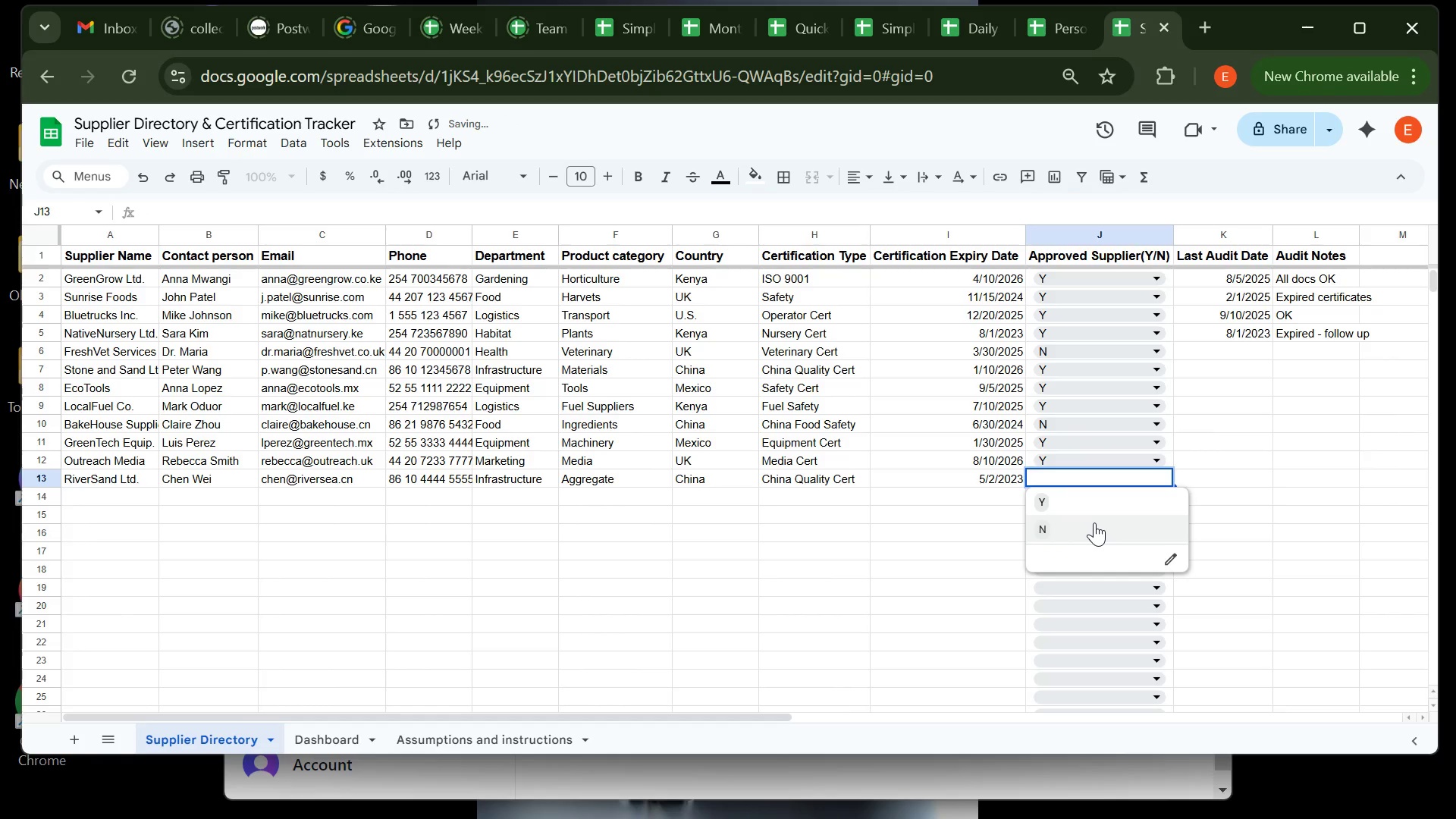 
left_click([1094, 522])
 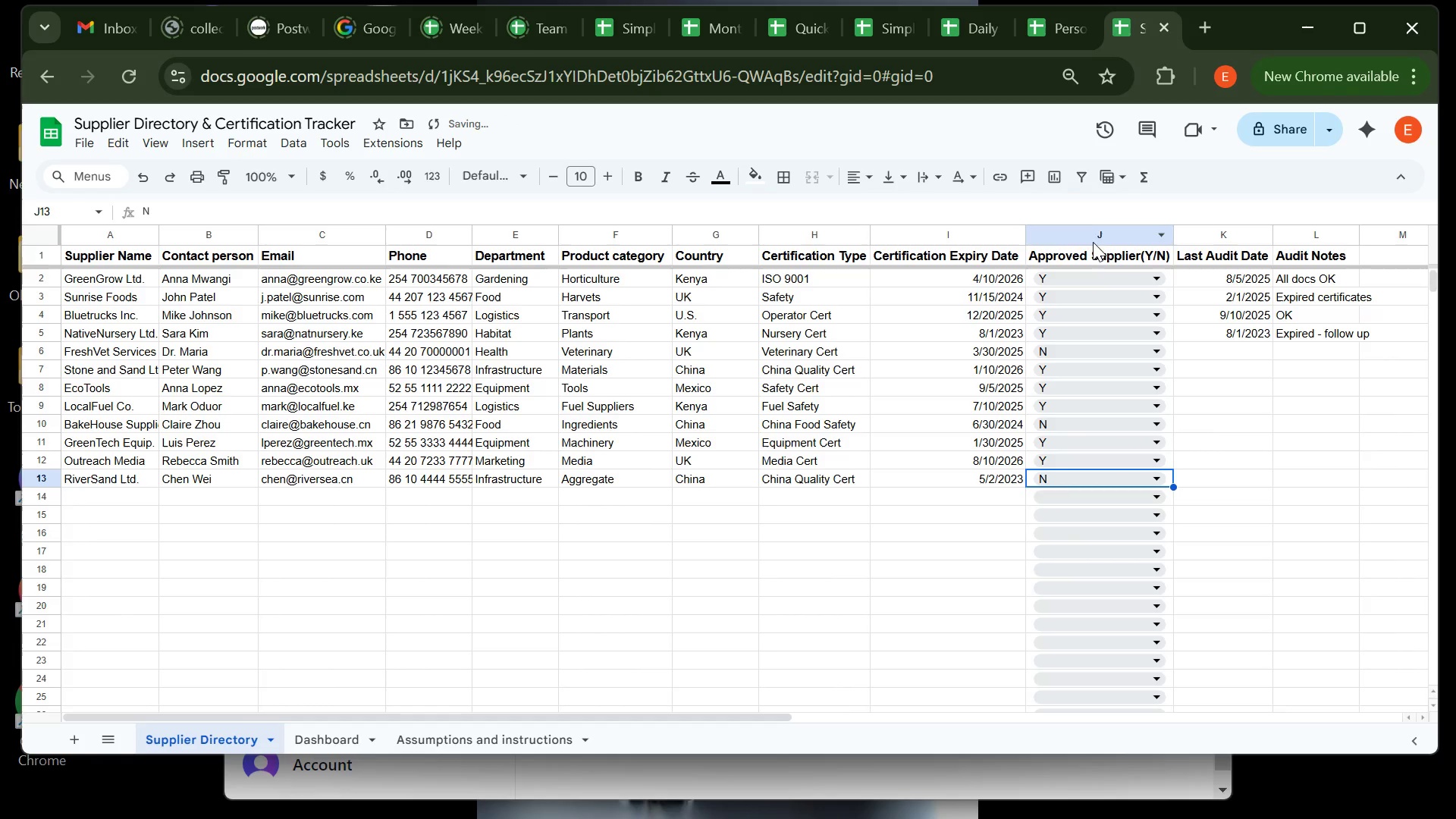 
left_click([1093, 242])
 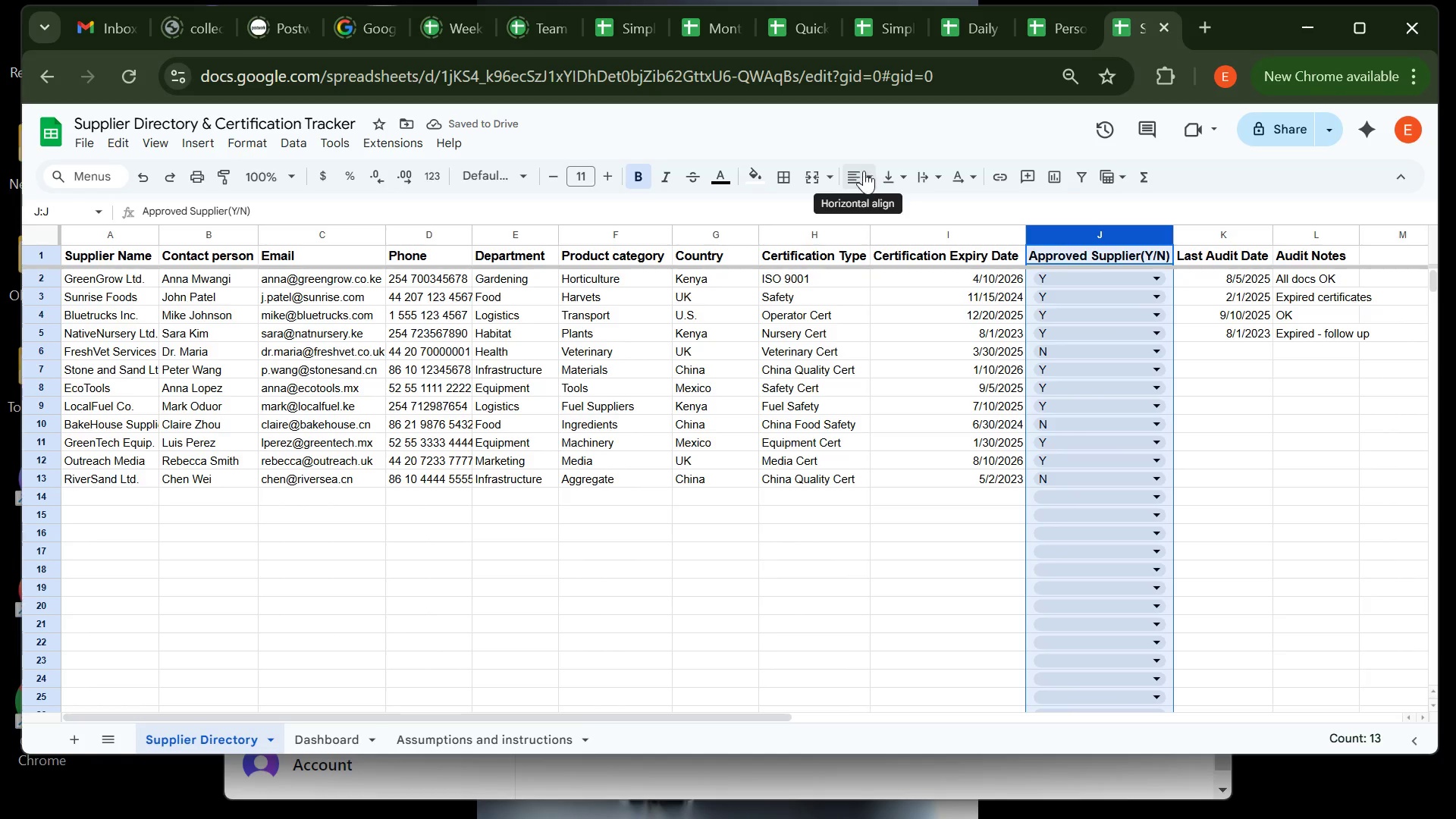 
left_click([865, 171])
 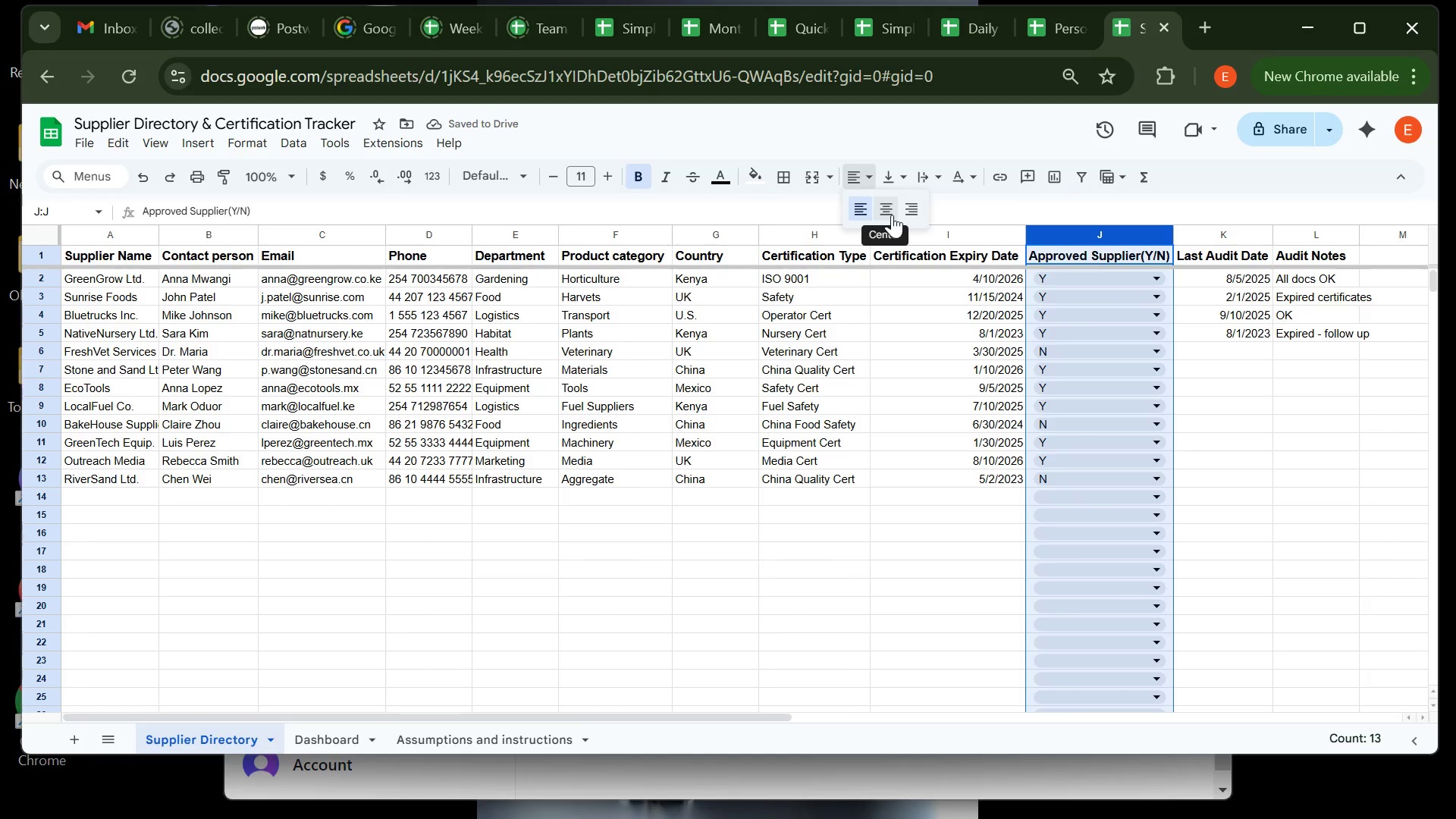 
left_click([892, 215])
 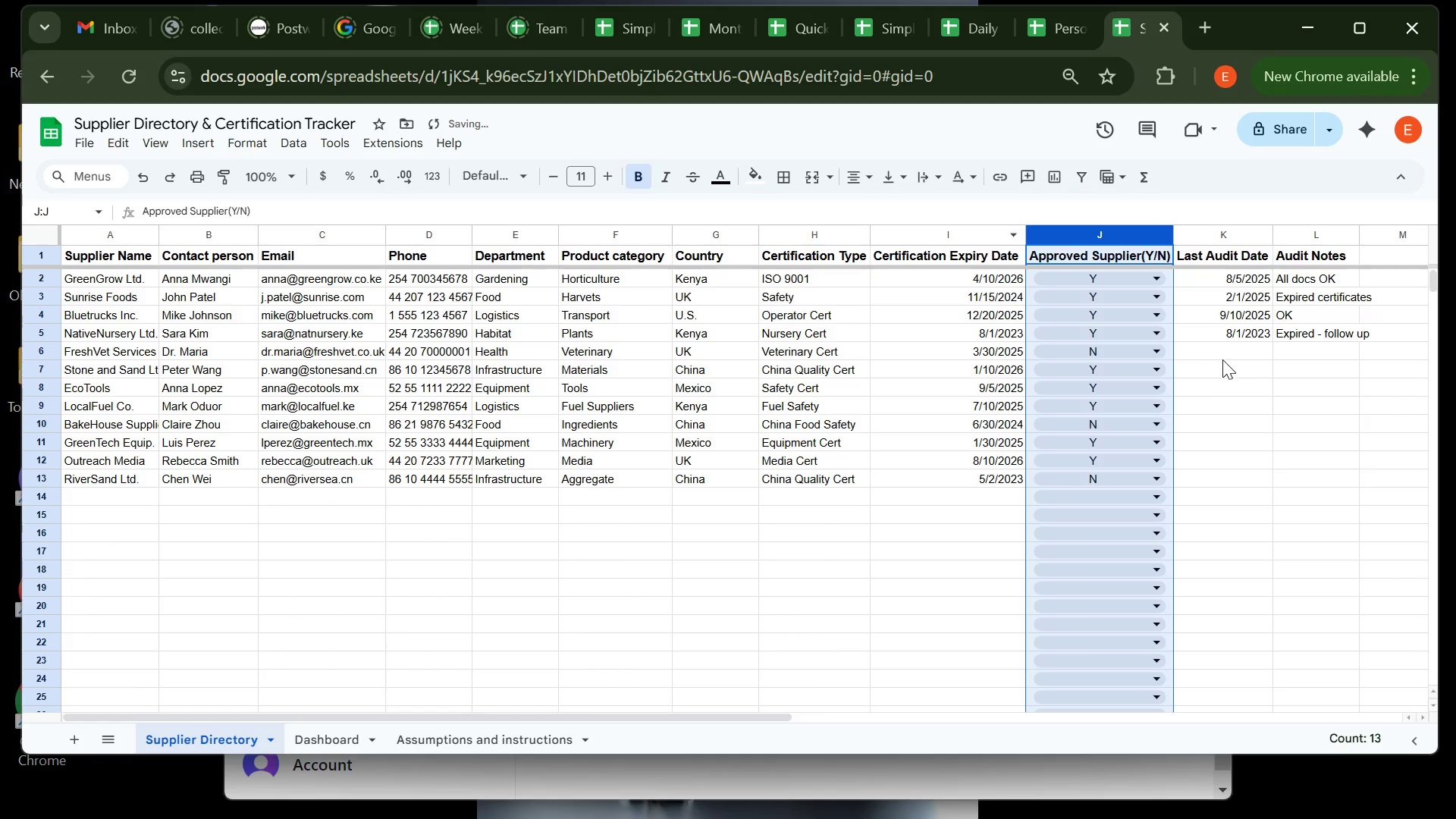 
left_click([1224, 356])
 